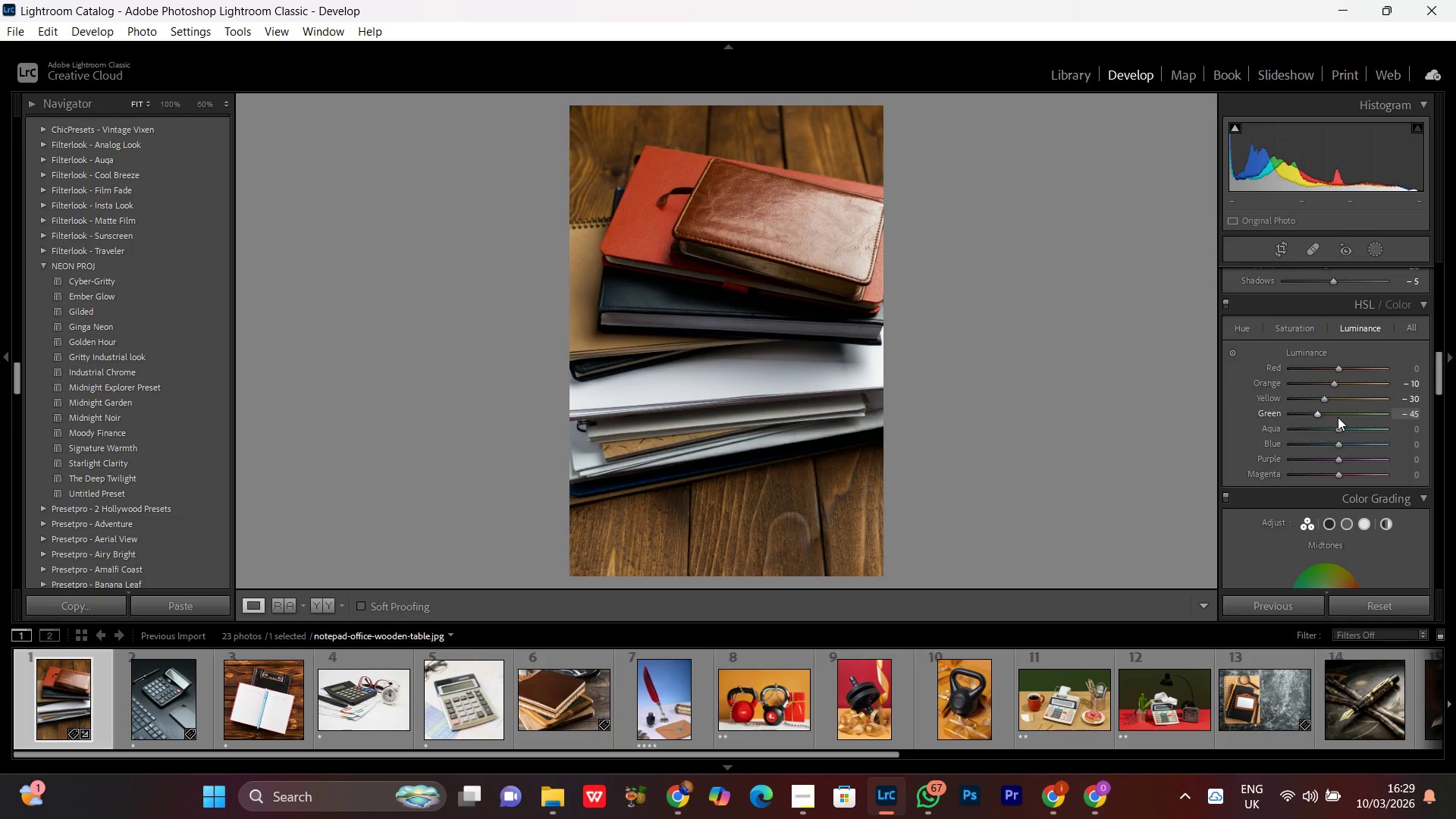 
scroll: coordinate [1338, 417], scroll_direction: down, amount: 1.0
 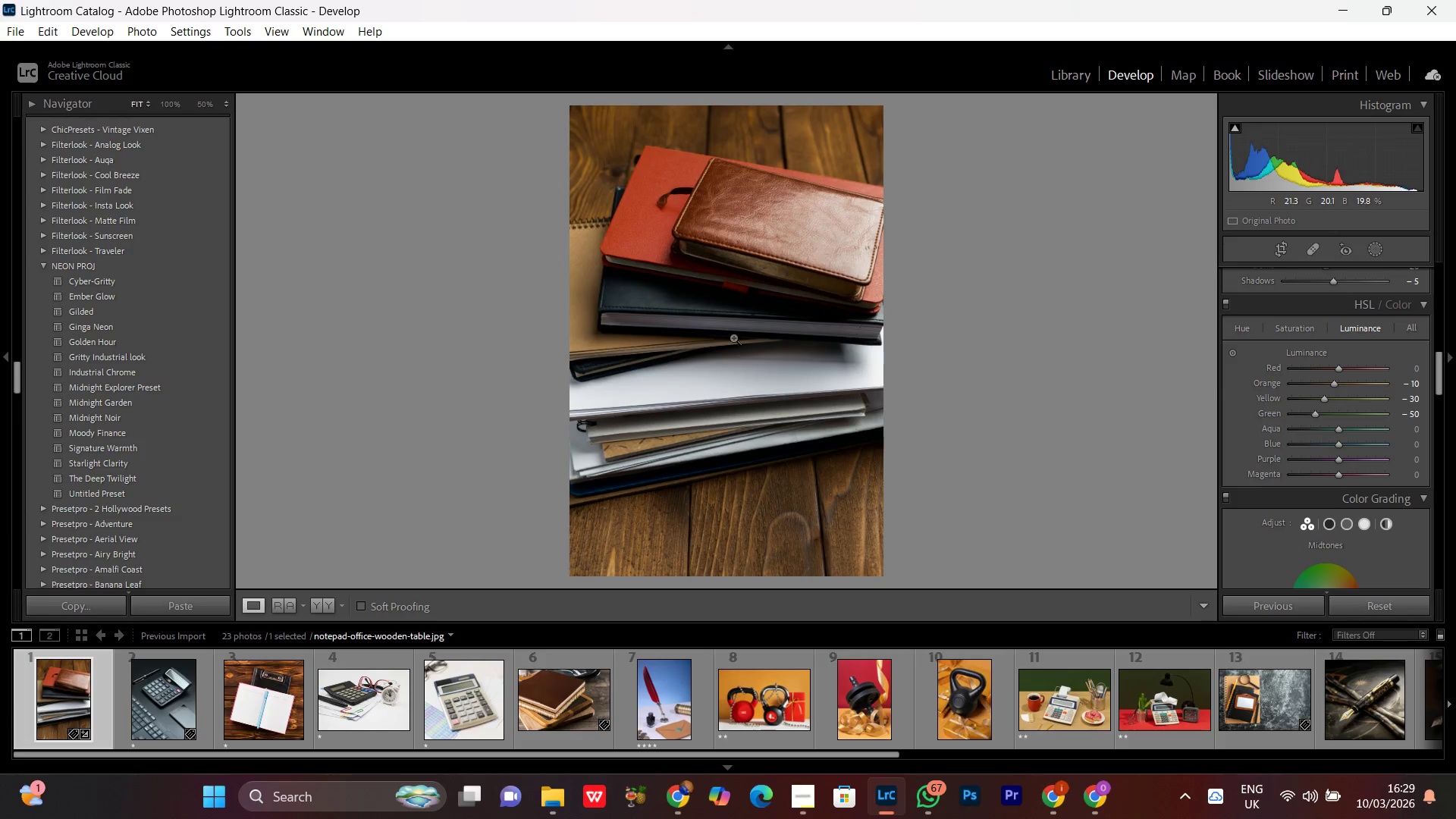 
double_click([733, 337])
 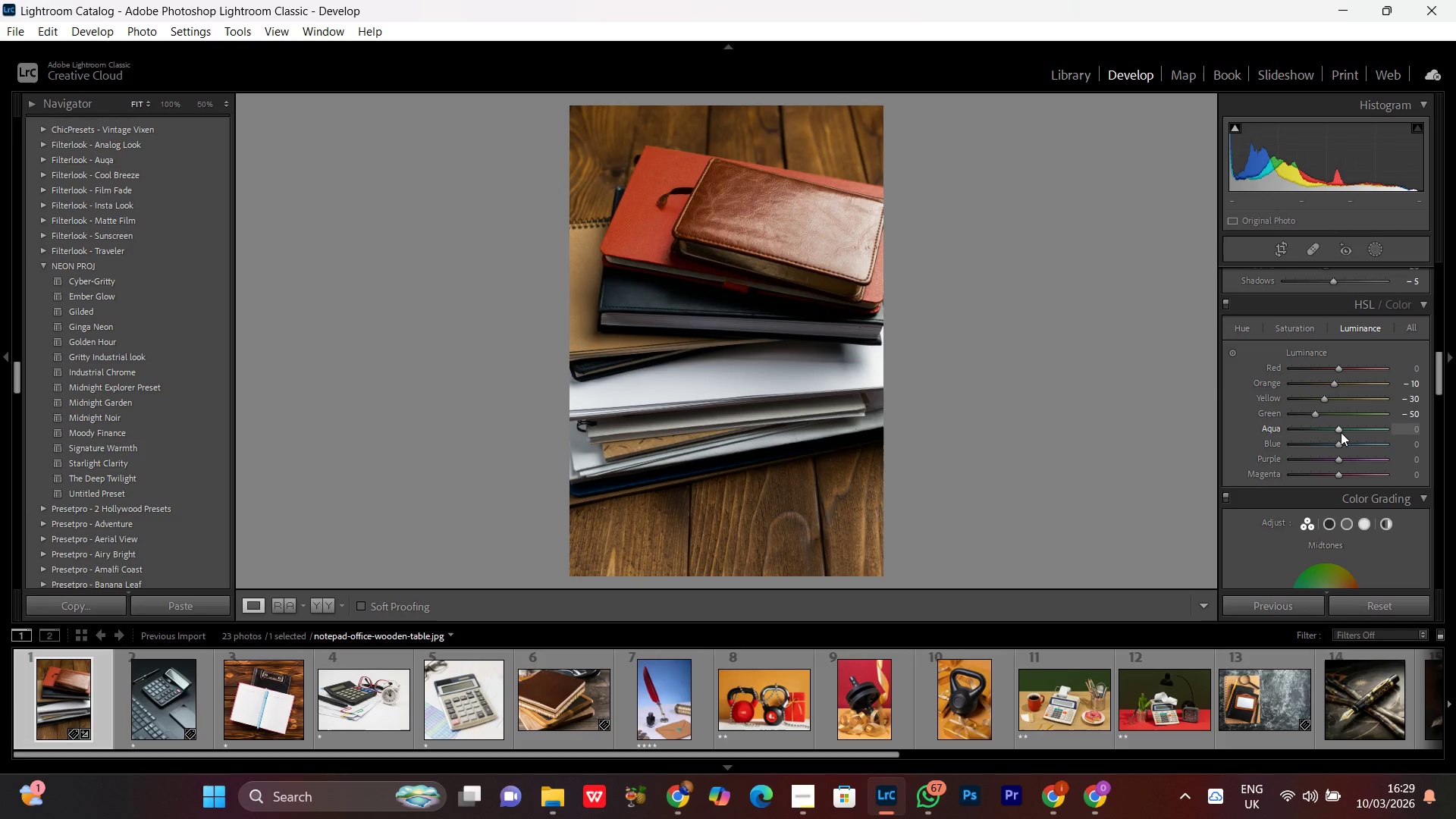 
wait(11.91)
 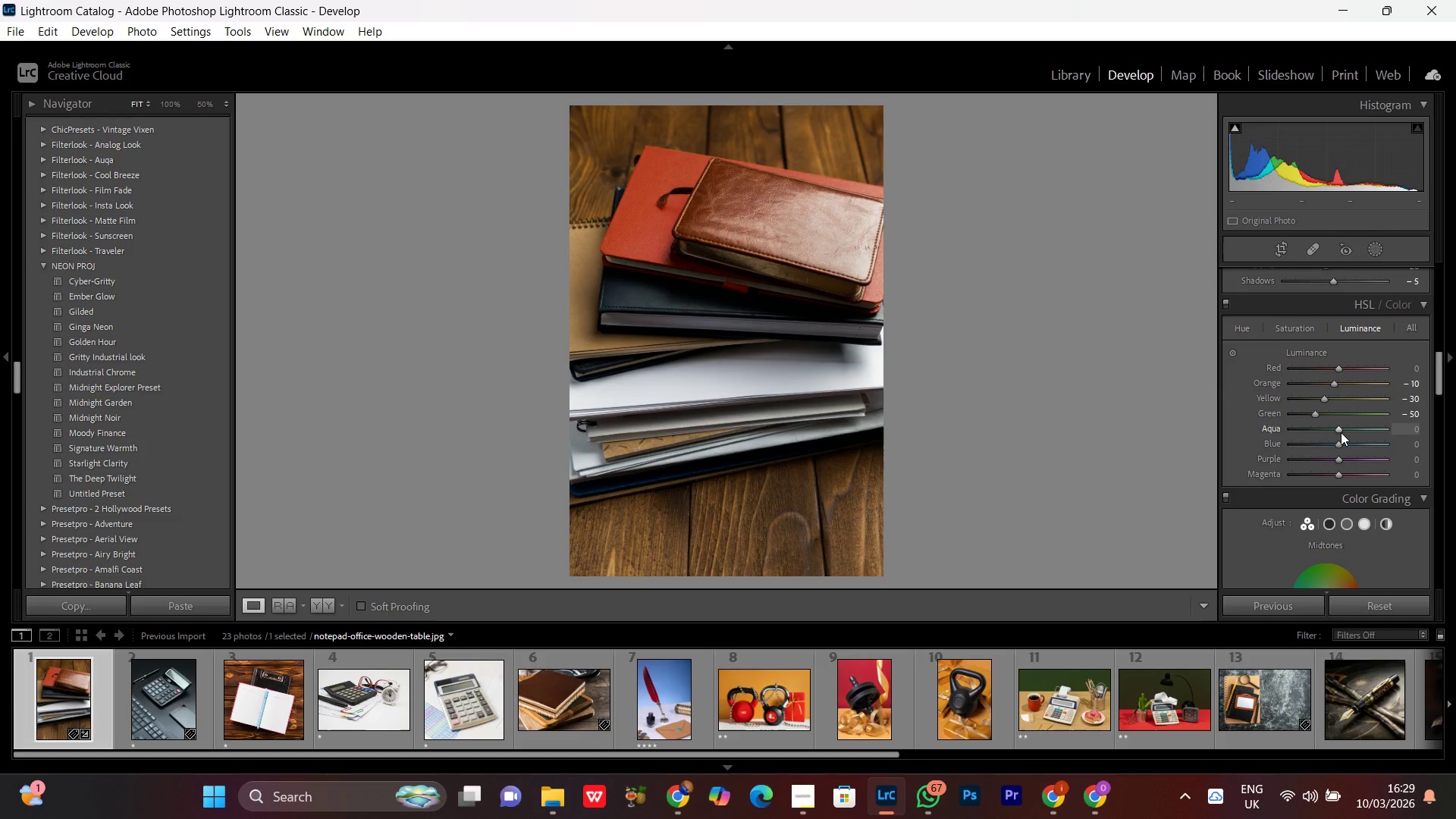 
double_click([1315, 416])
 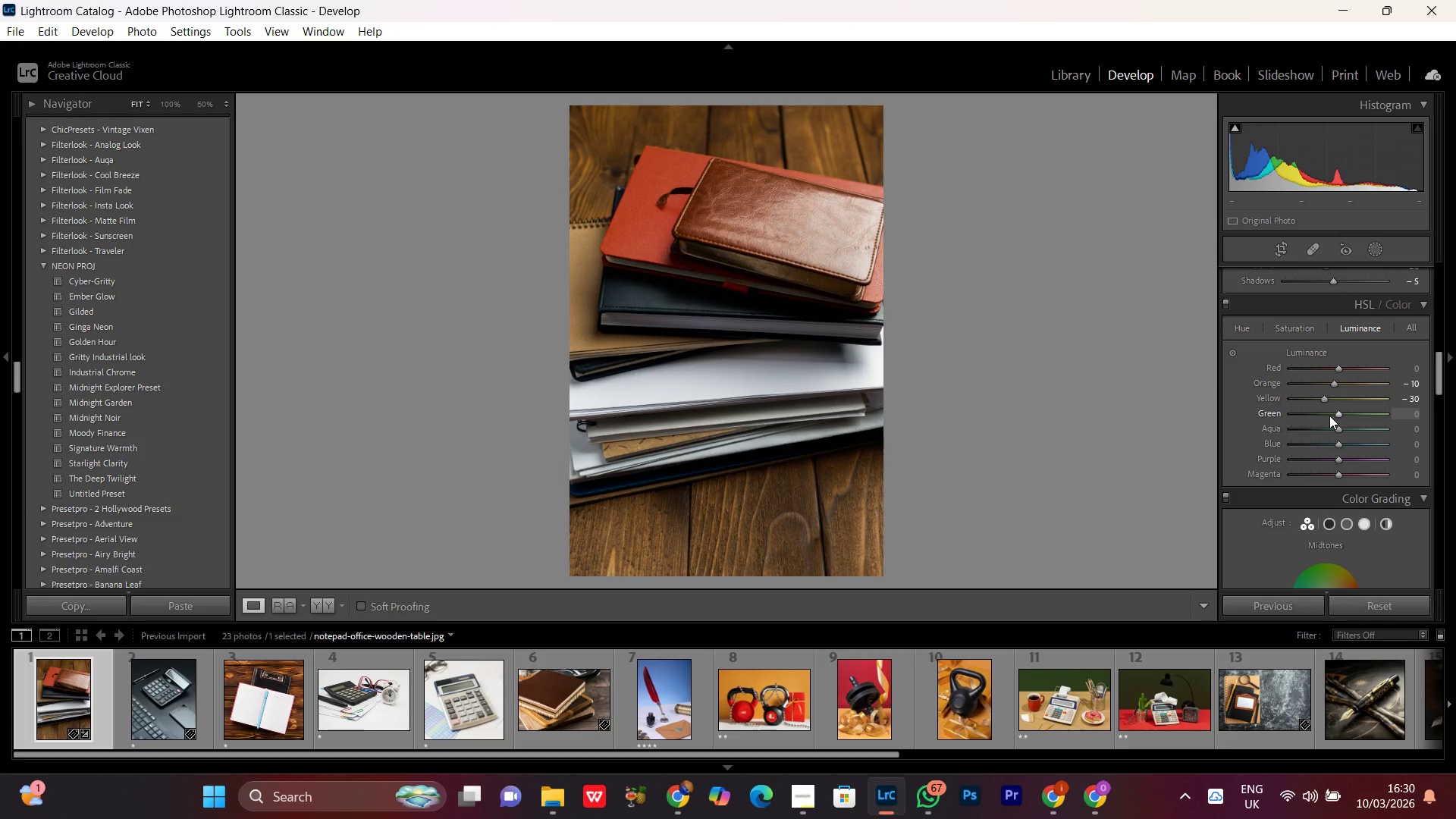 
left_click([1329, 416])
 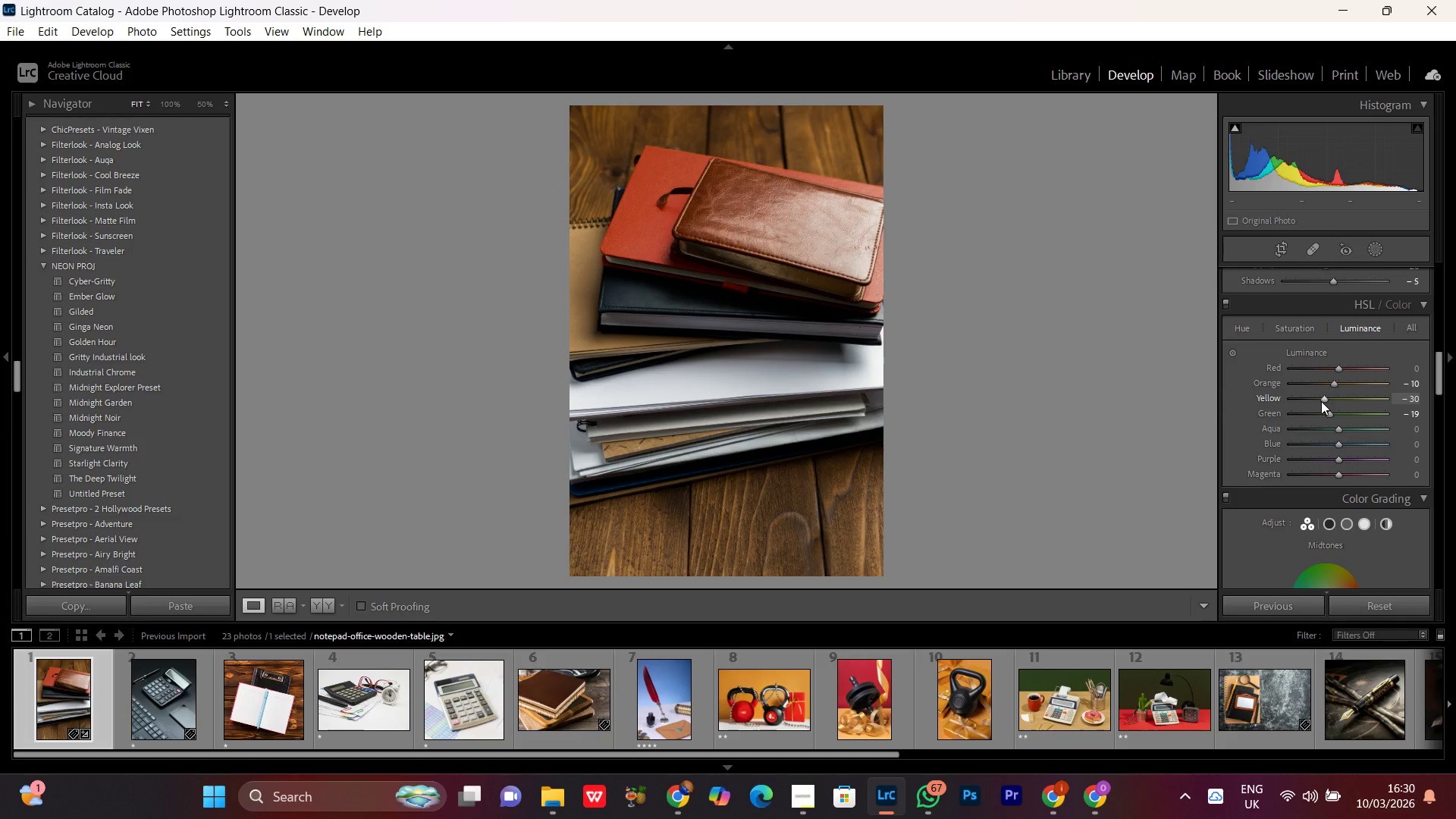 
left_click([1321, 401])
 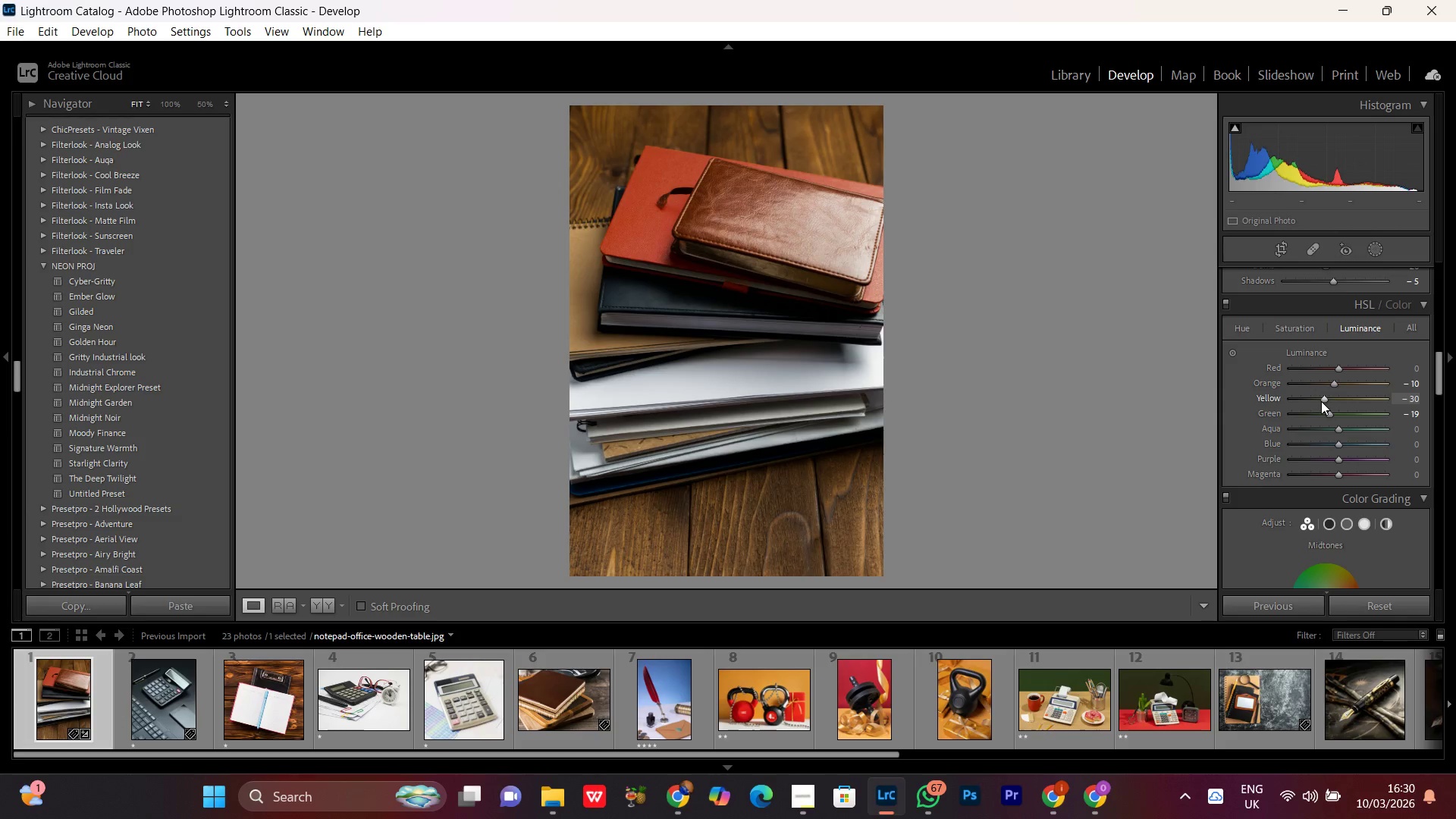 
scroll: coordinate [1321, 401], scroll_direction: up, amount: 3.0
 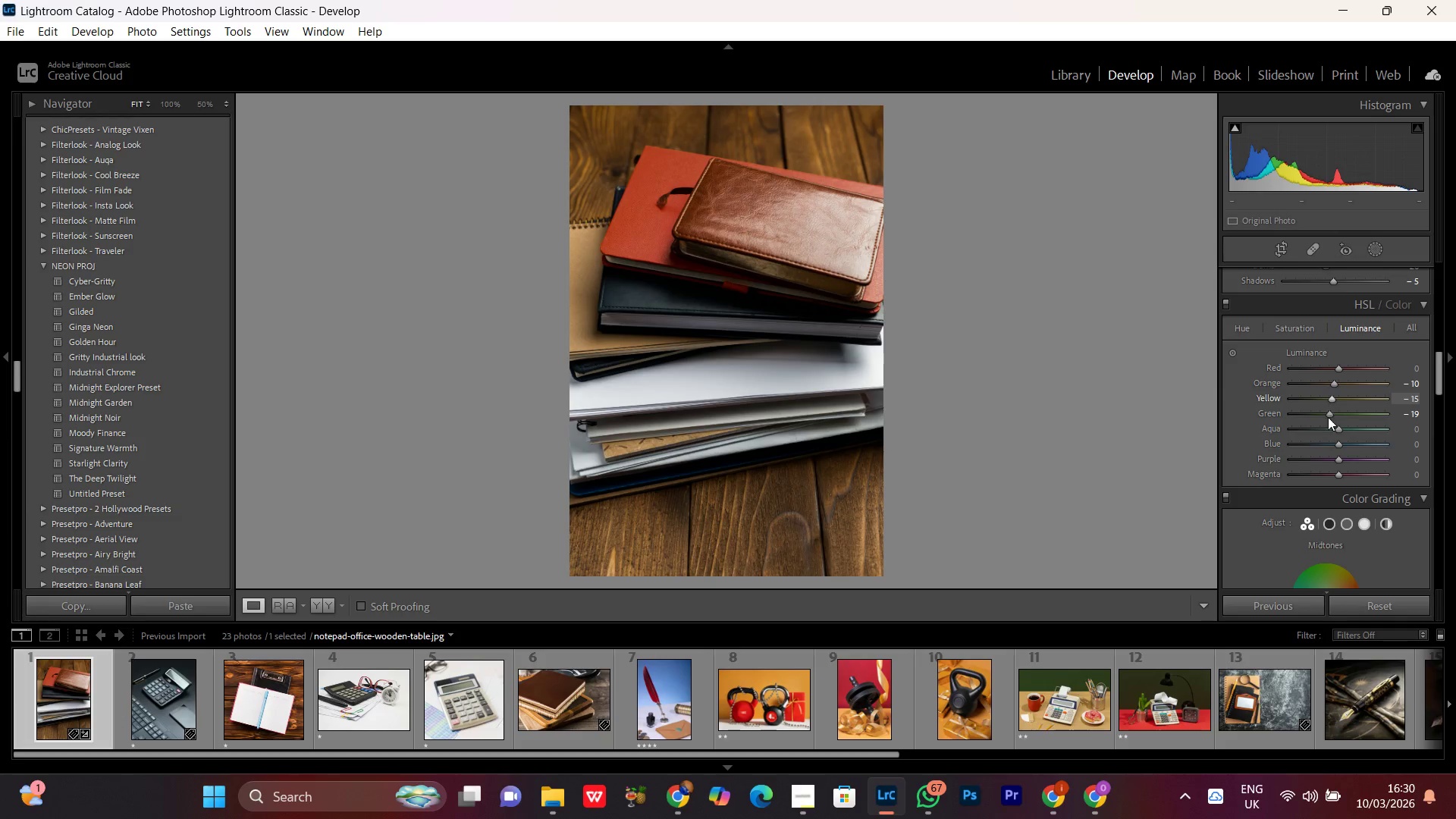 
left_click([1332, 399])
 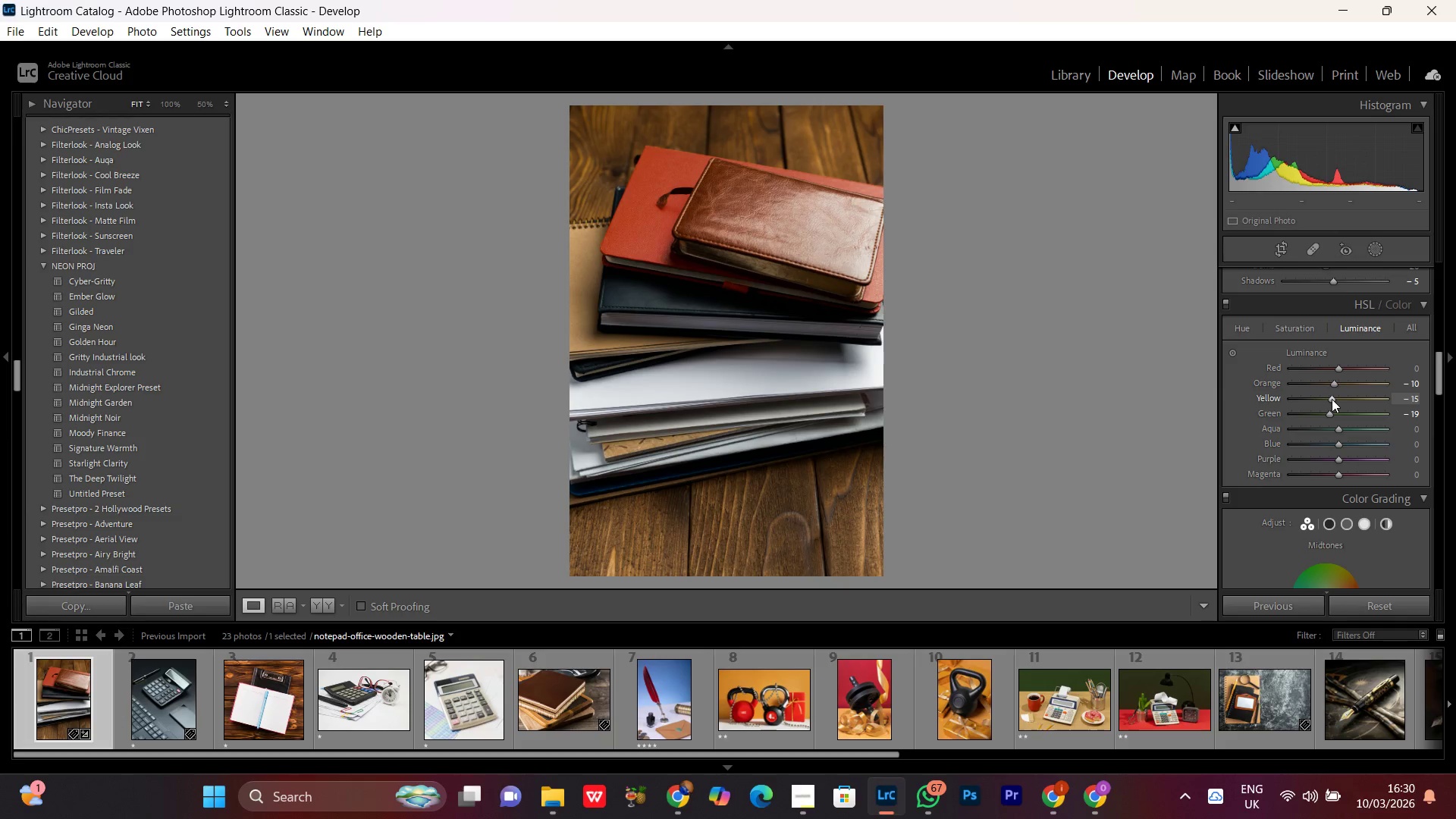 
scroll: coordinate [1332, 399], scroll_direction: up, amount: 1.0
 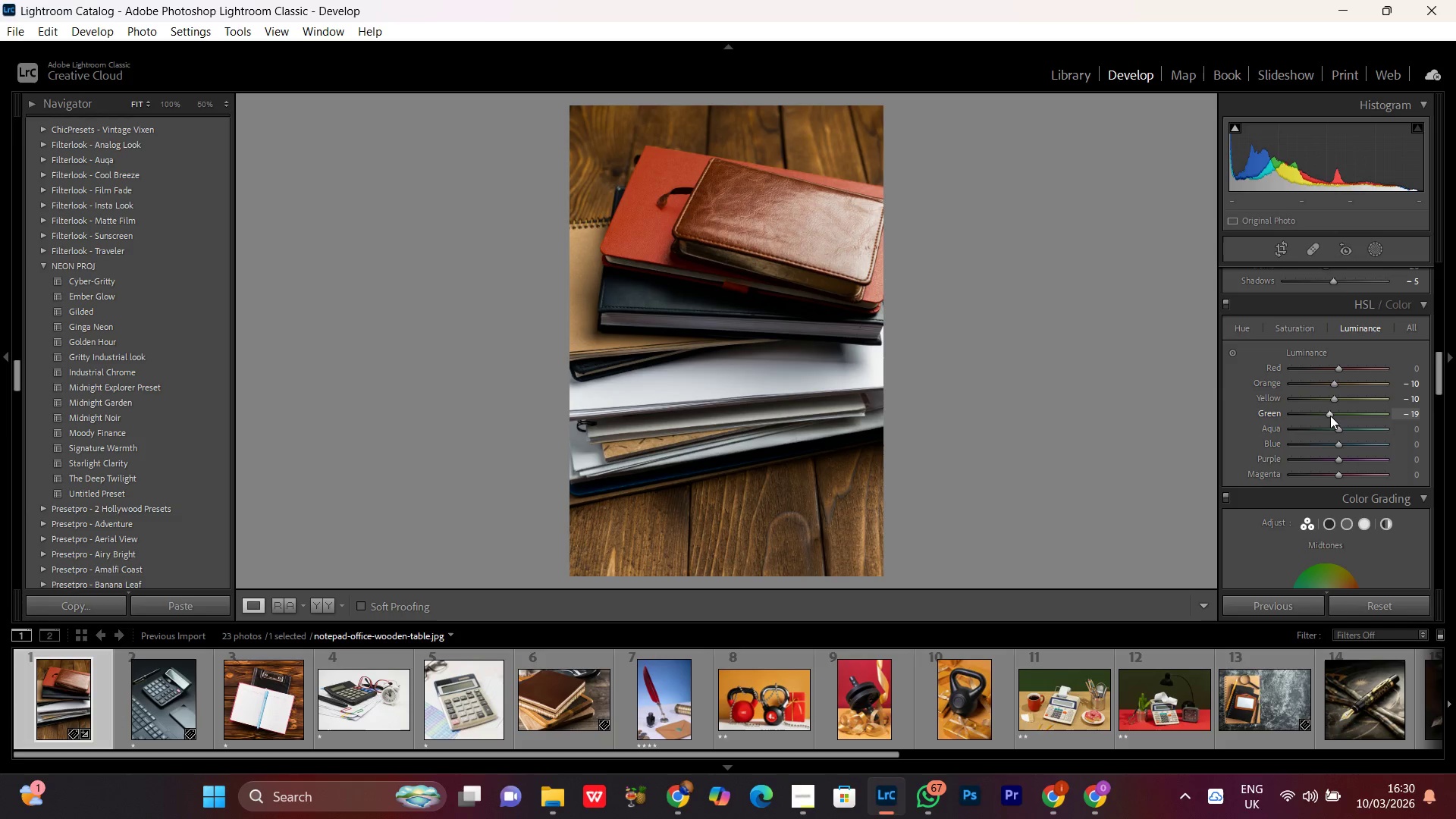 
left_click([1331, 415])
 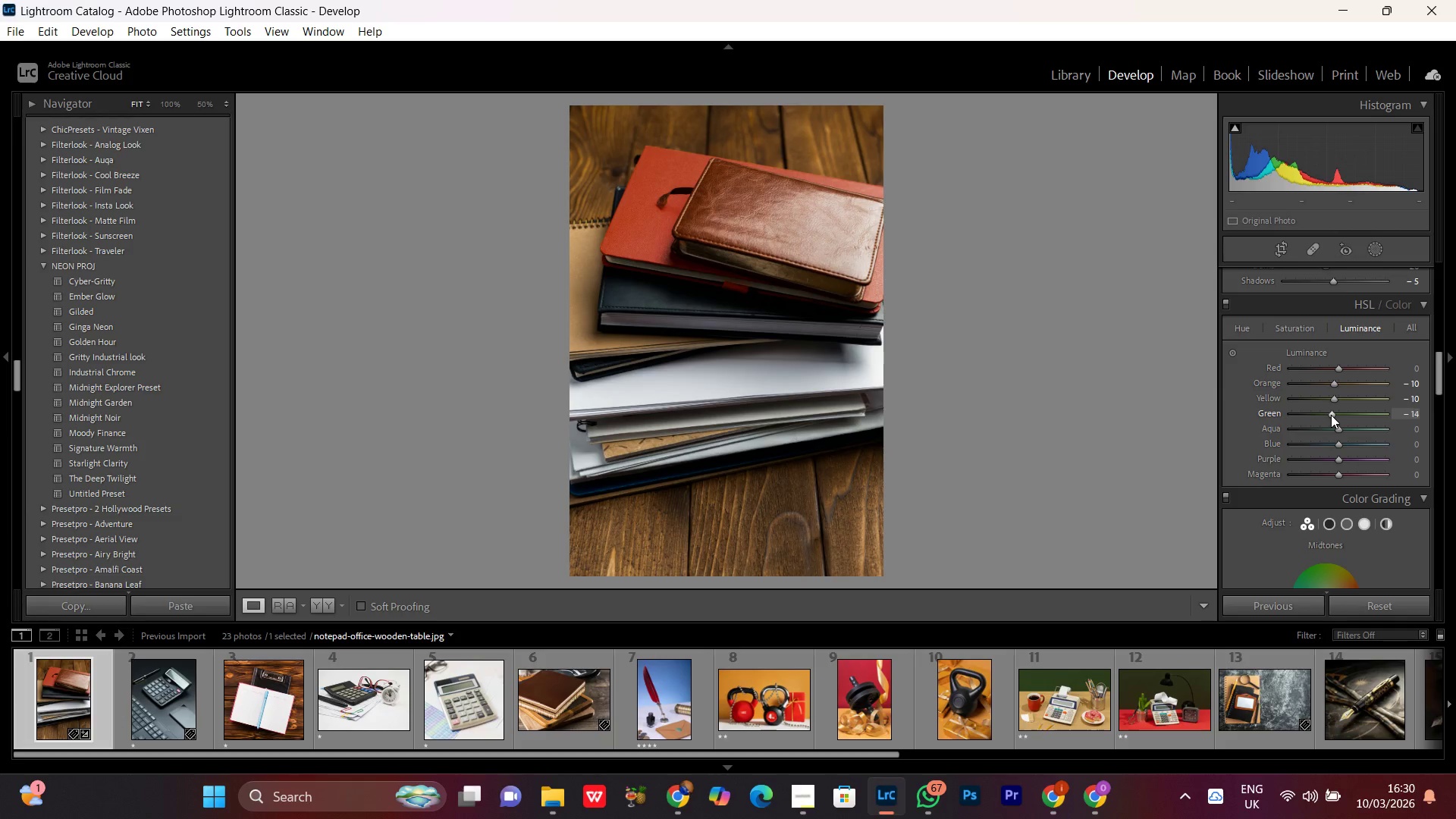 
scroll: coordinate [1331, 415], scroll_direction: up, amount: 1.0
 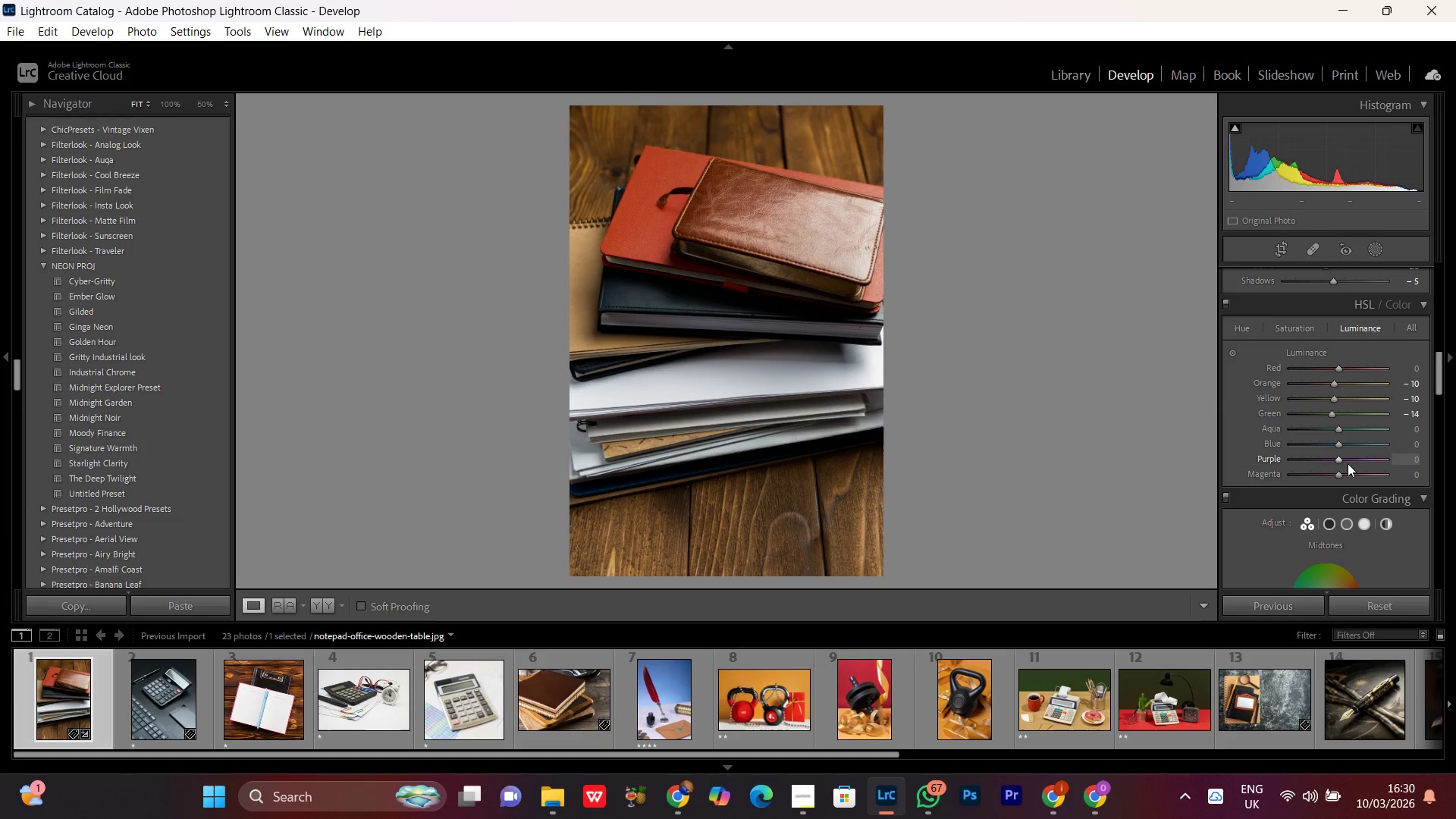 
left_click([1337, 443])
 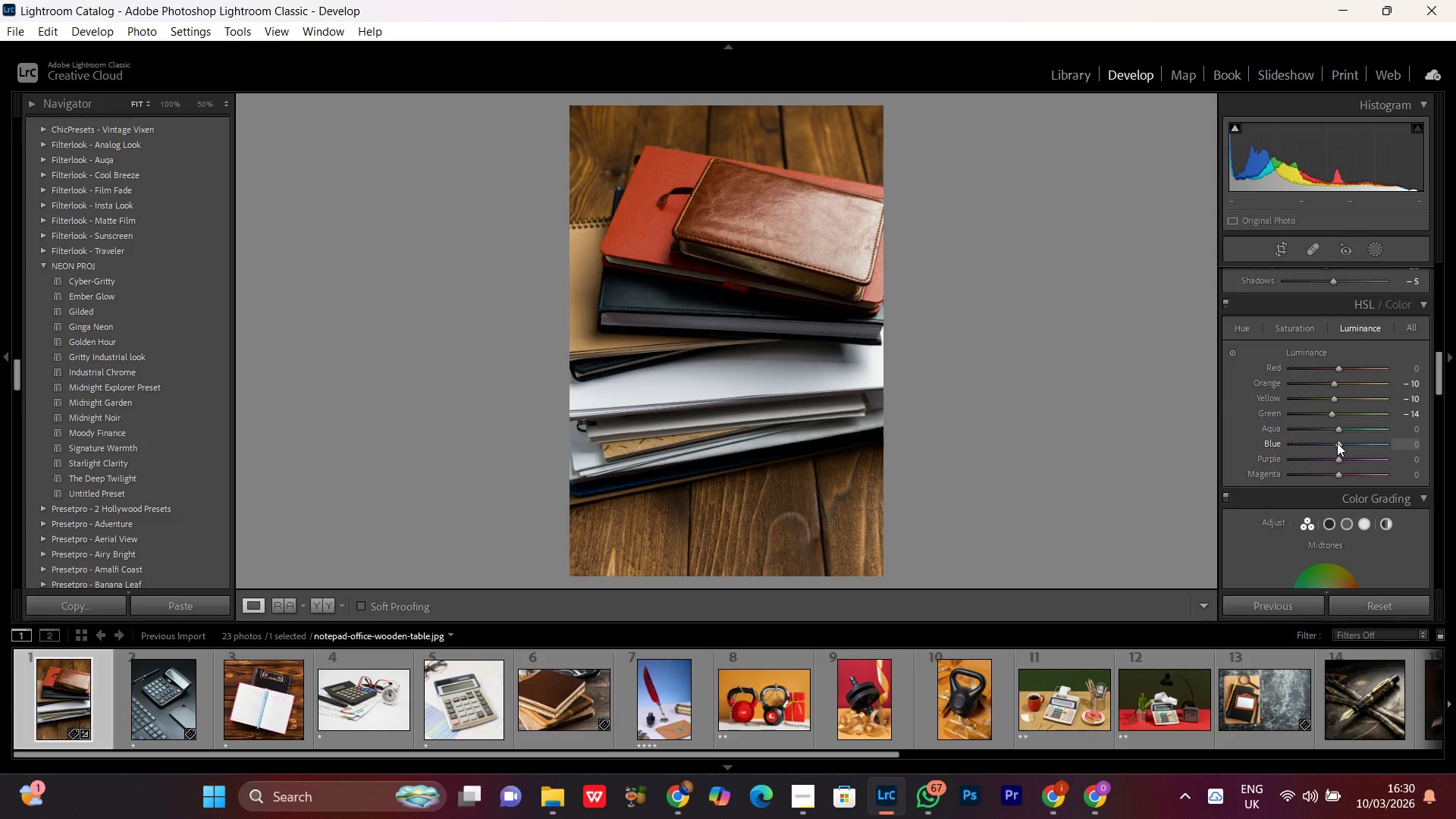 
scroll: coordinate [1337, 443], scroll_direction: down, amount: 1.0
 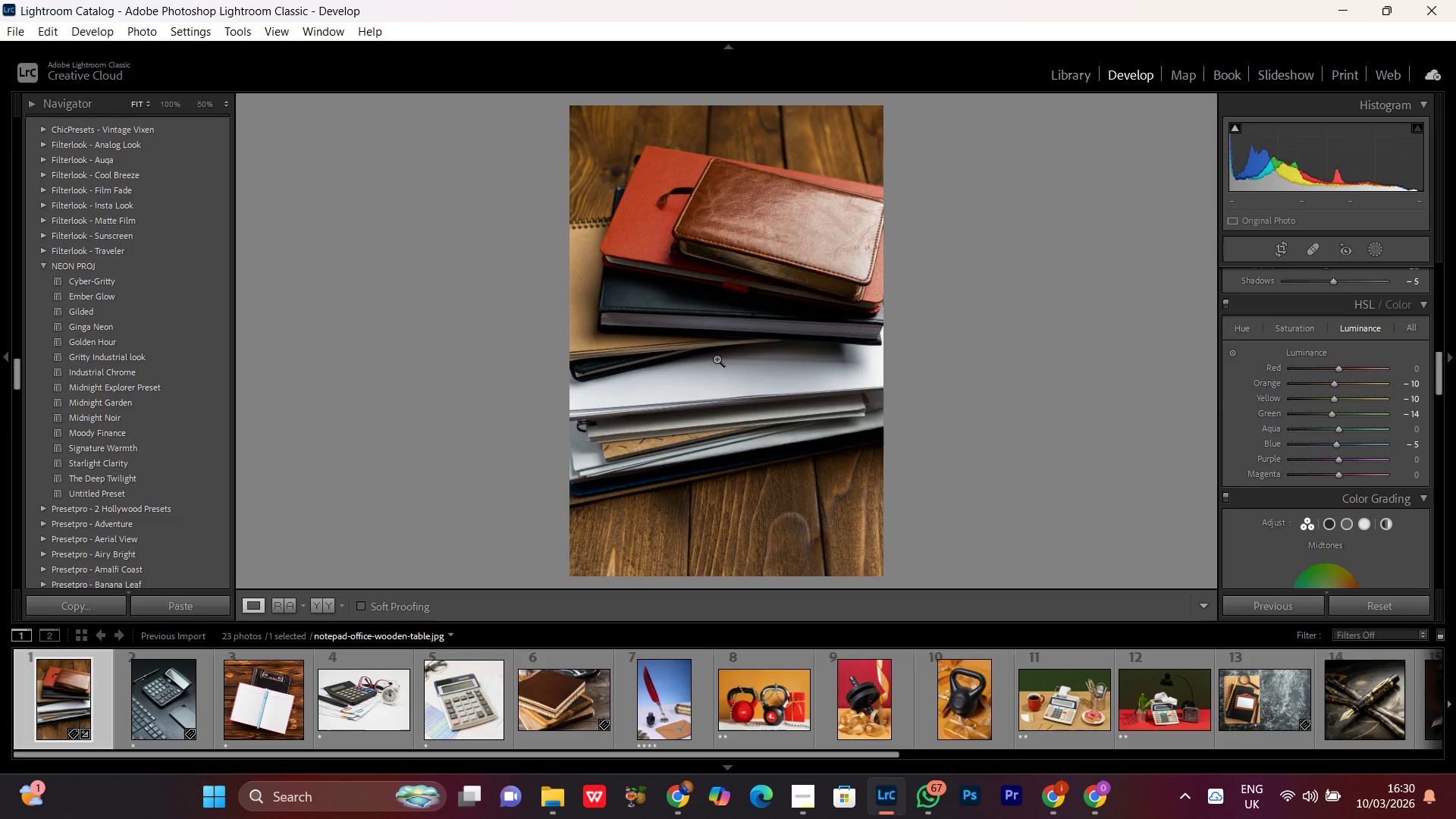 
left_click([730, 328])
 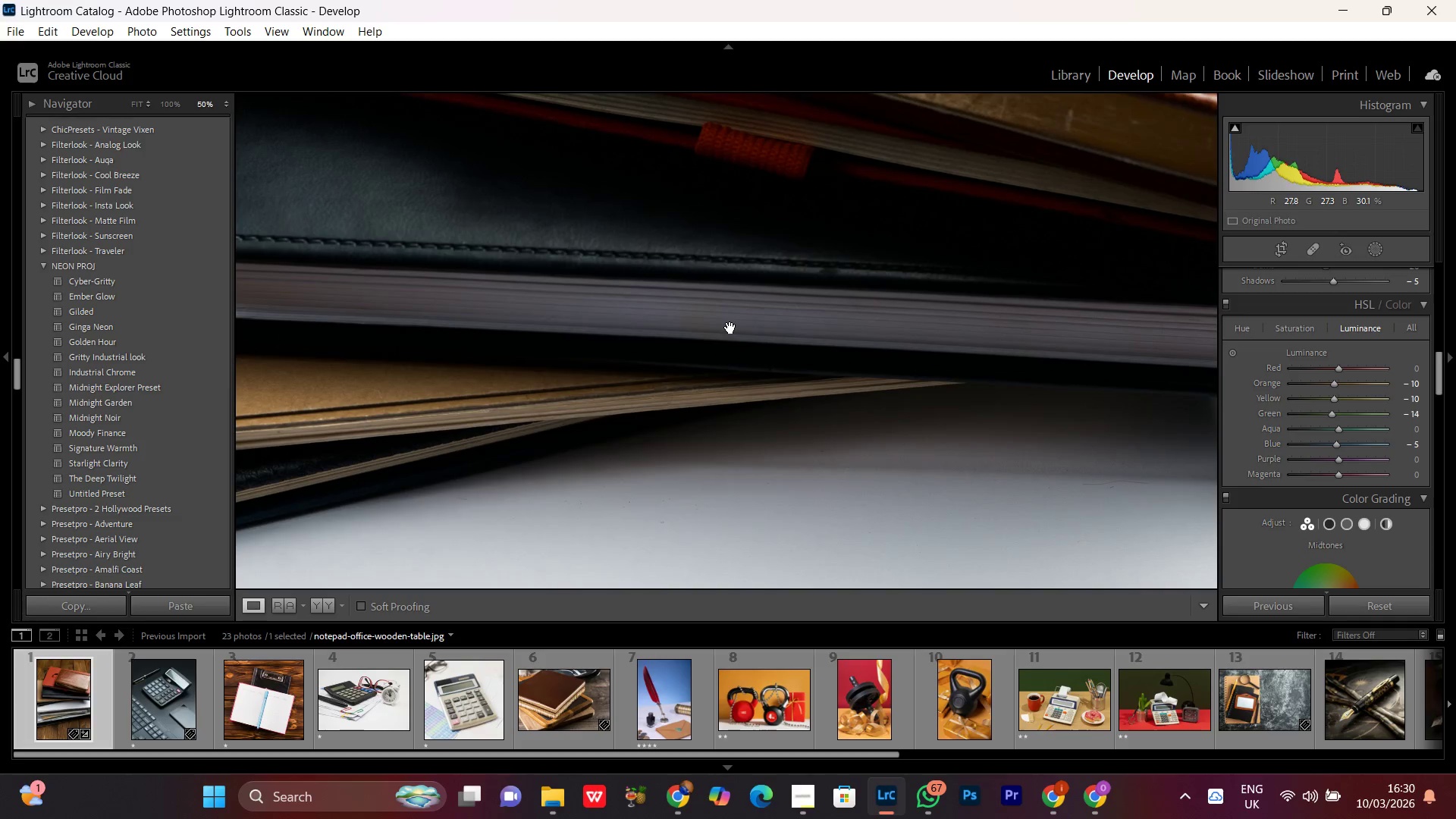 
left_click([730, 328])
 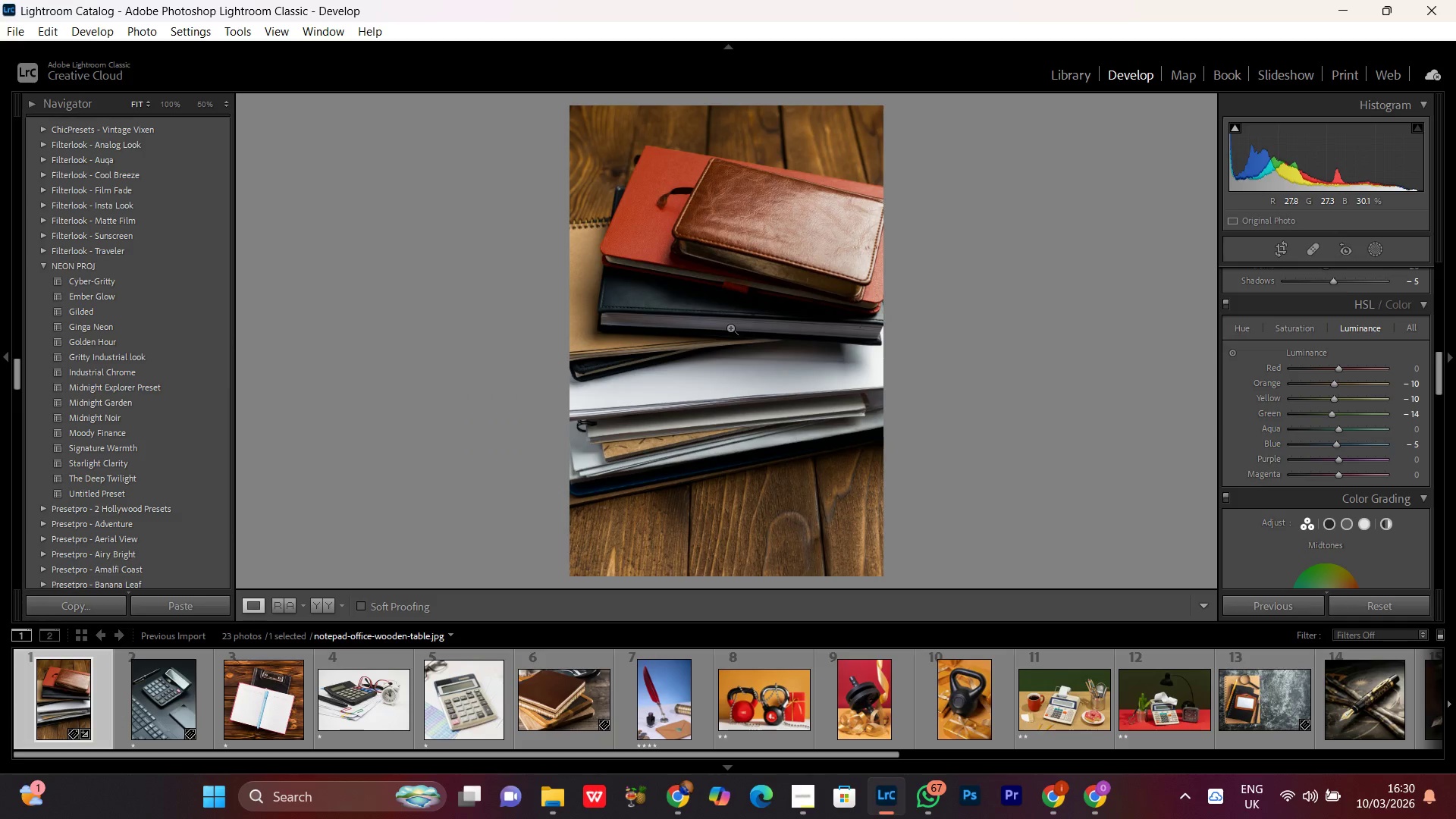 
left_click([730, 328])
 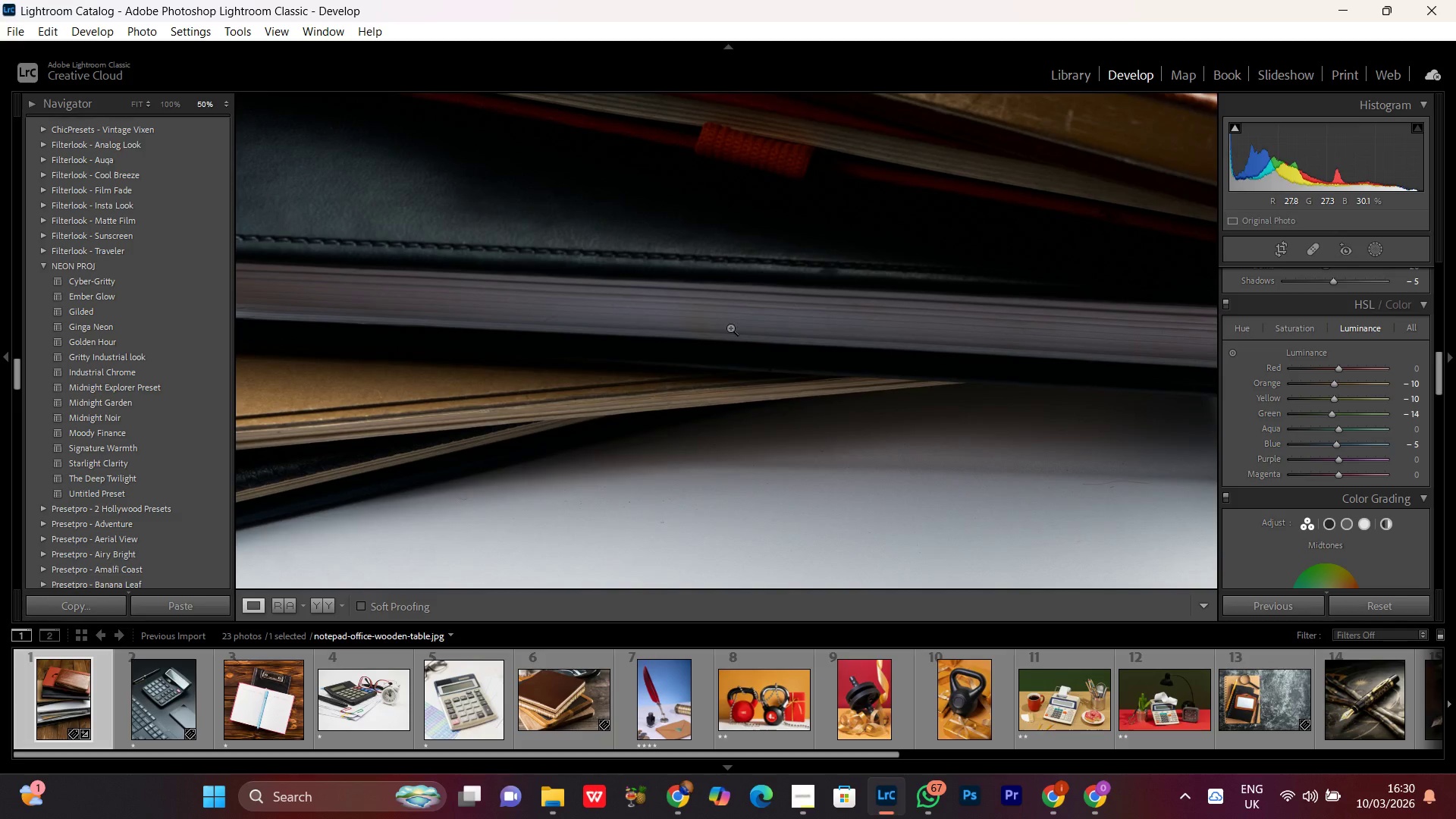 
double_click([730, 328])
 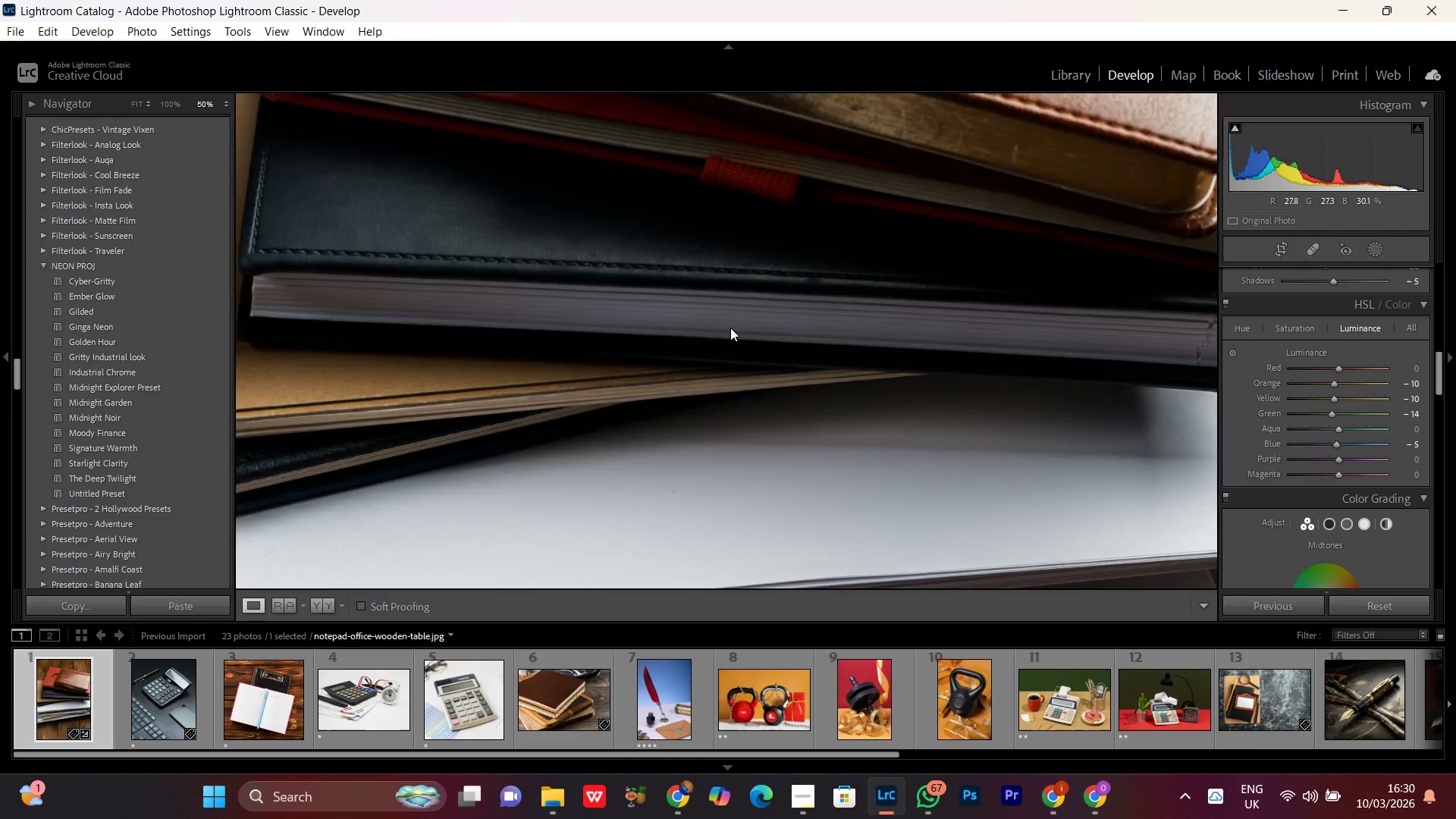 
triple_click([730, 328])
 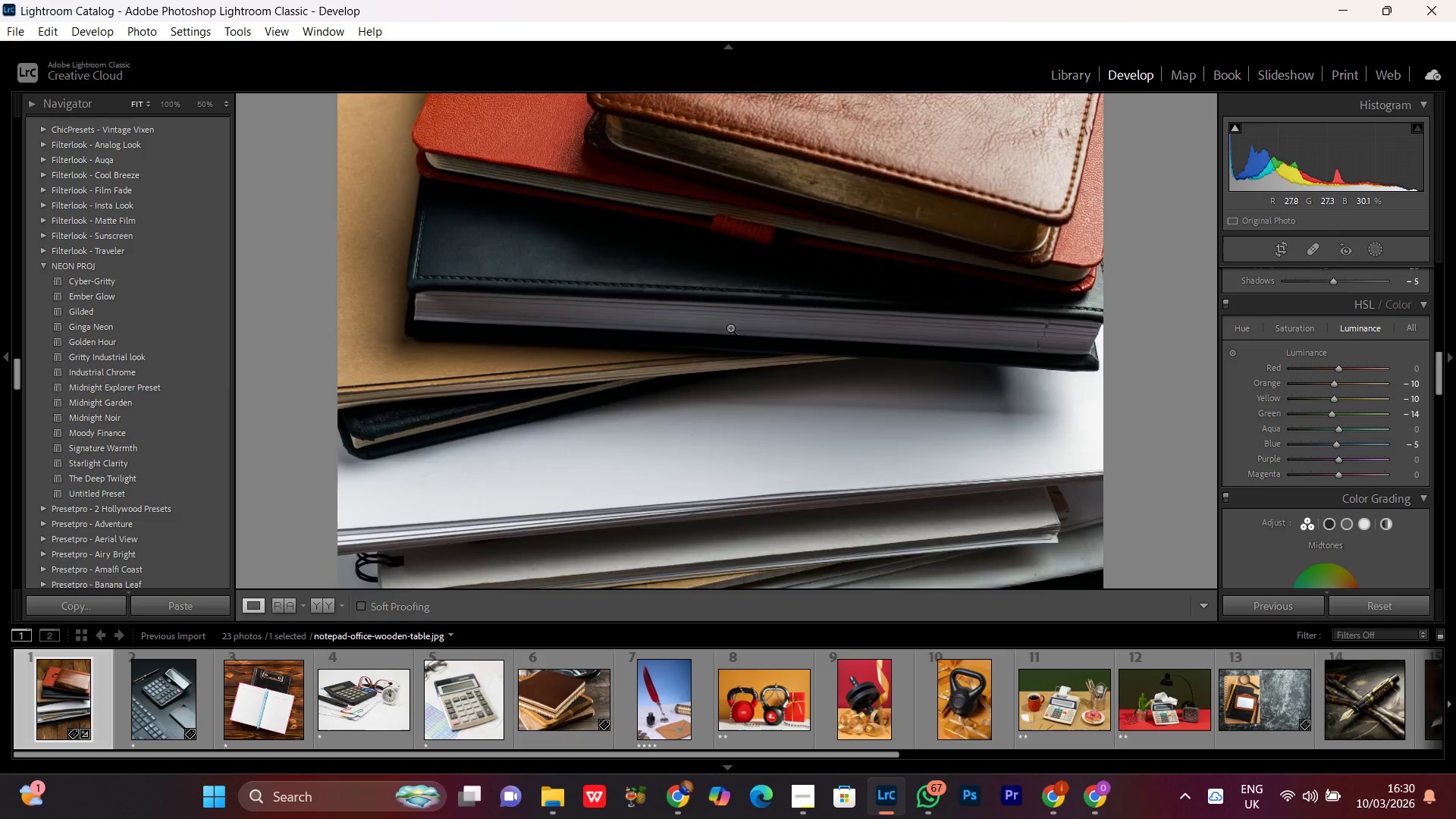 
triple_click([730, 328])
 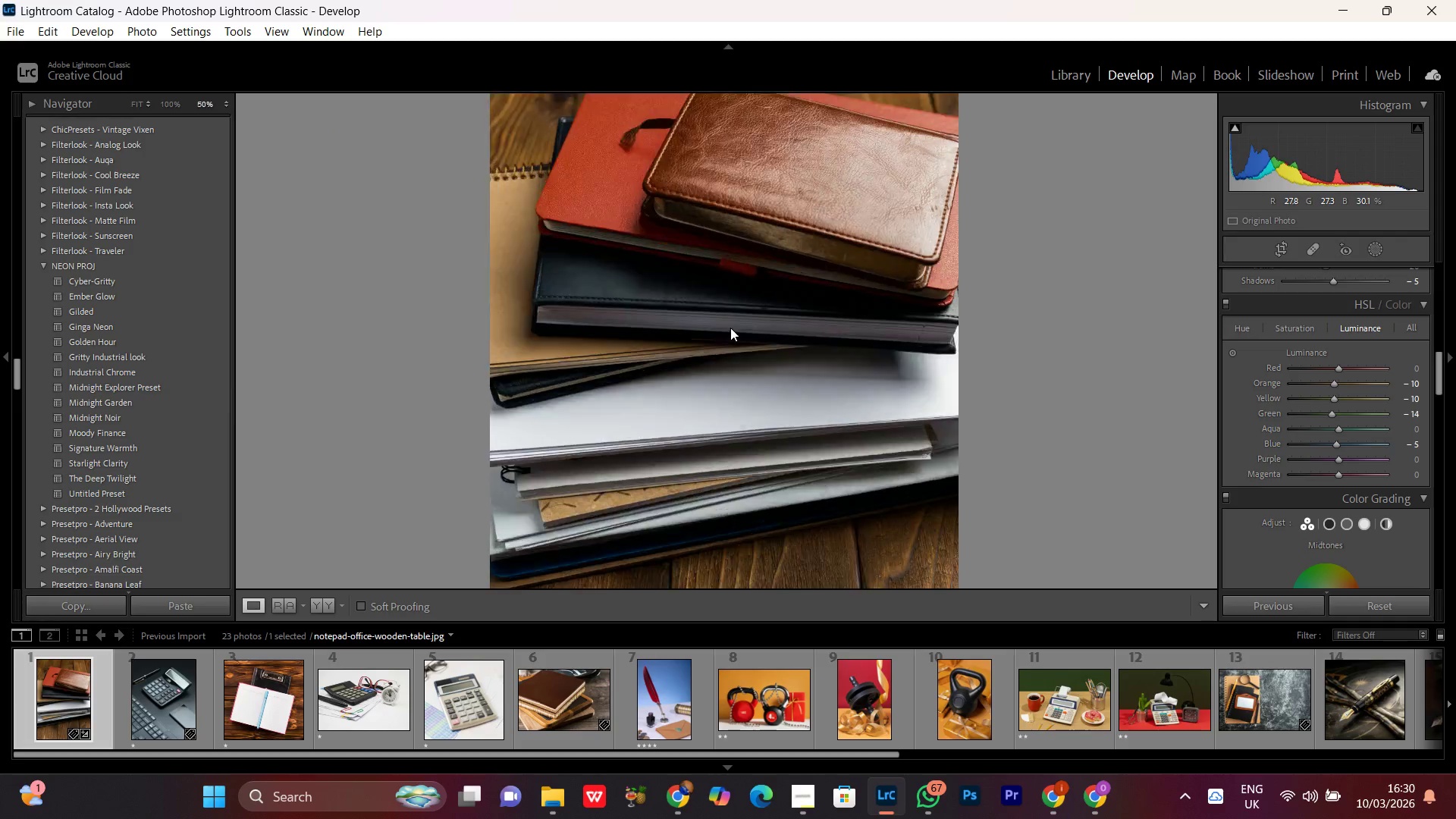 
triple_click([730, 328])
 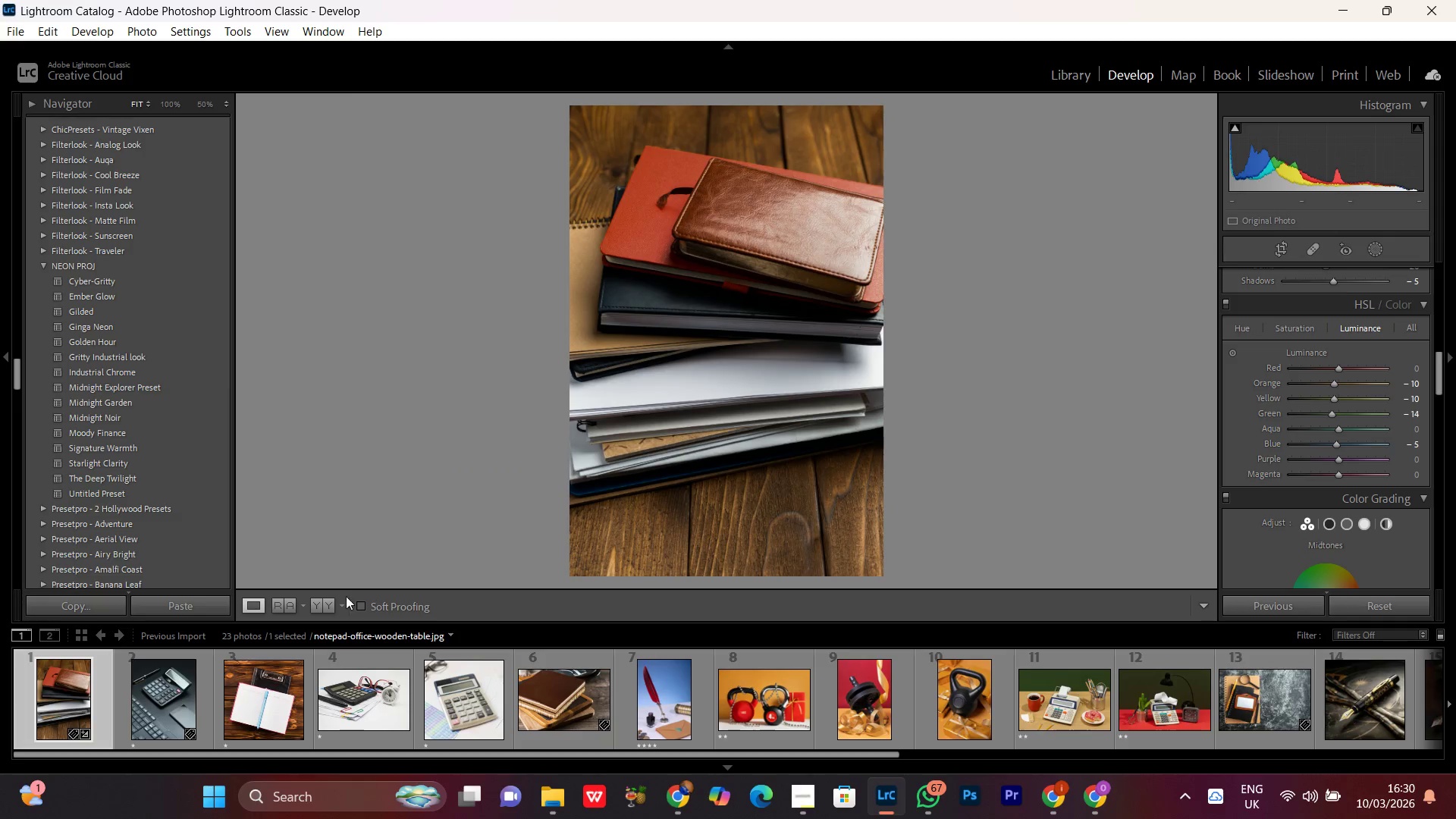 
left_click([327, 602])
 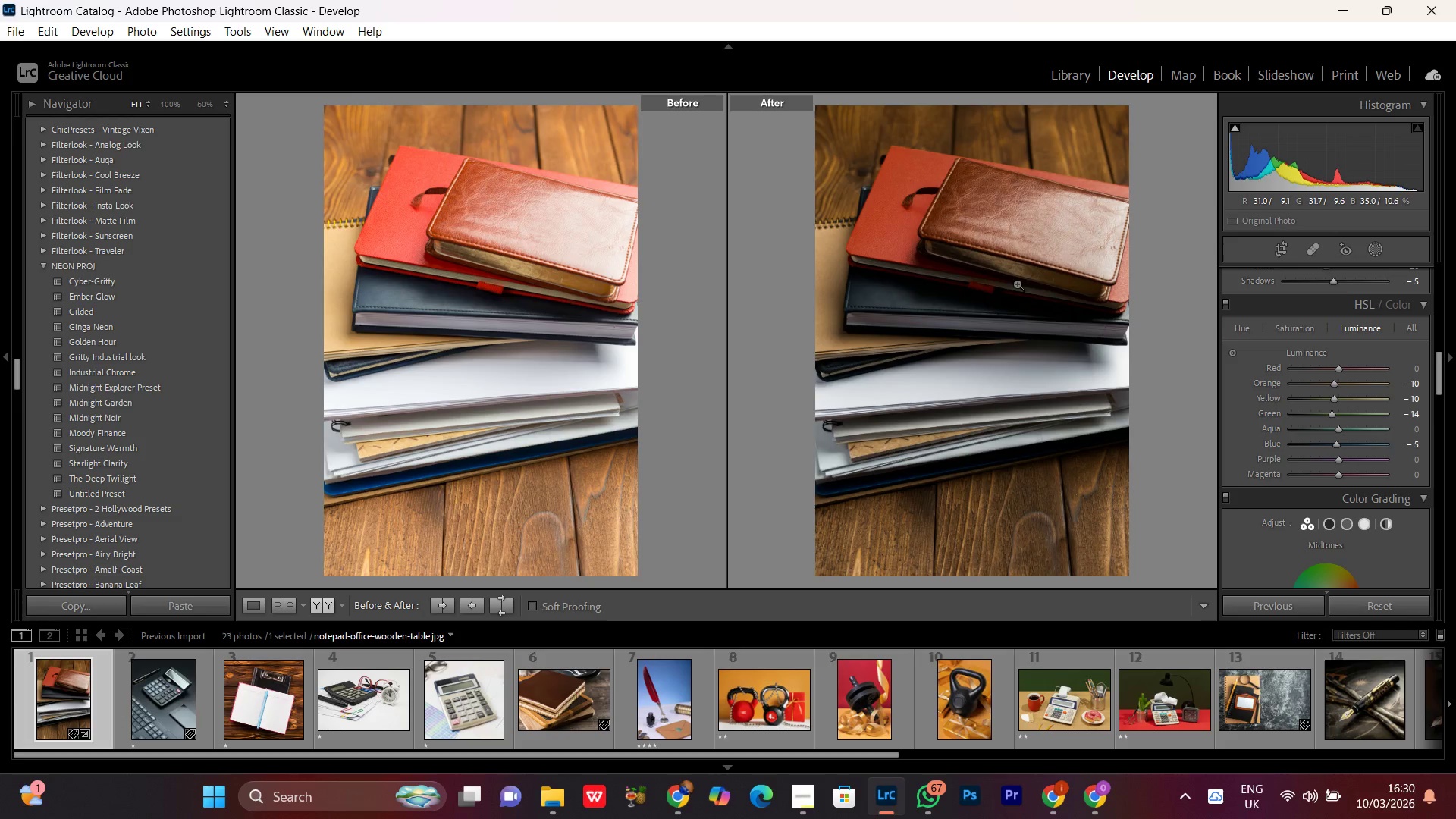 
double_click([1027, 278])
 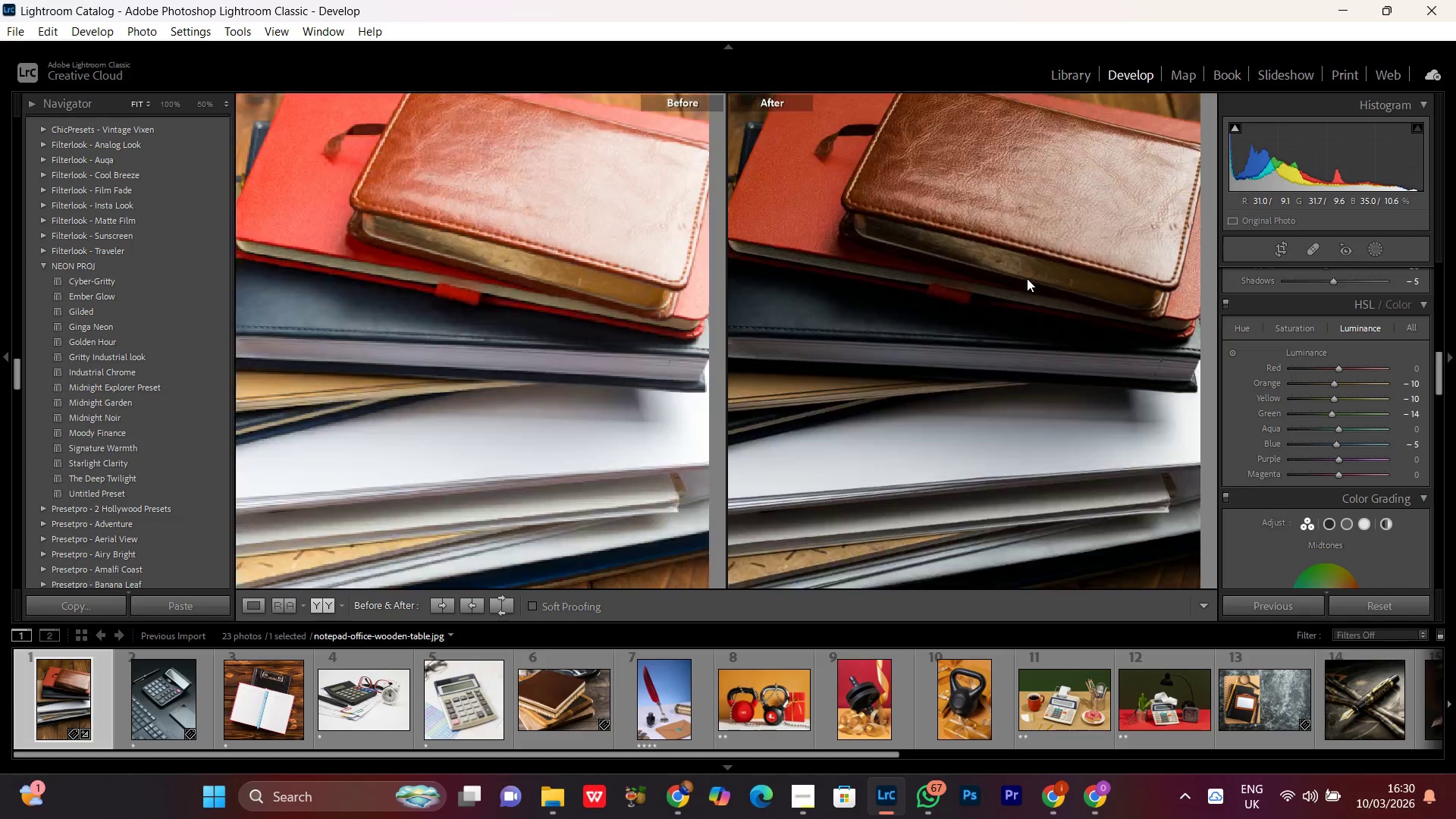 
triple_click([1027, 278])
 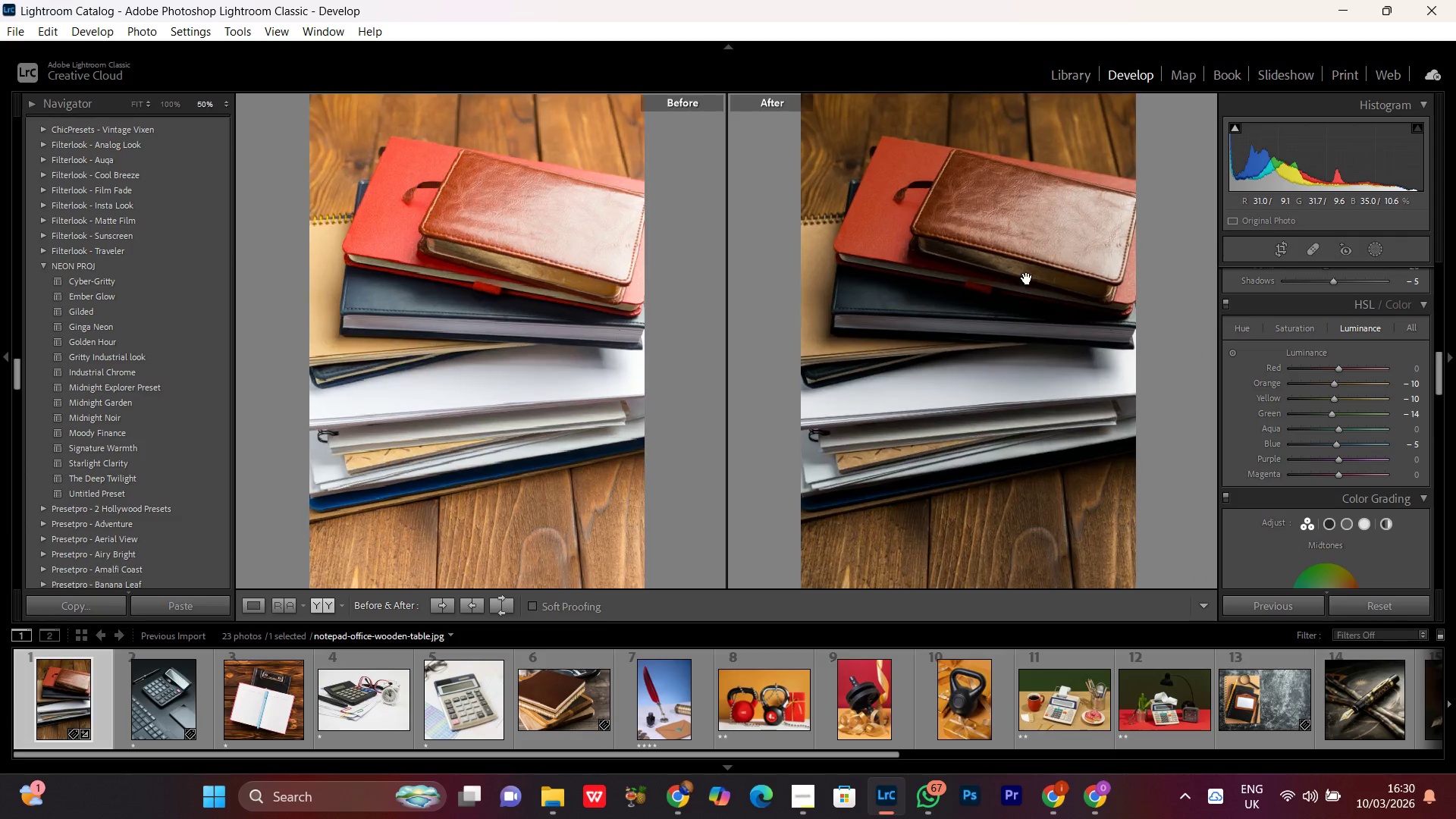 
triple_click([1027, 278])
 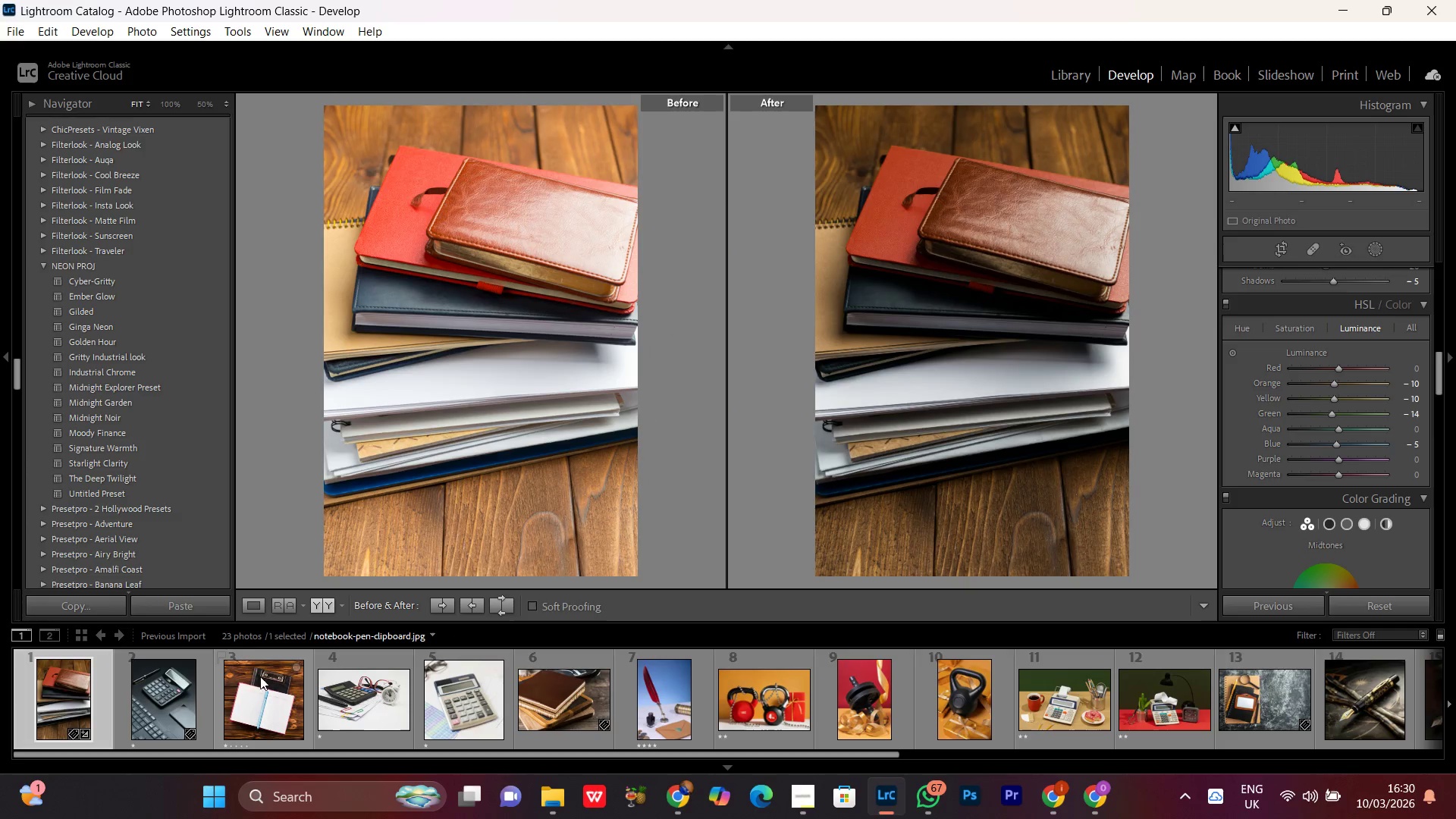 
left_click([244, 610])
 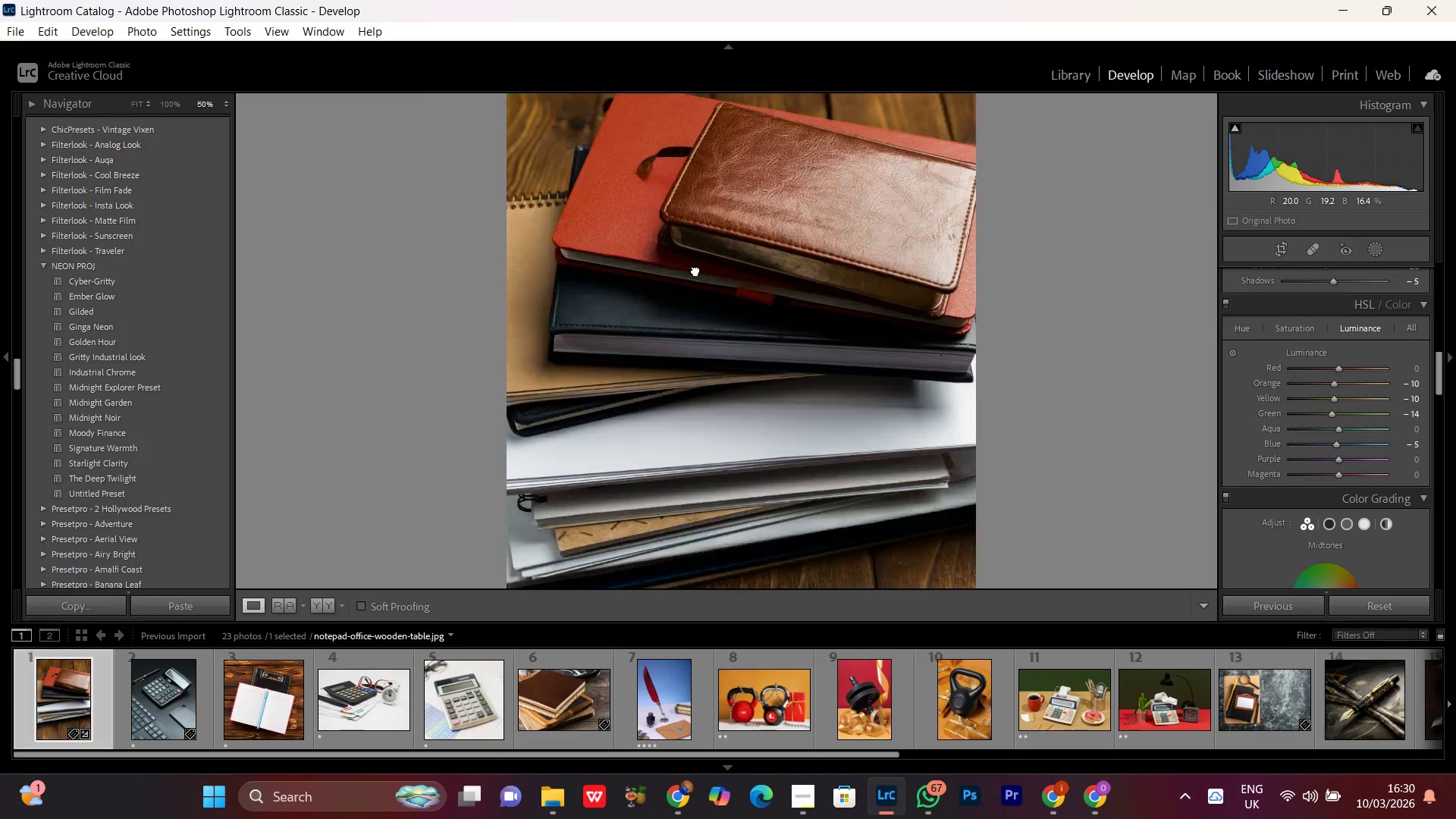 
double_click([711, 265])
 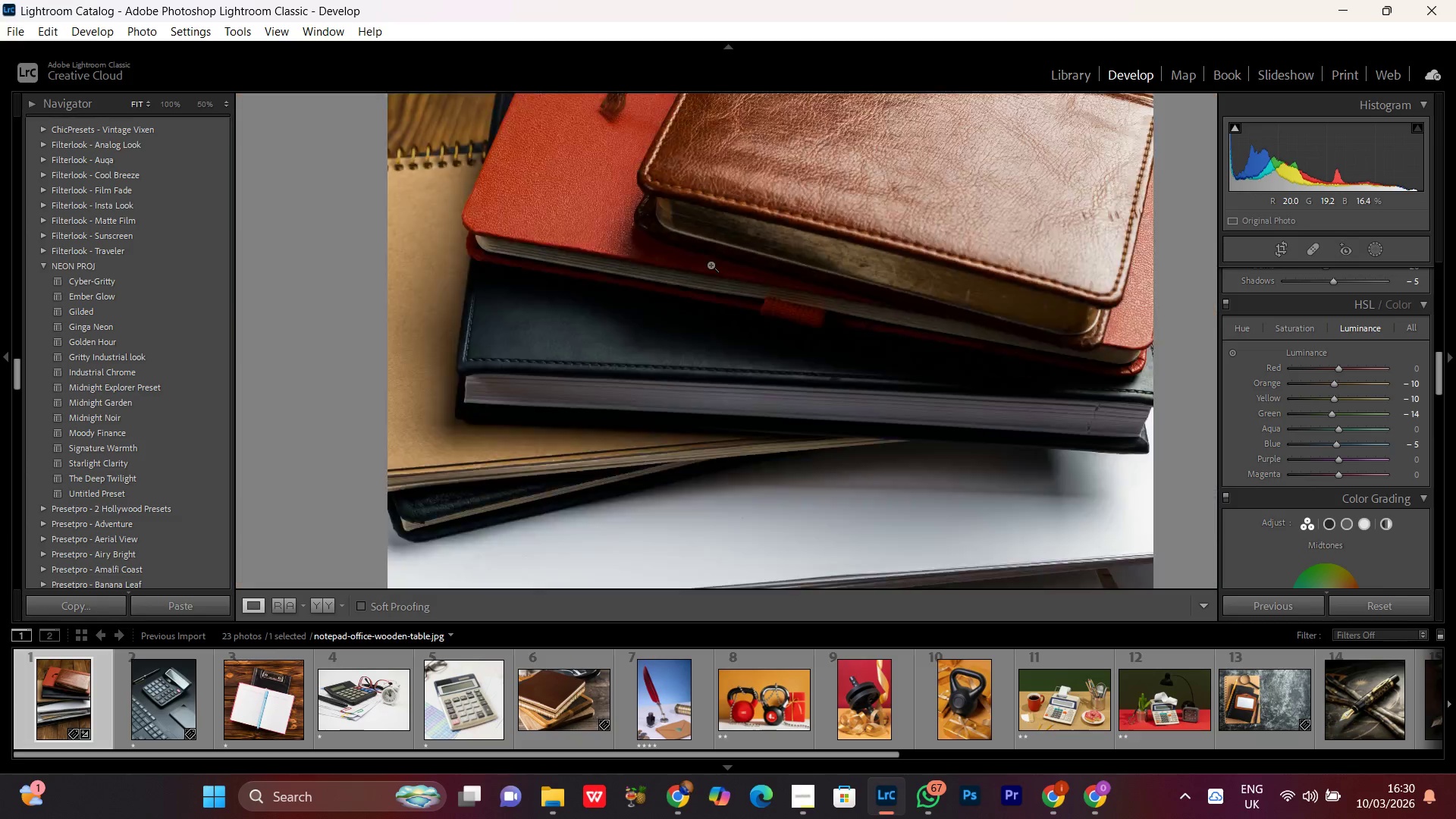 
triple_click([714, 265])
 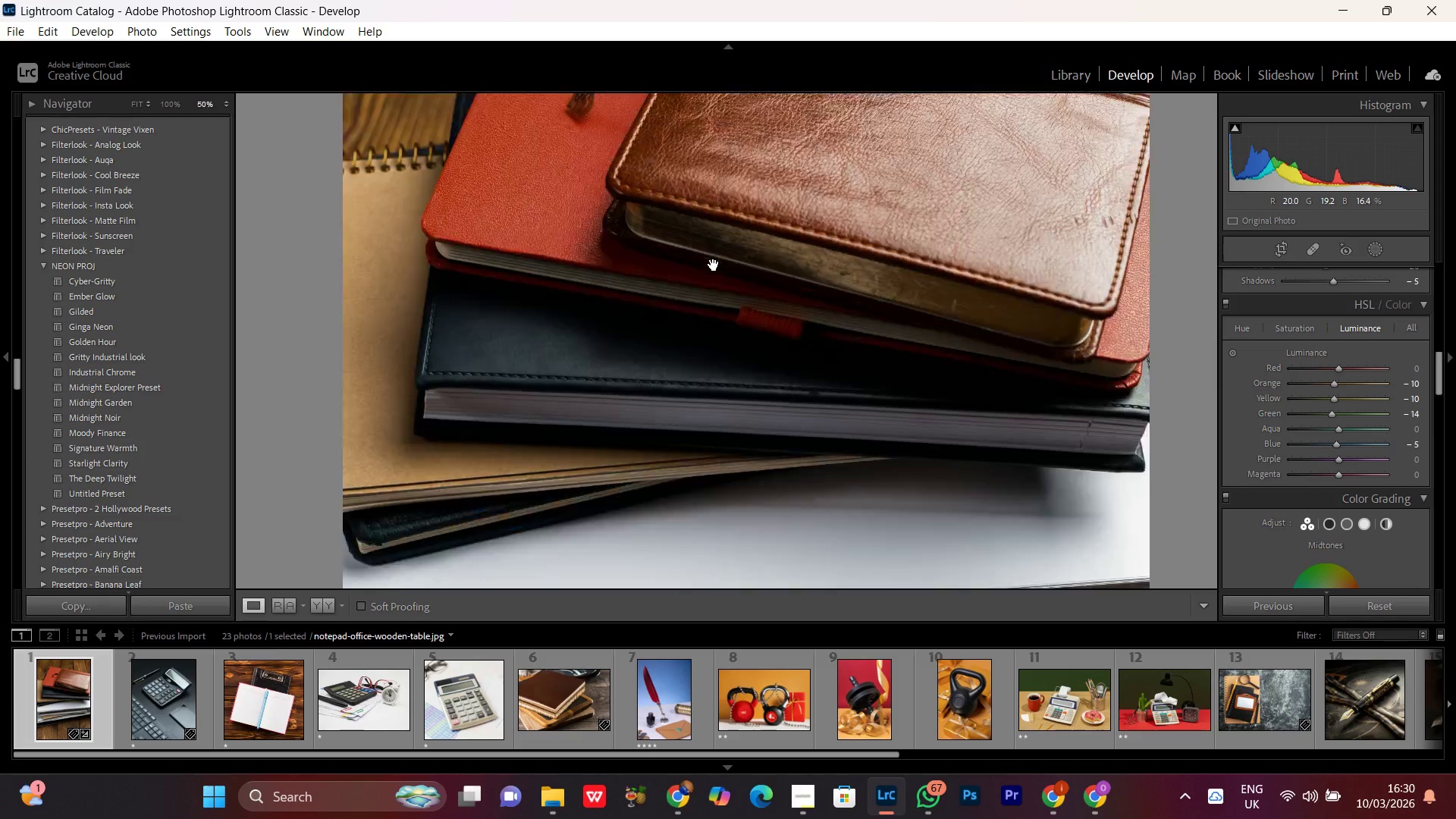 
triple_click([714, 265])
 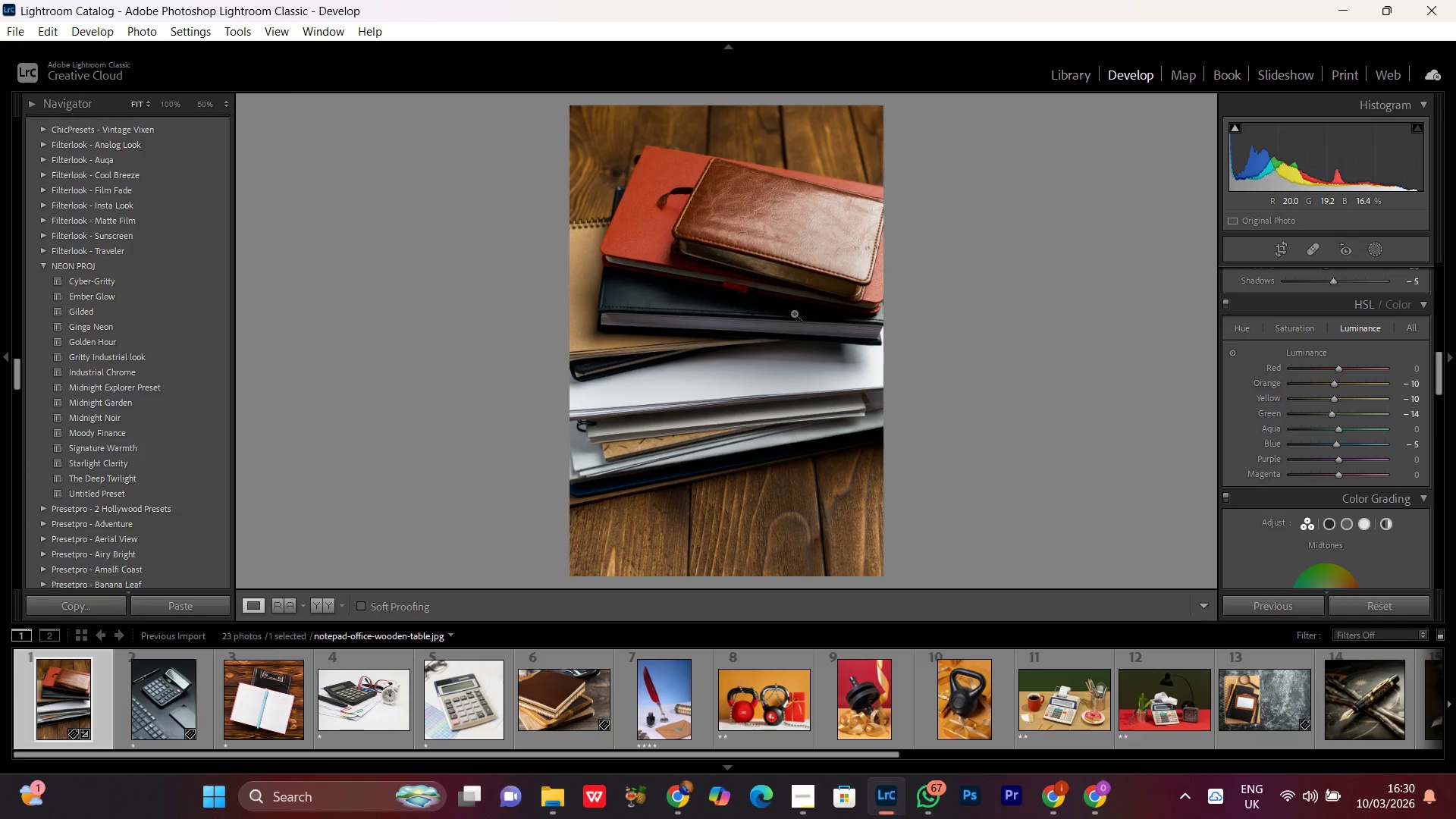 
double_click([796, 306])
 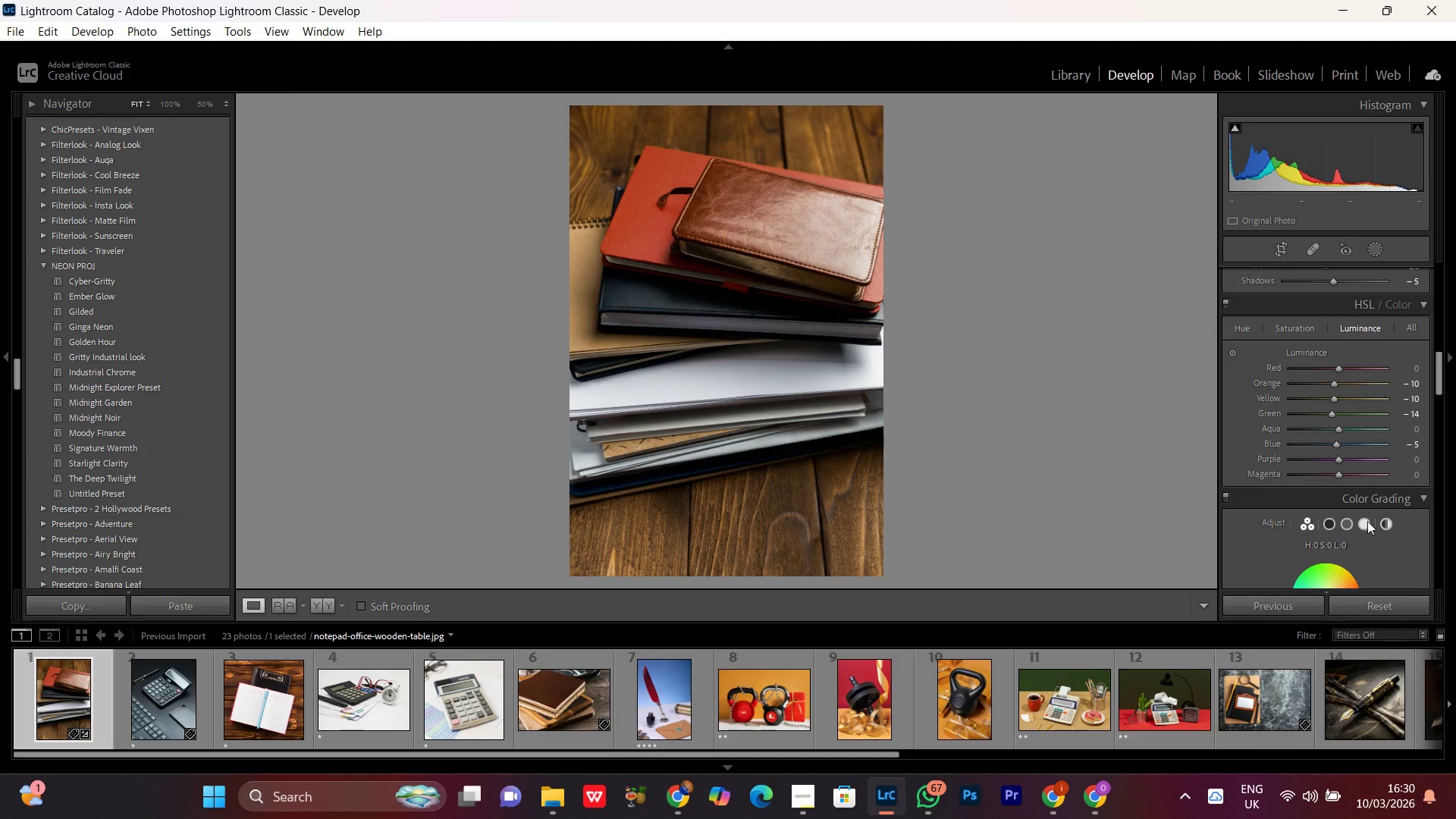 
scroll: coordinate [1342, 445], scroll_direction: down, amount: 2.0
 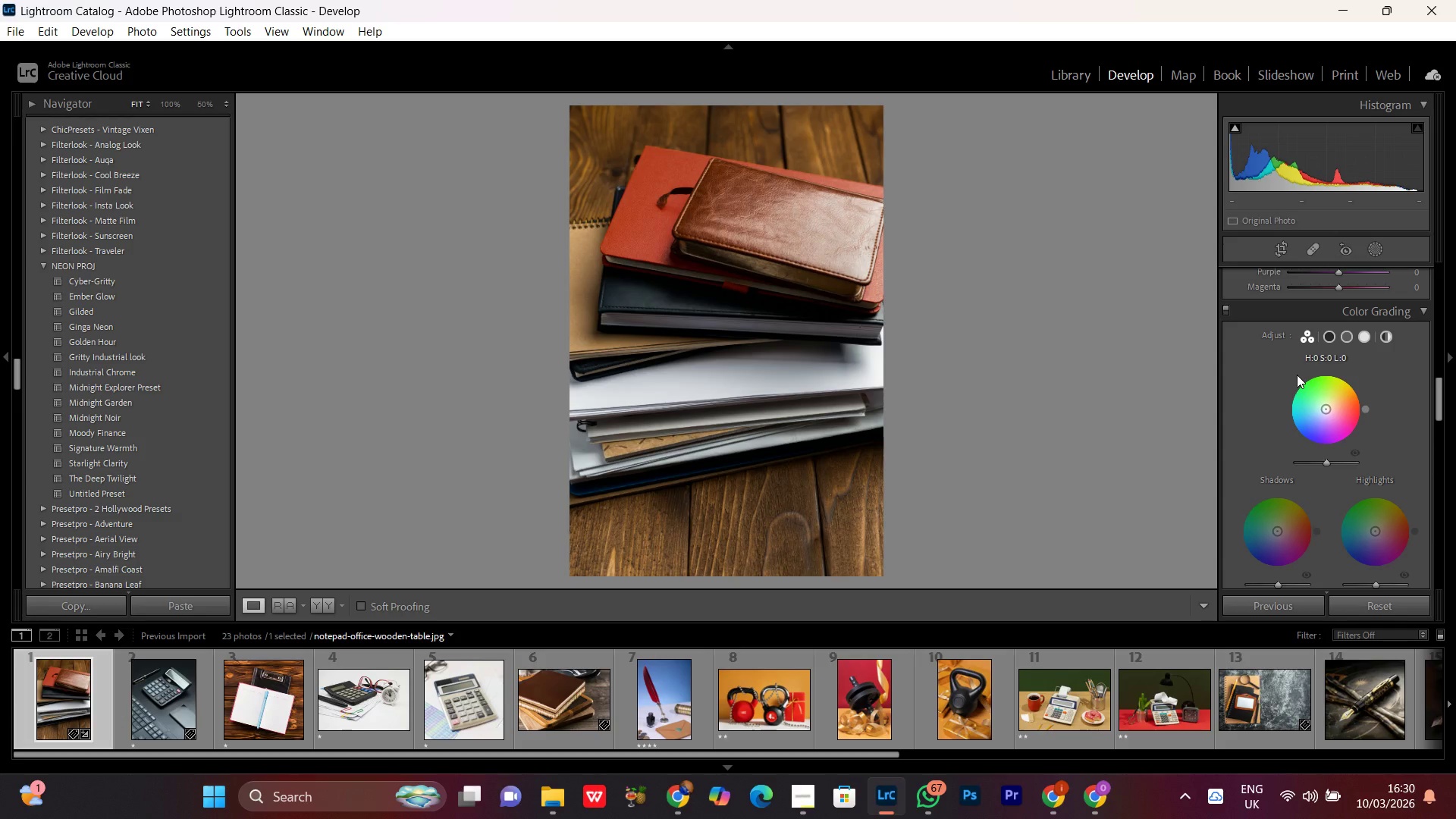 
left_click([1326, 334])
 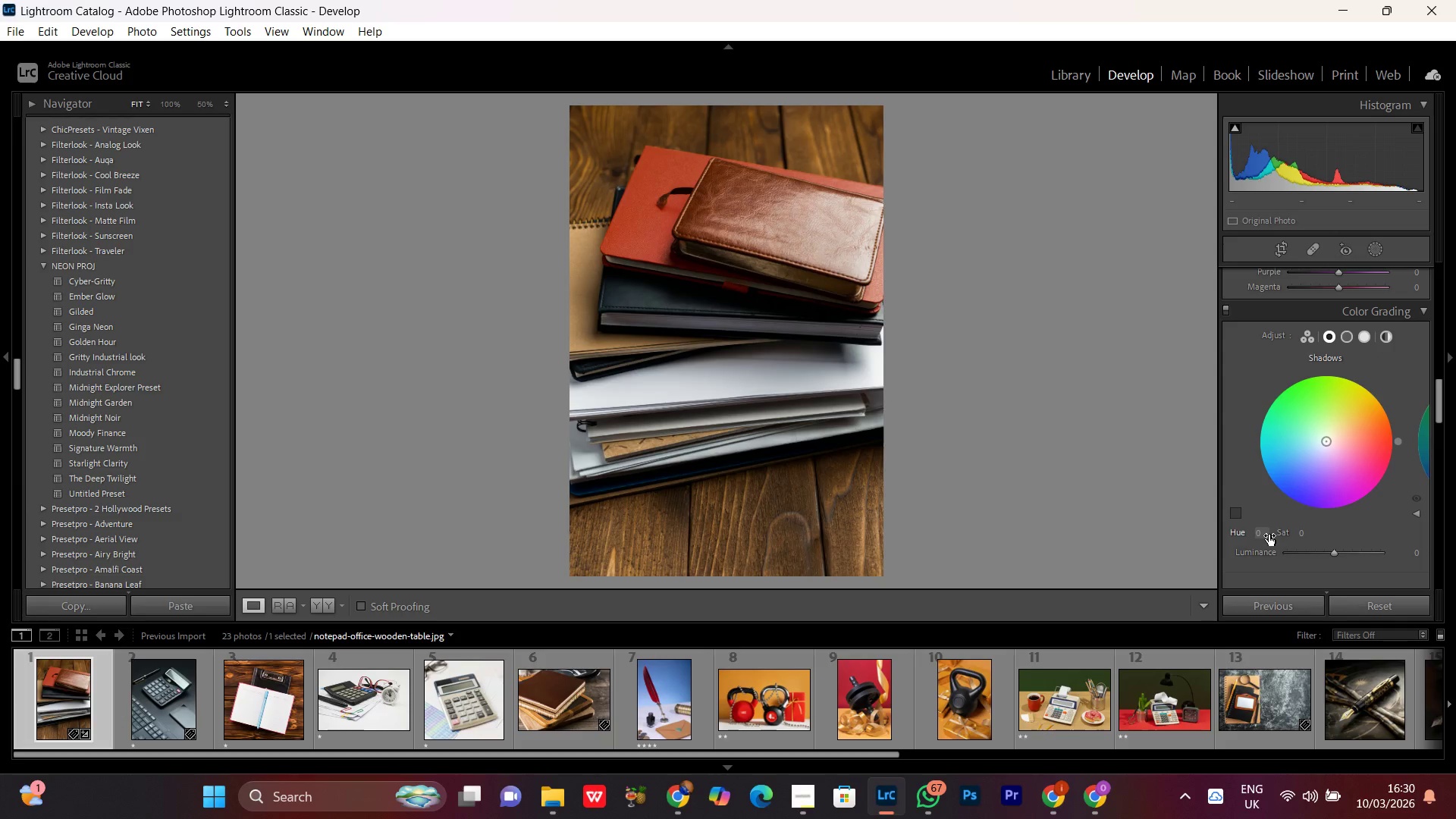 
scroll: coordinate [1273, 511], scroll_direction: down, amount: 1.0
 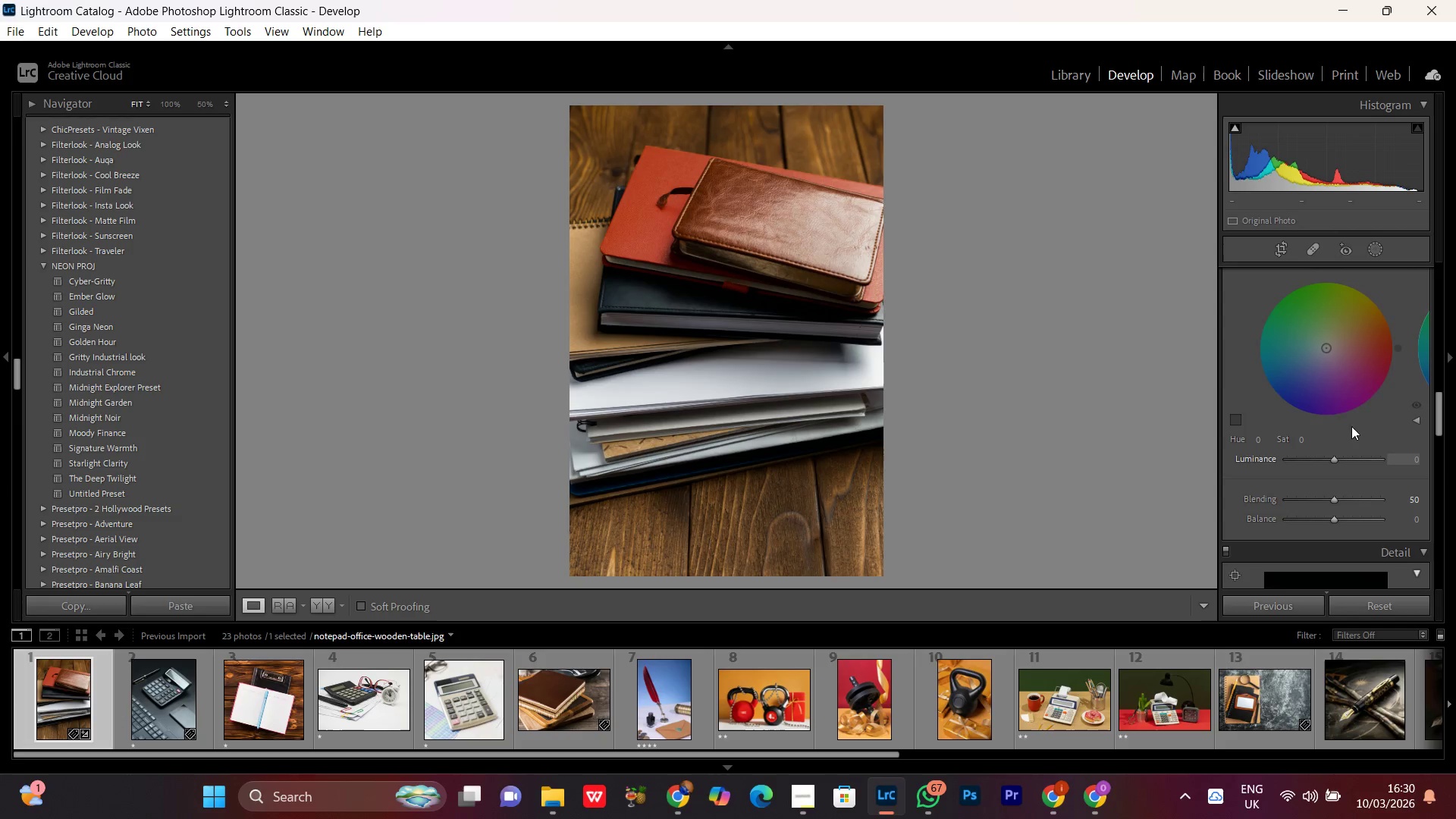 
wait(6.02)
 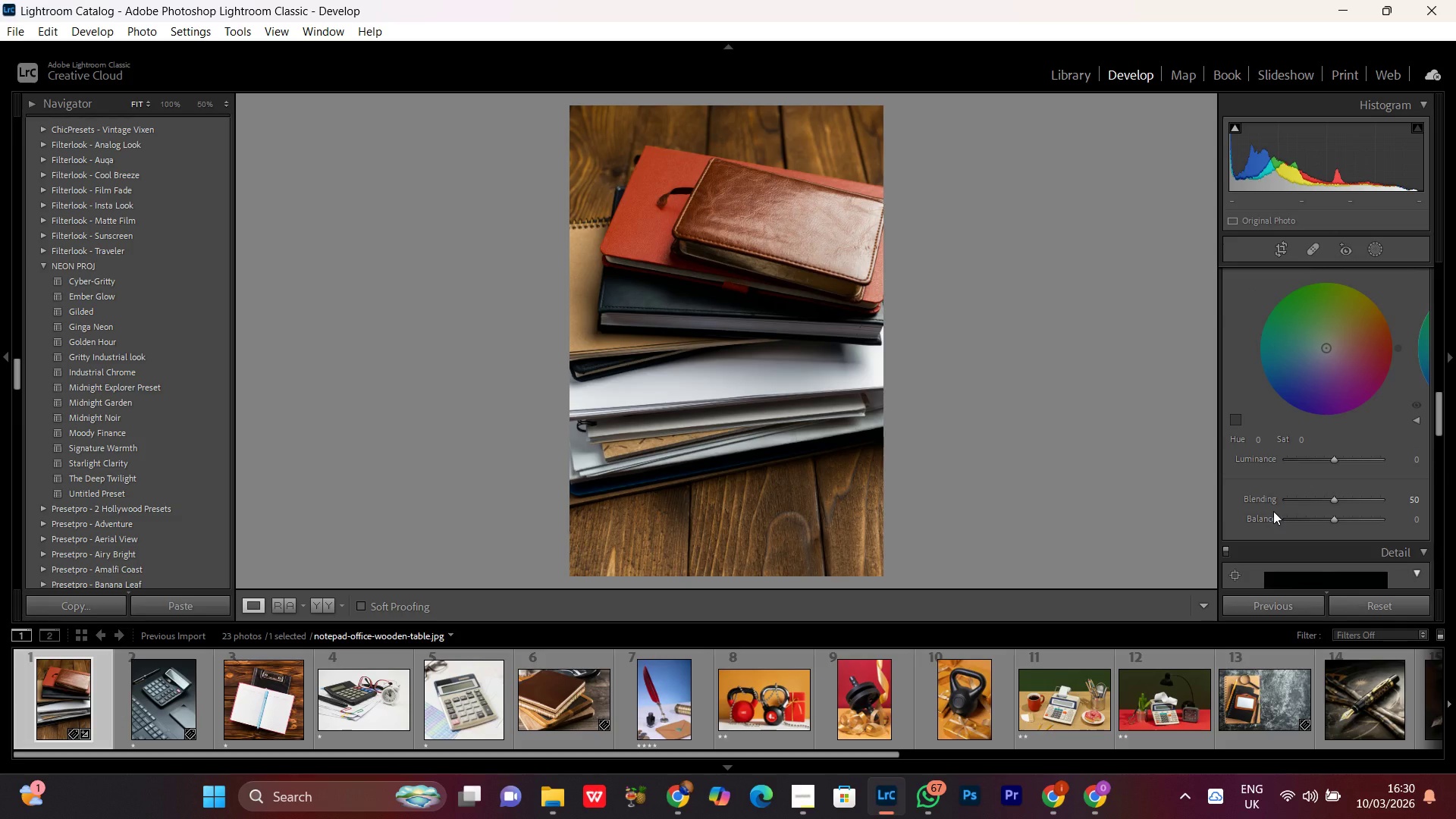 
left_click_drag(start_coordinate=[1402, 349], to_coordinate=[1277, 369])
 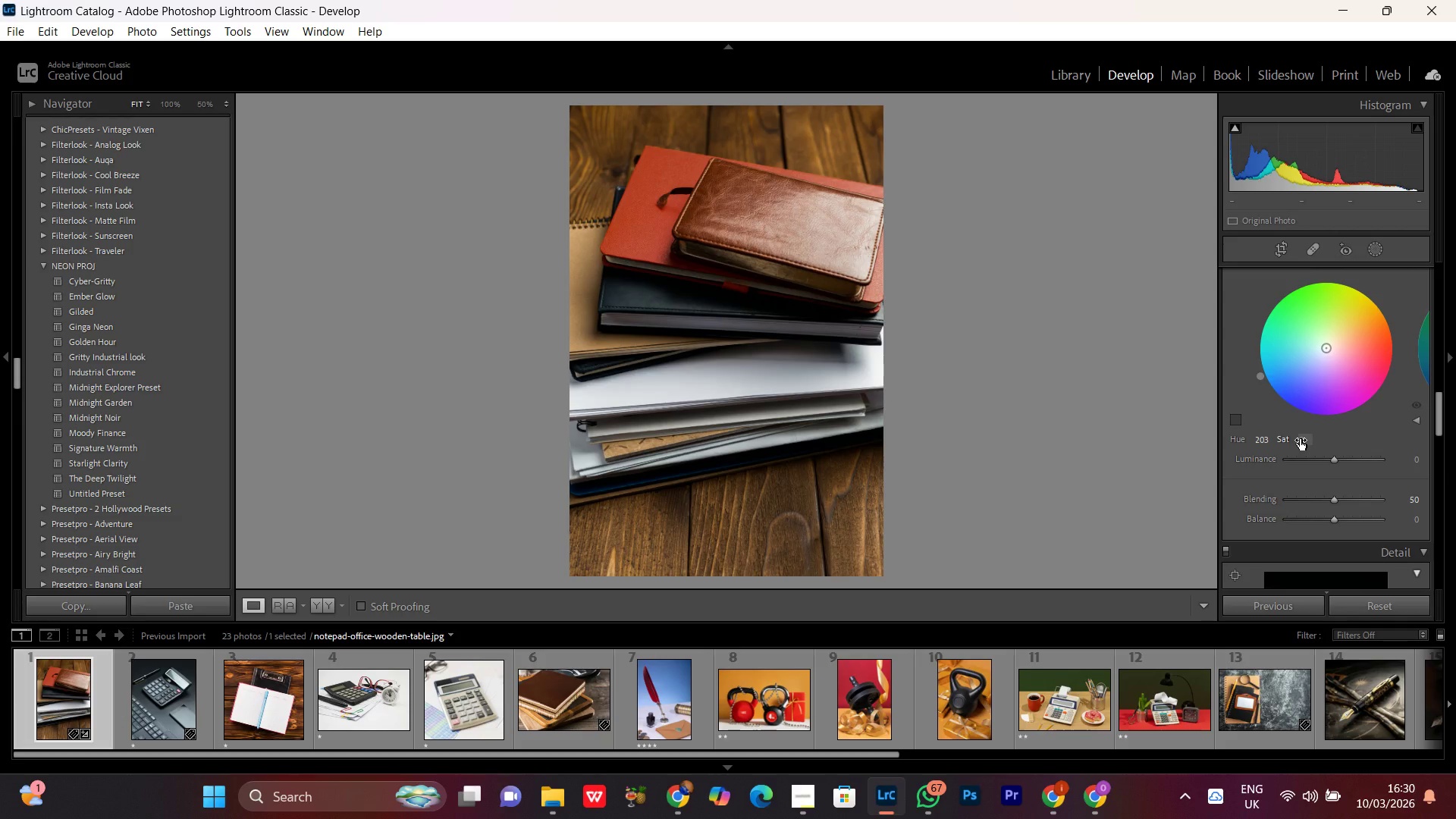 
left_click_drag(start_coordinate=[1300, 439], to_coordinate=[1318, 431])
 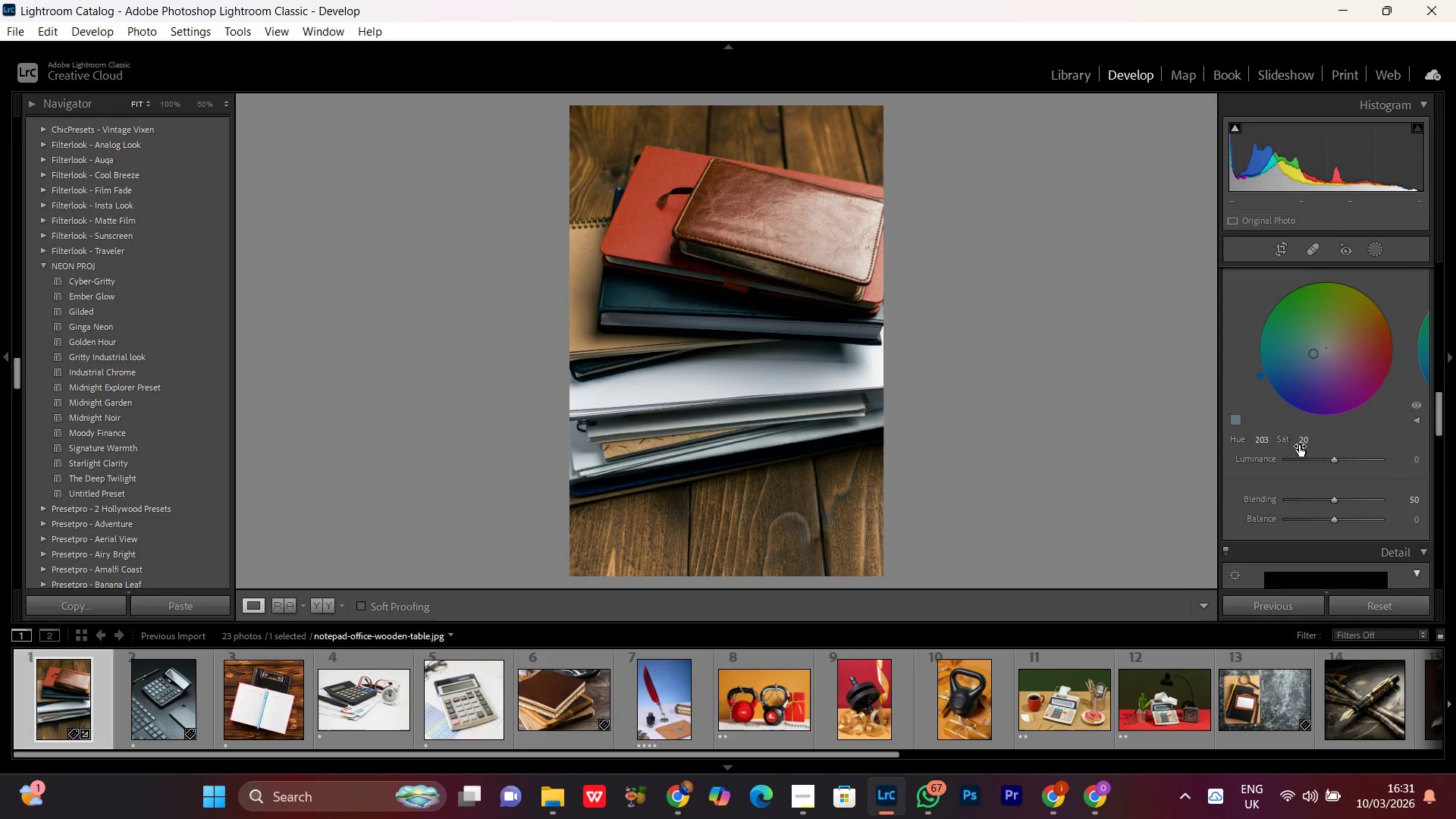 
left_click_drag(start_coordinate=[1305, 439], to_coordinate=[1300, 439])
 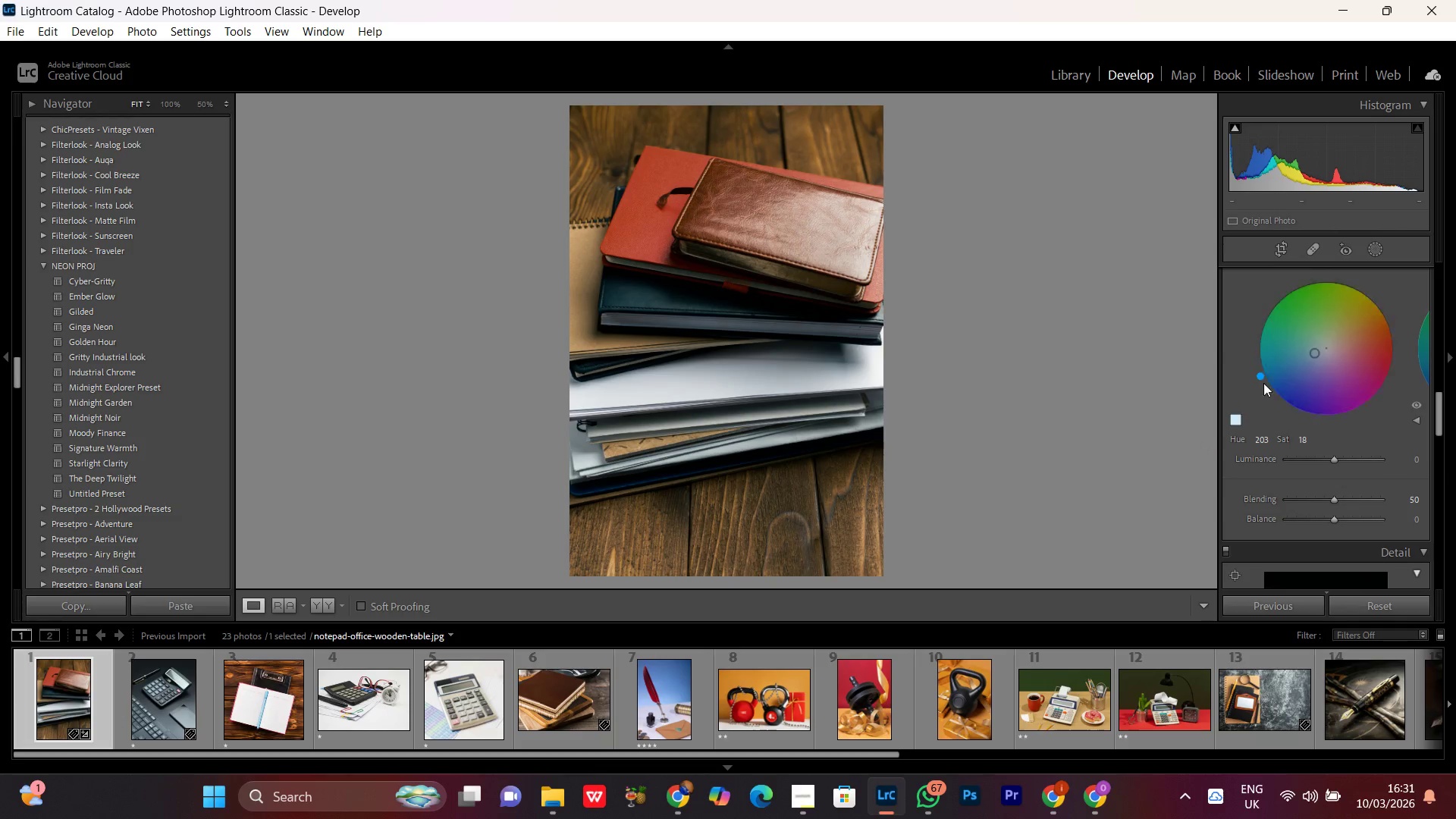 
scroll: coordinate [1259, 296], scroll_direction: up, amount: 1.0
 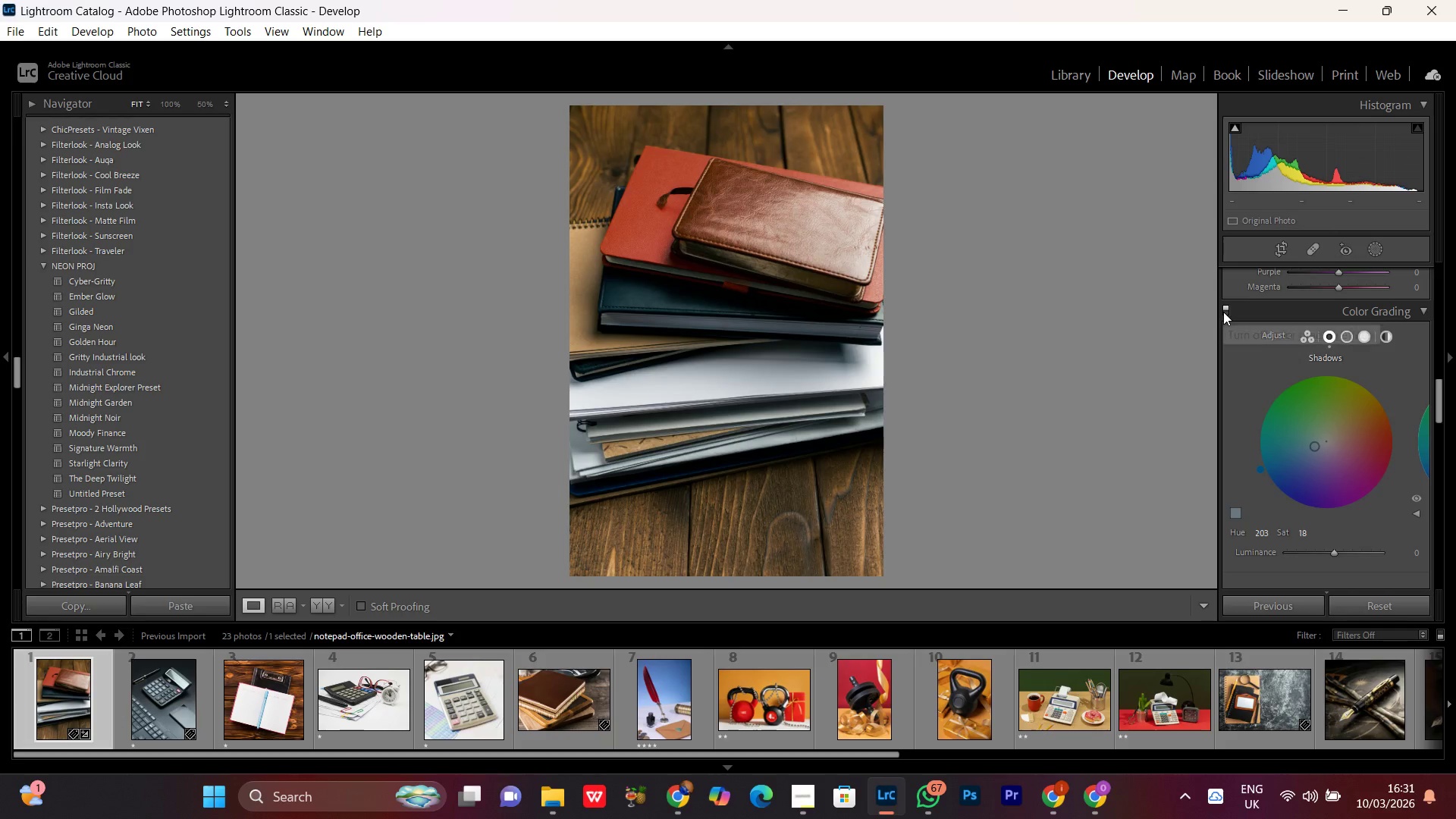 
double_click([1223, 312])
 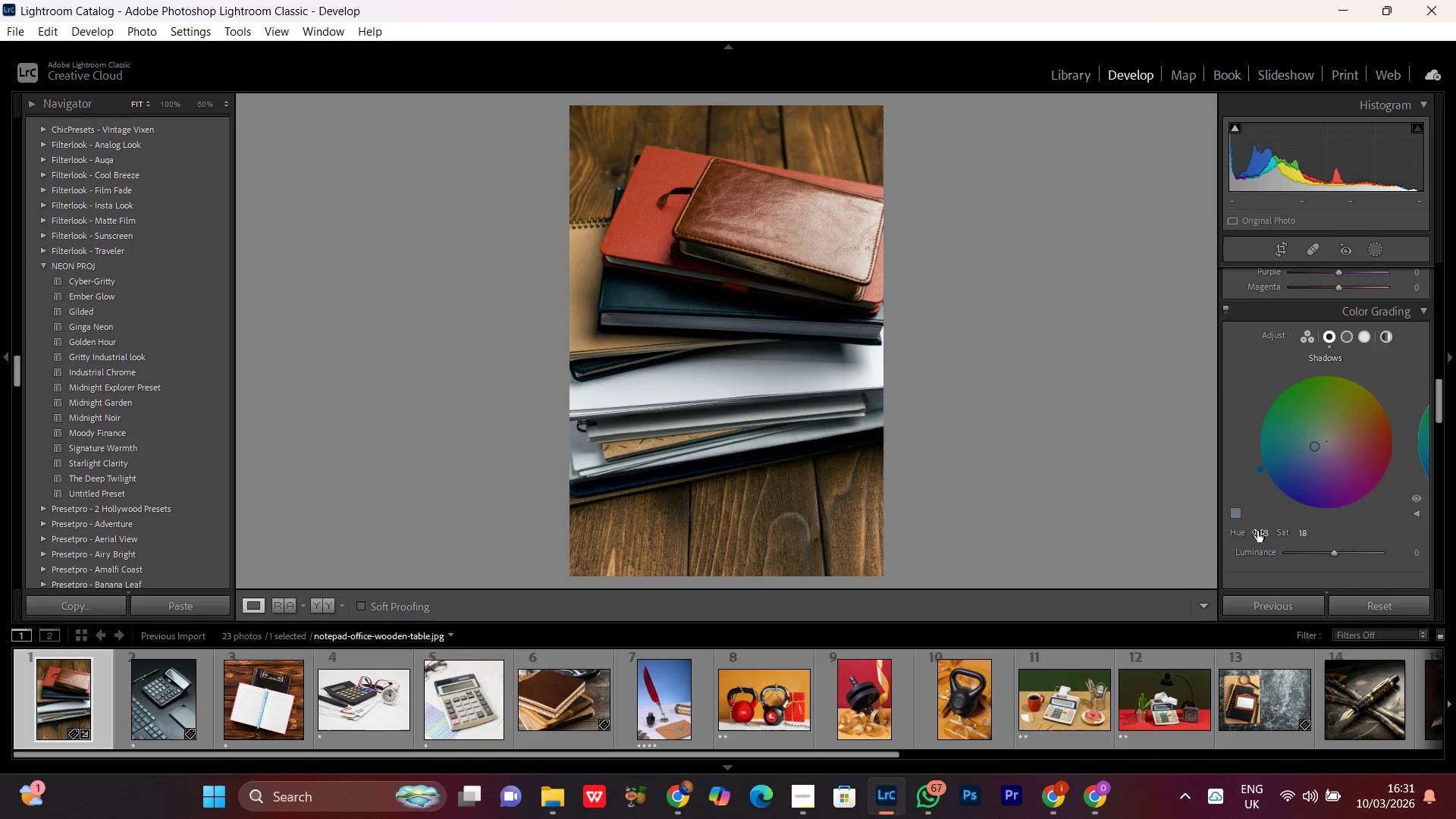 
left_click_drag(start_coordinate=[1263, 530], to_coordinate=[1254, 532])
 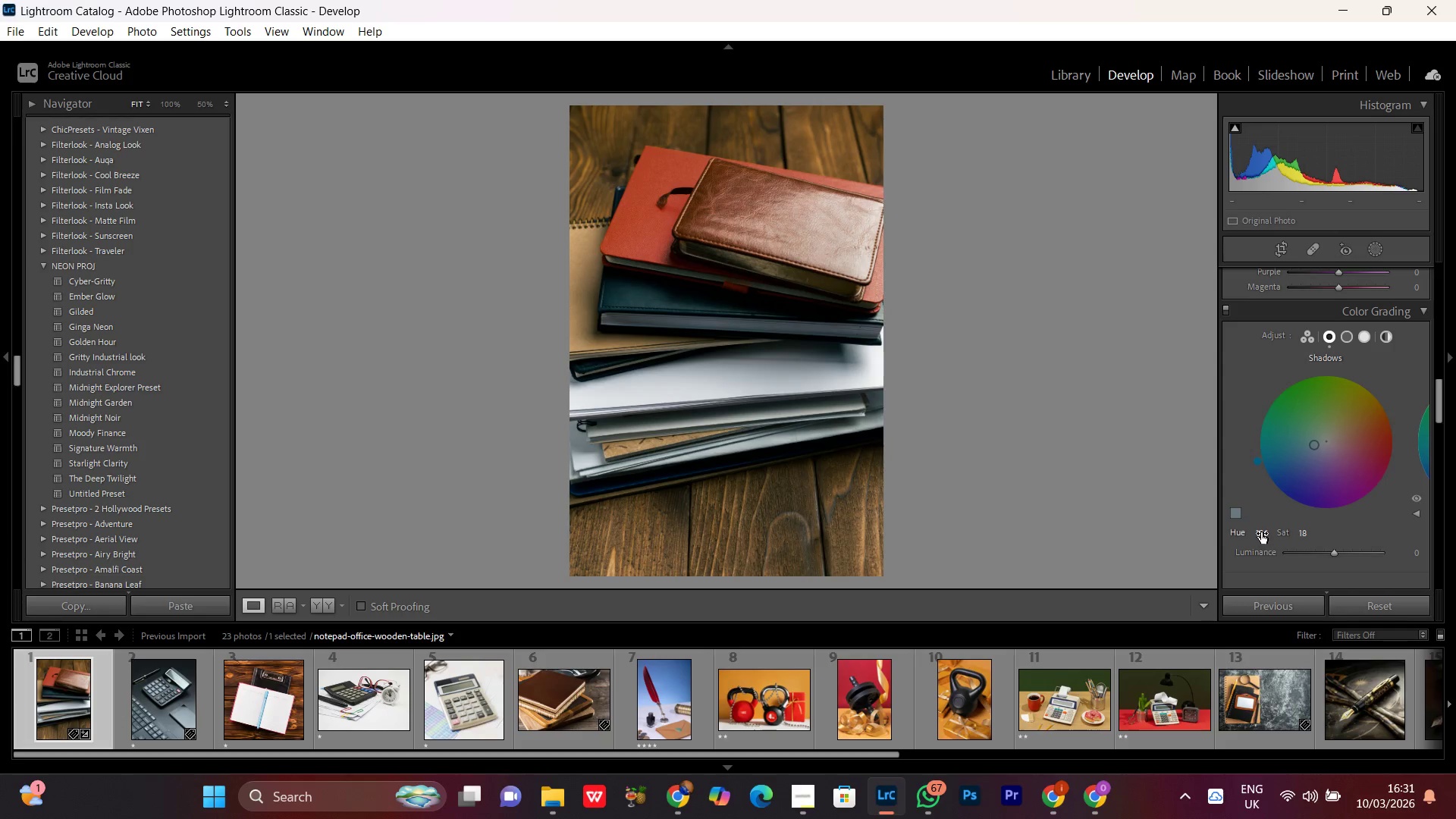 
left_click_drag(start_coordinate=[1261, 532], to_coordinate=[1268, 534])
 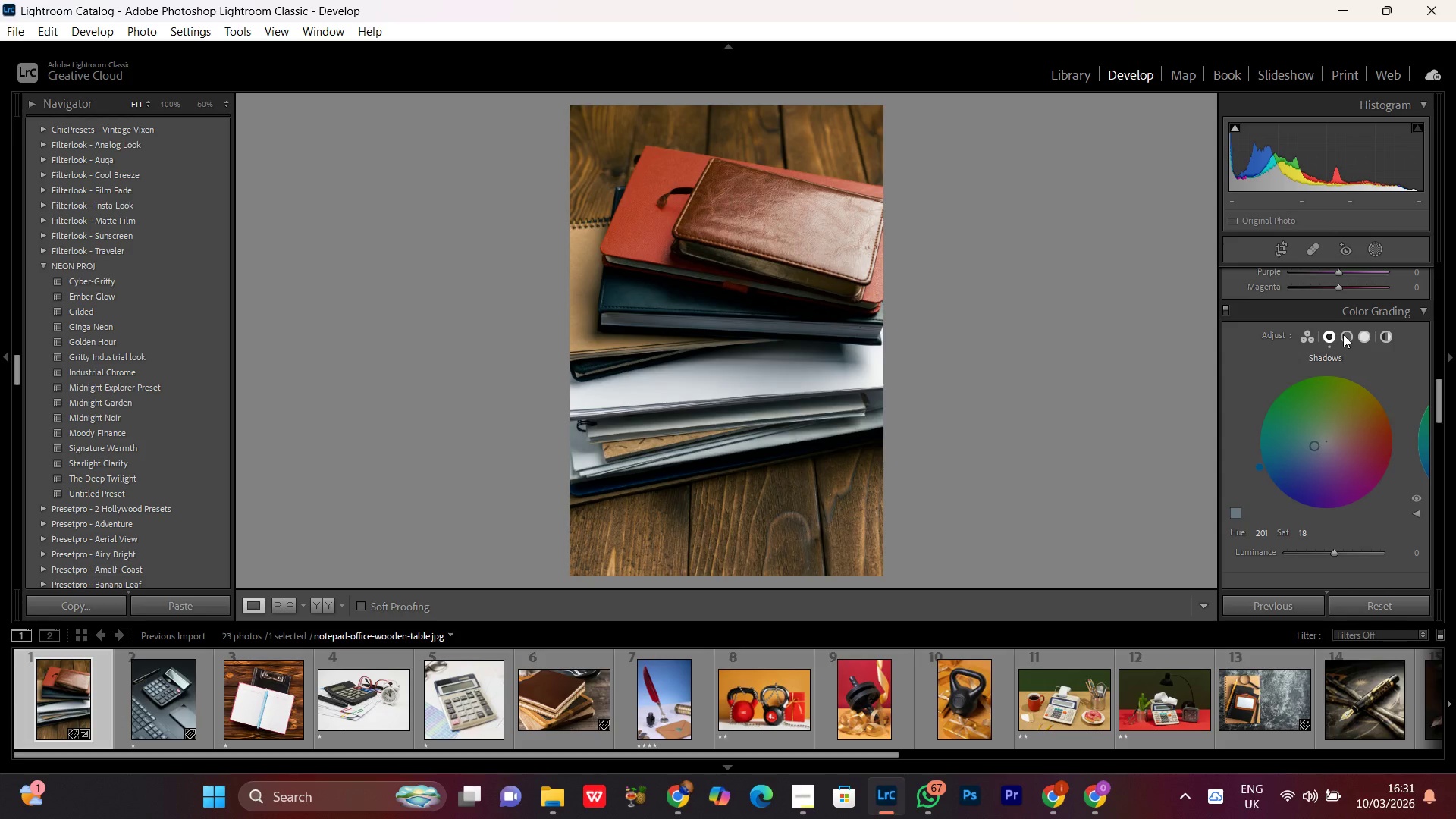 
left_click([1343, 334])
 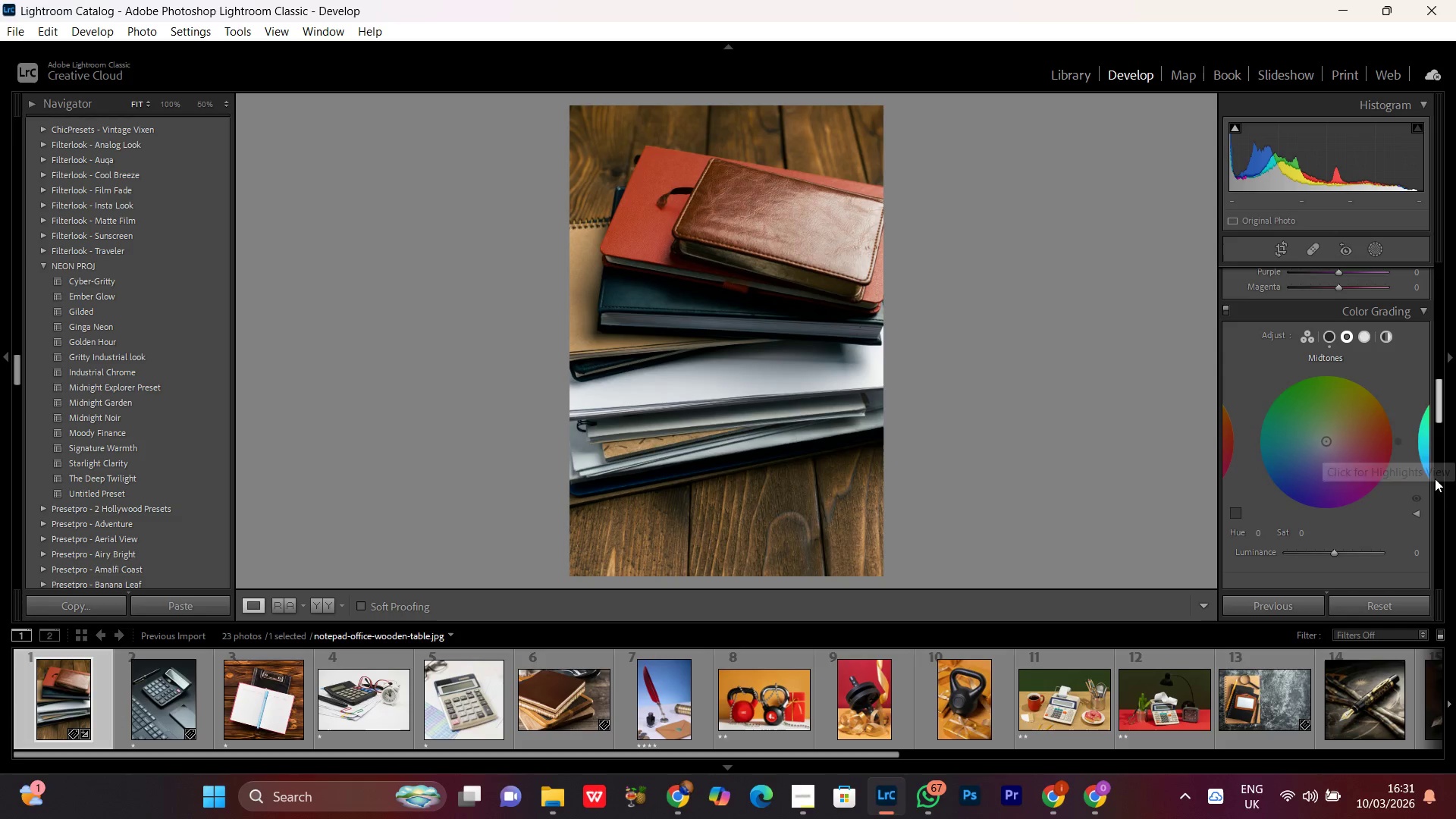 
wait(5.09)
 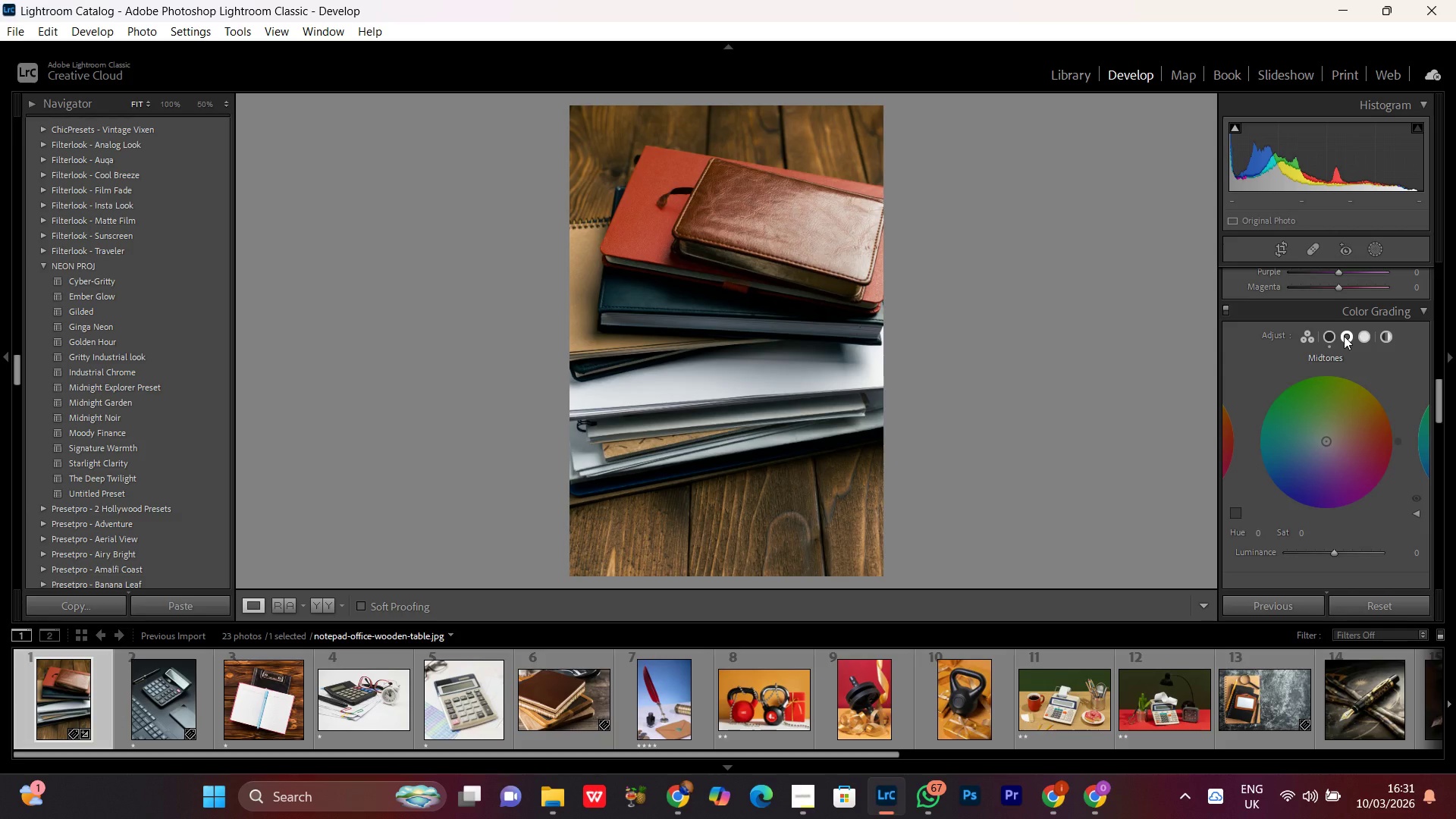 
left_click_drag(start_coordinate=[1400, 442], to_coordinate=[1374, 408])
 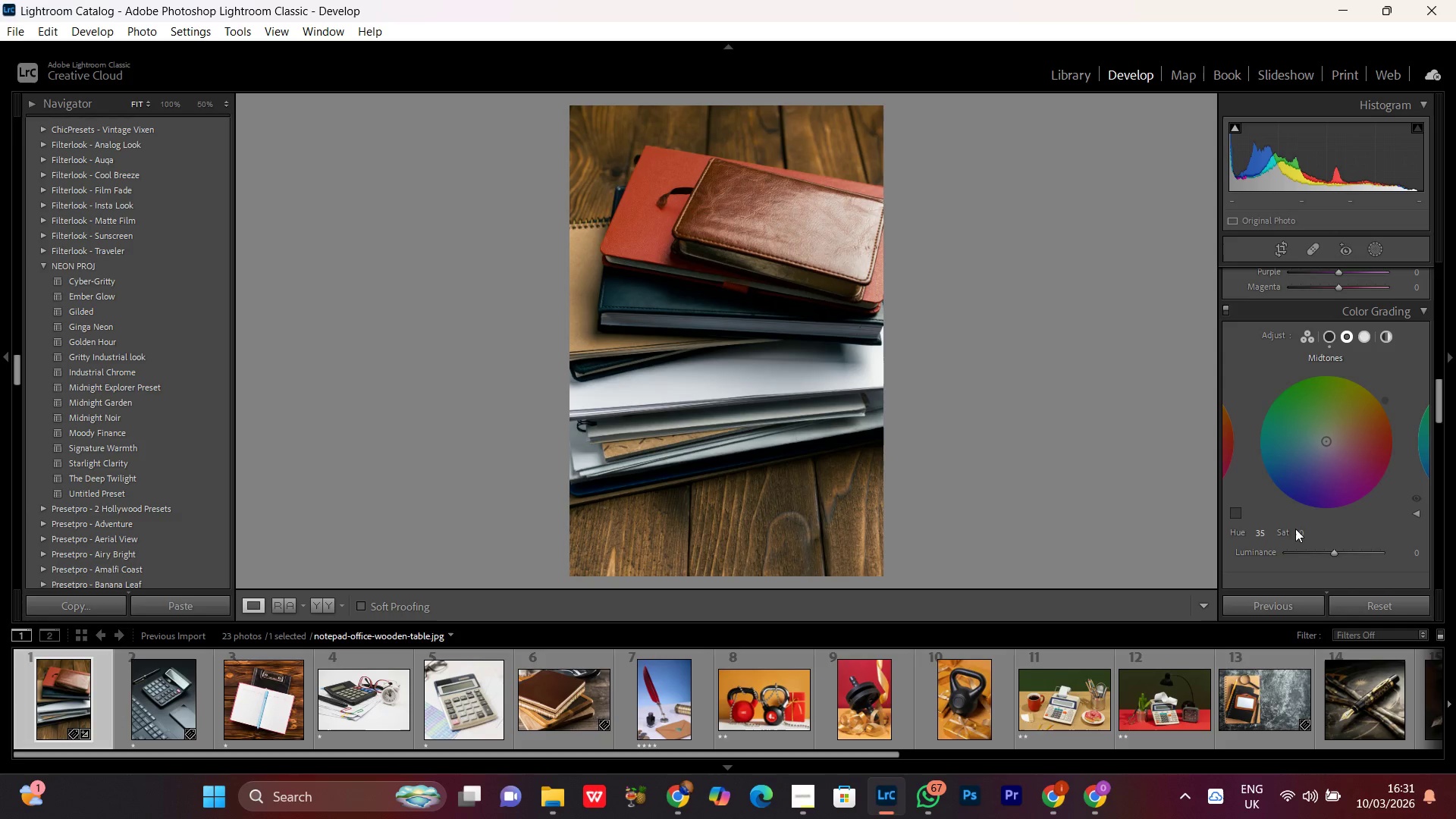 
wait(5.61)
 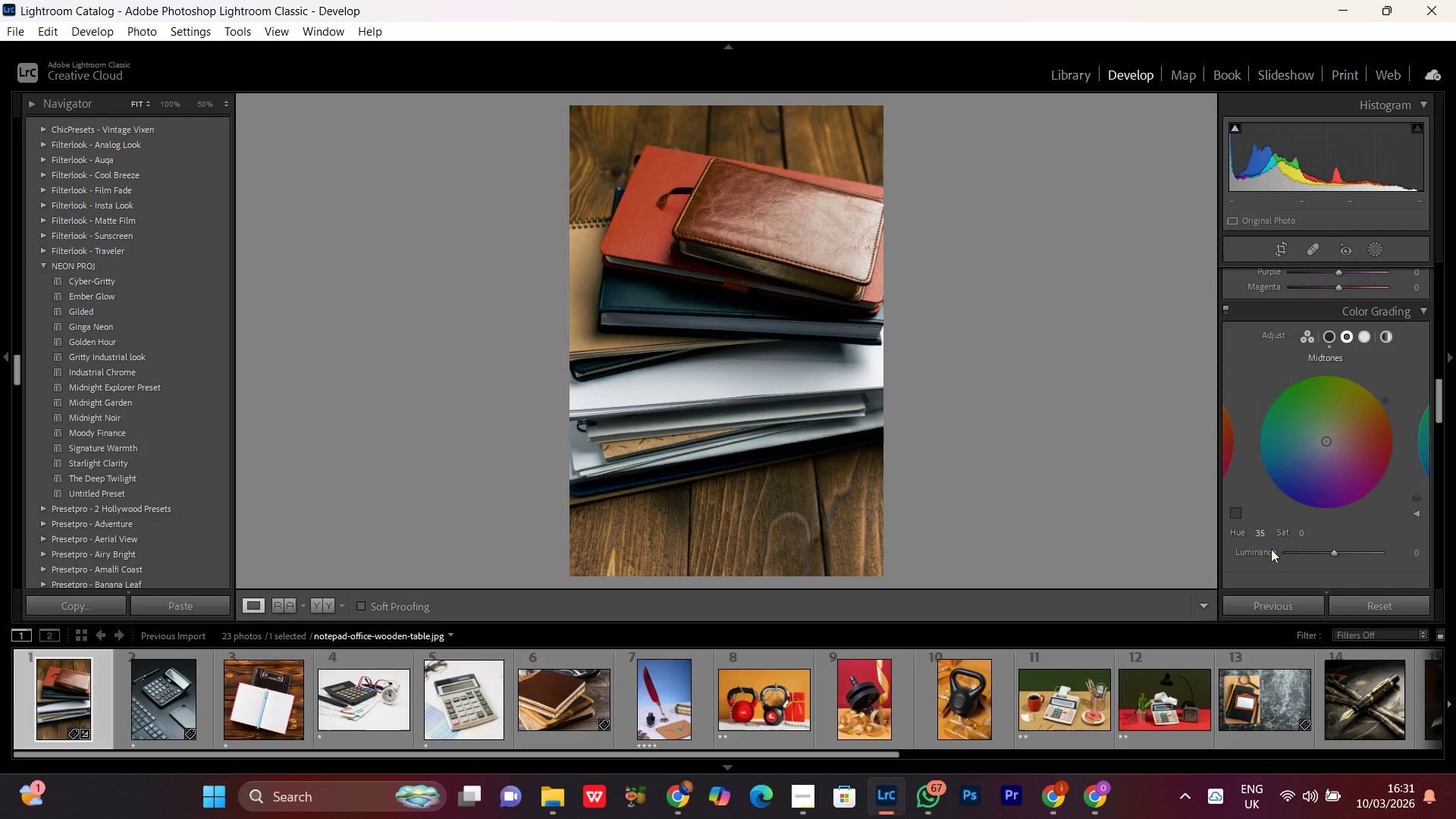 
left_click_drag(start_coordinate=[1302, 528], to_coordinate=[1316, 532])
 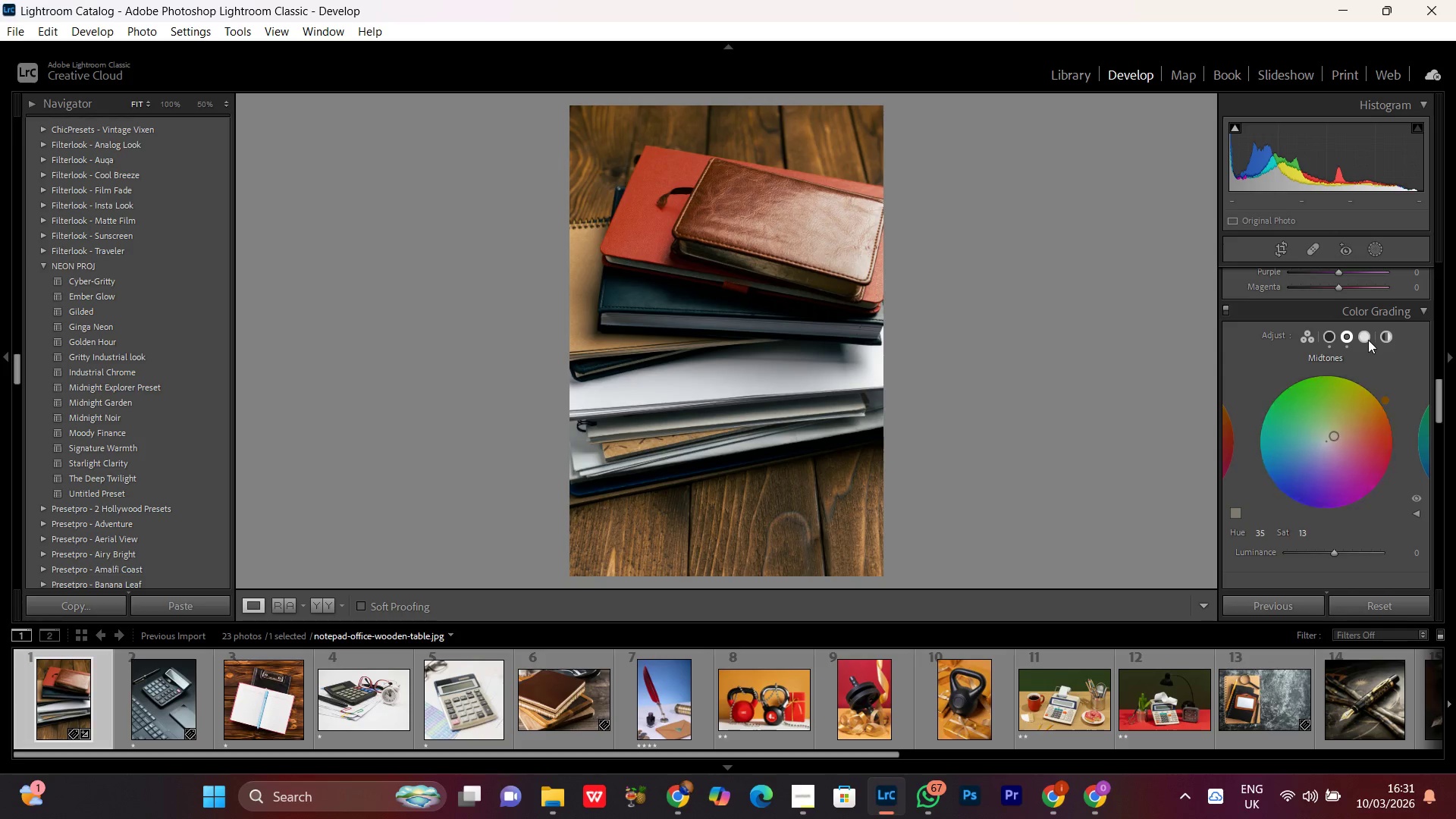 
left_click([1367, 337])
 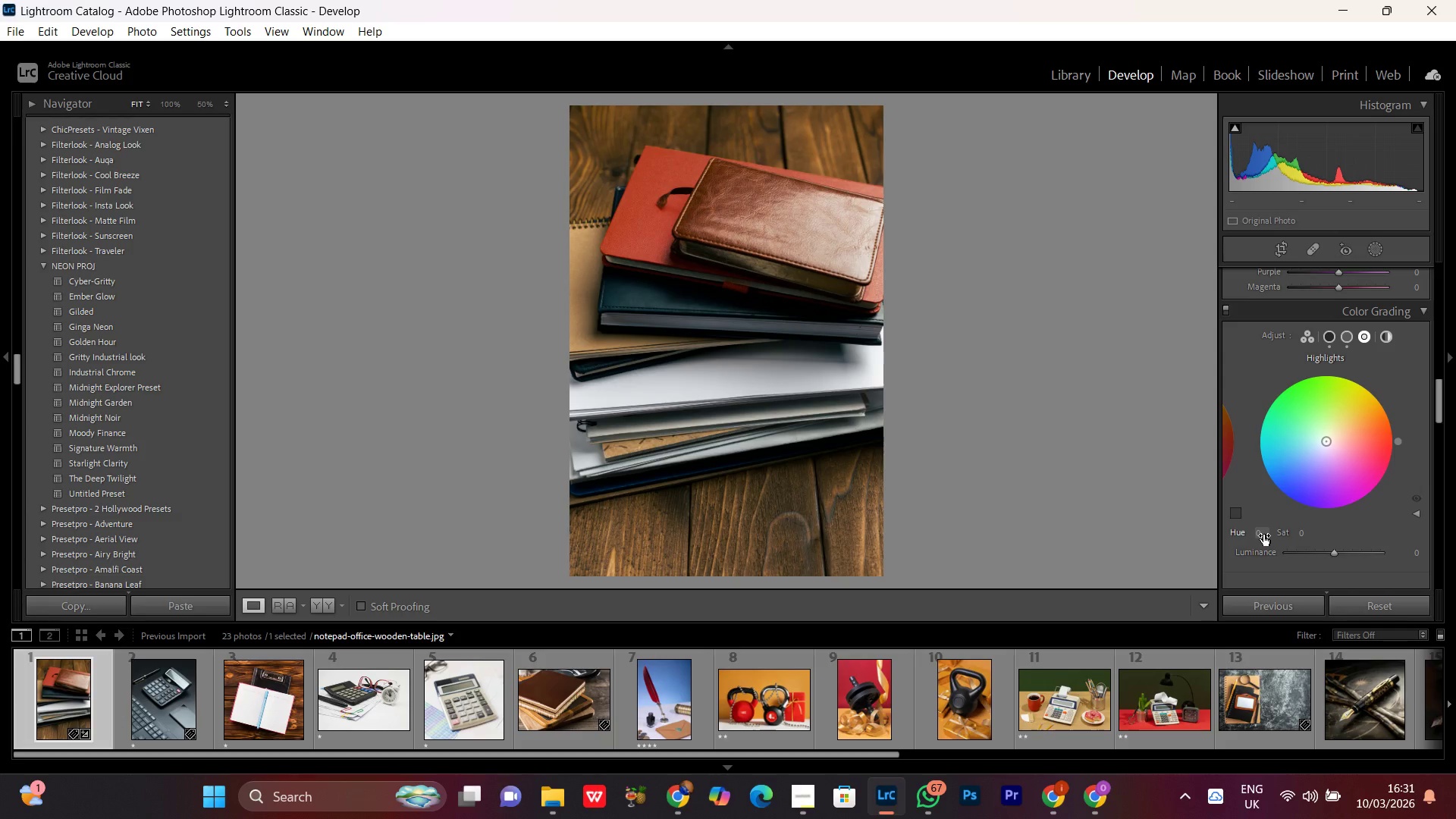 
wait(6.38)
 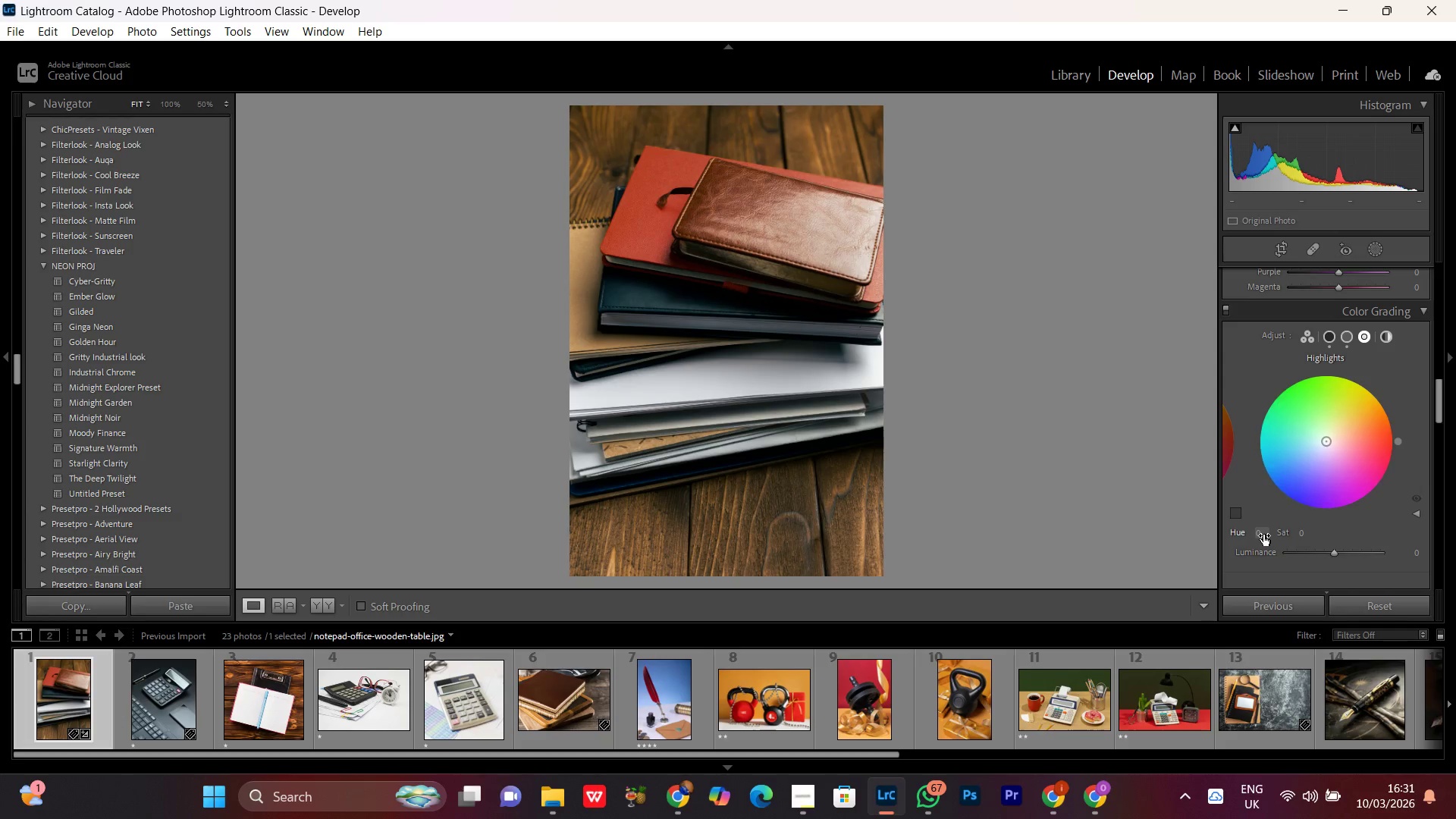 
left_click_drag(start_coordinate=[1263, 535], to_coordinate=[1294, 537])
 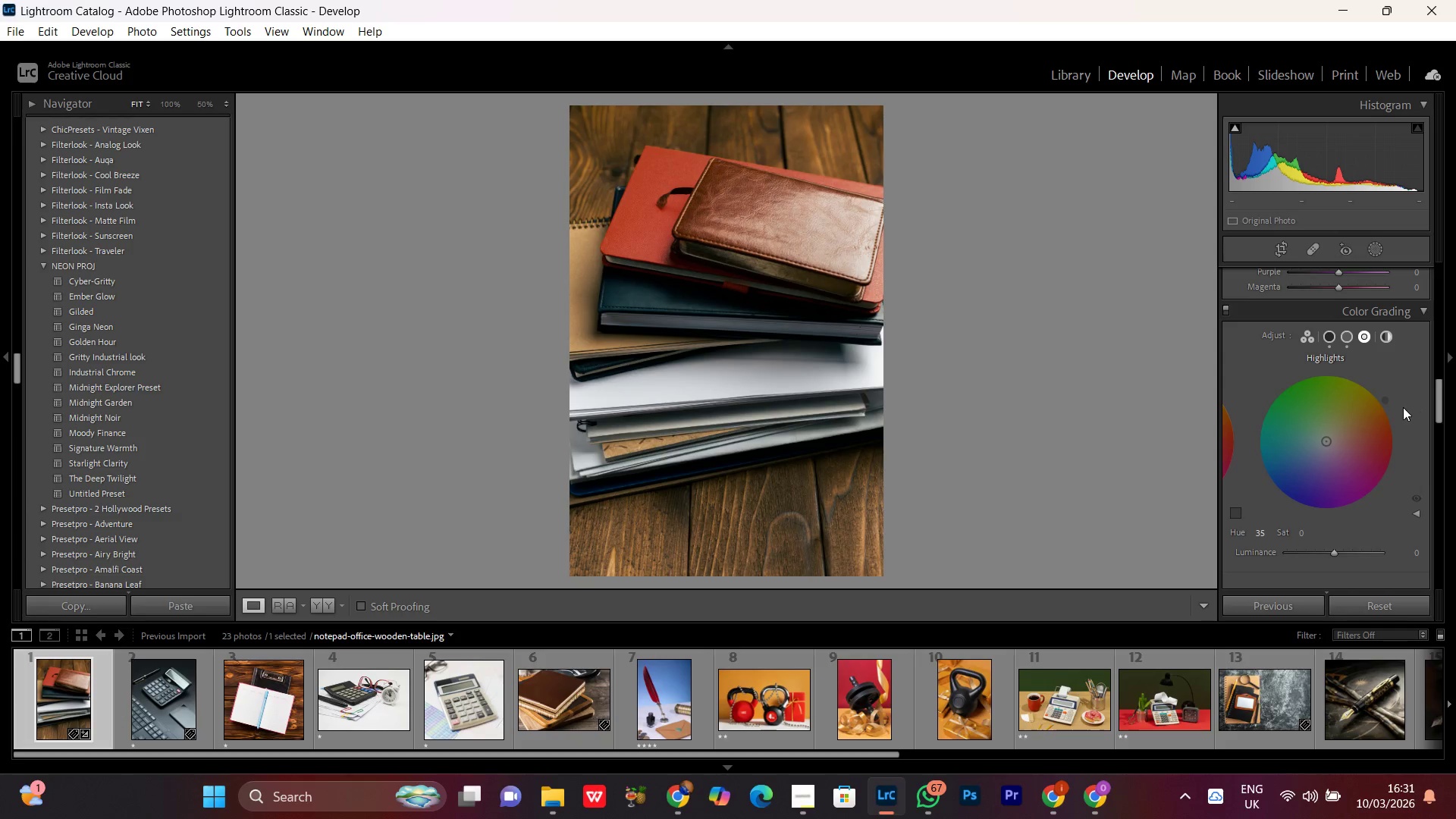 
left_click_drag(start_coordinate=[1383, 400], to_coordinate=[1379, 388])
 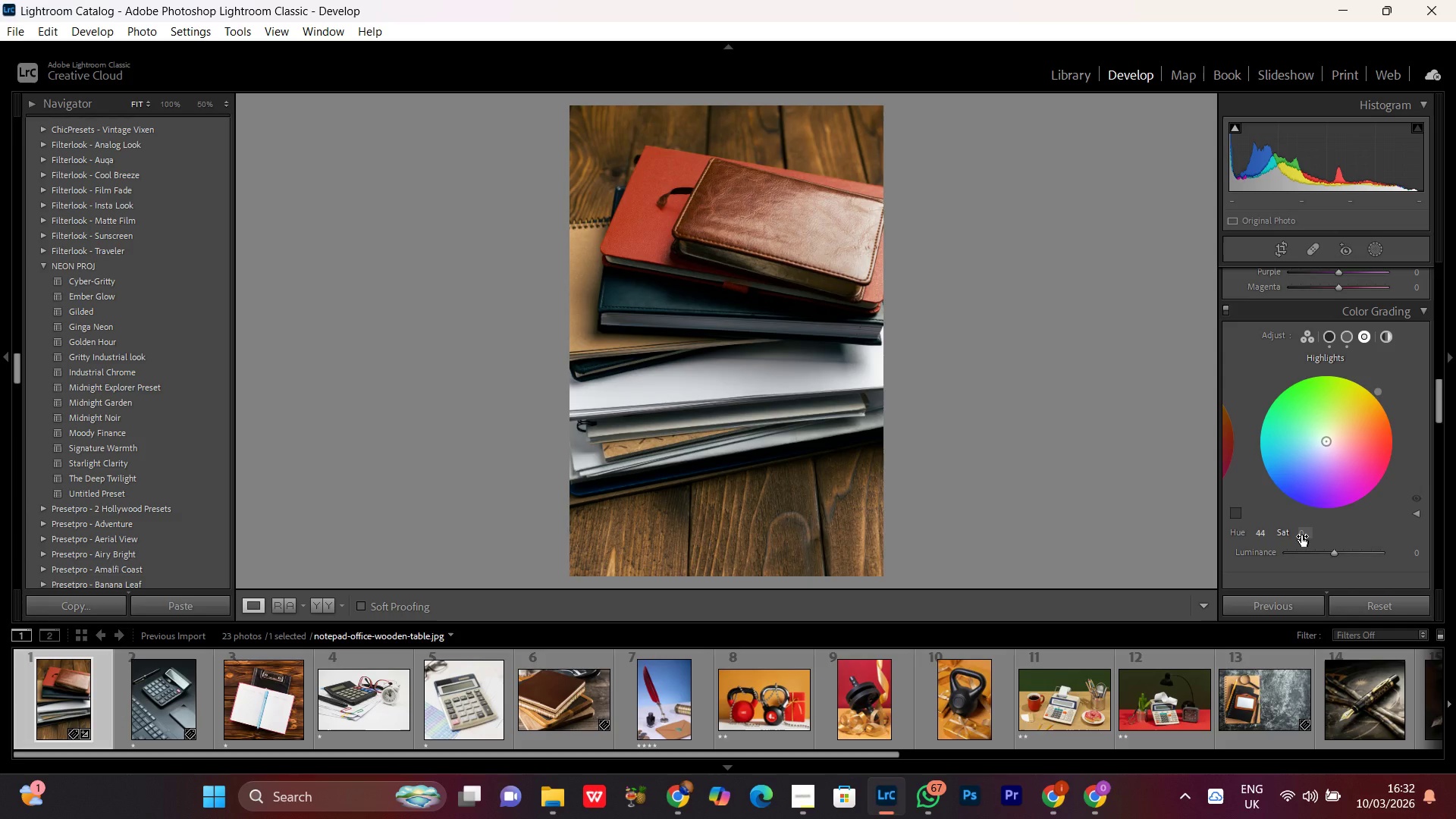 
wait(7.14)
 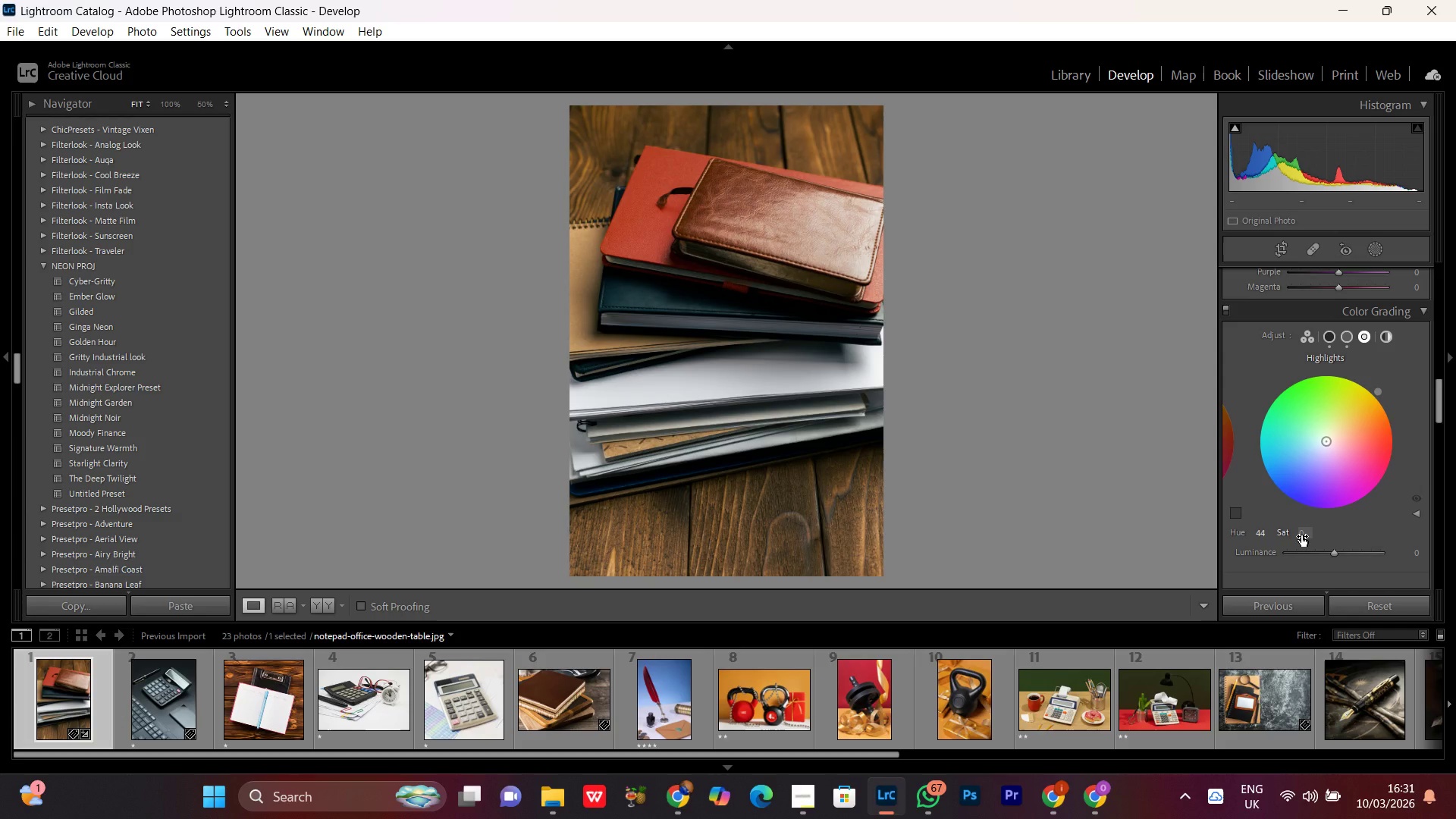 
left_click_drag(start_coordinate=[1301, 535], to_coordinate=[1323, 534])
 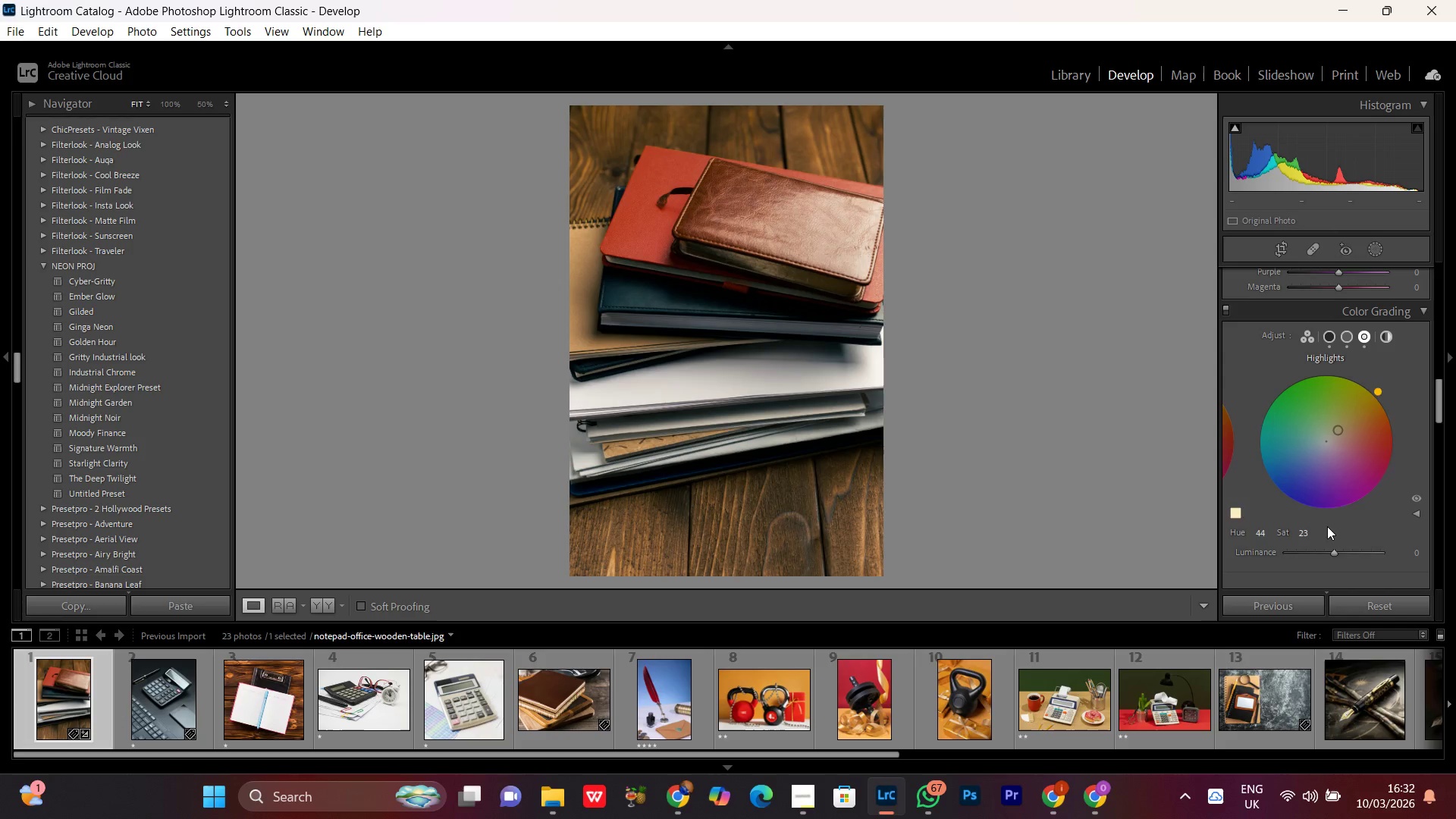 
left_click_drag(start_coordinate=[1305, 534], to_coordinate=[1292, 532])
 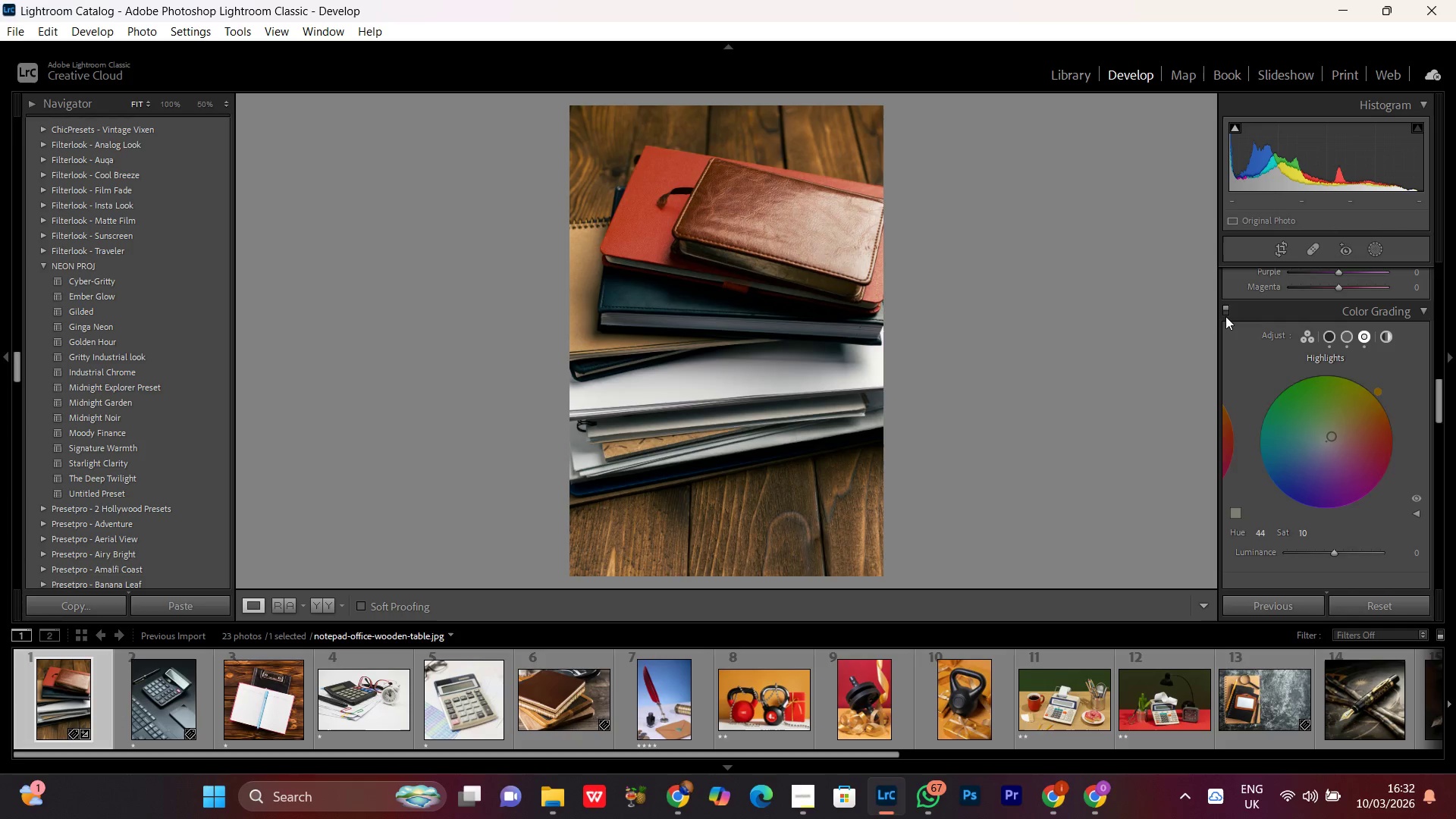 
left_click([1226, 306])
 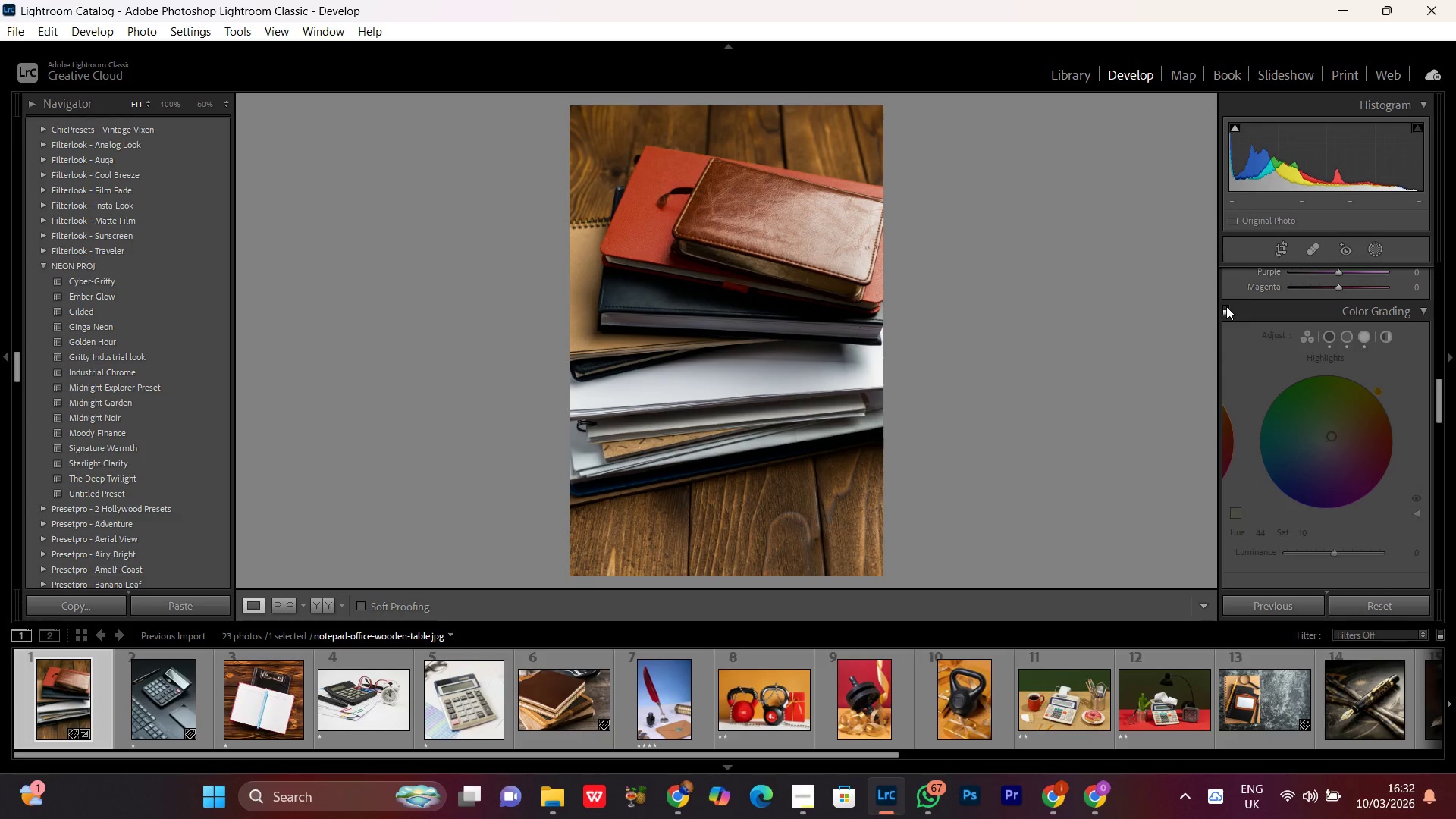 
left_click([1226, 306])
 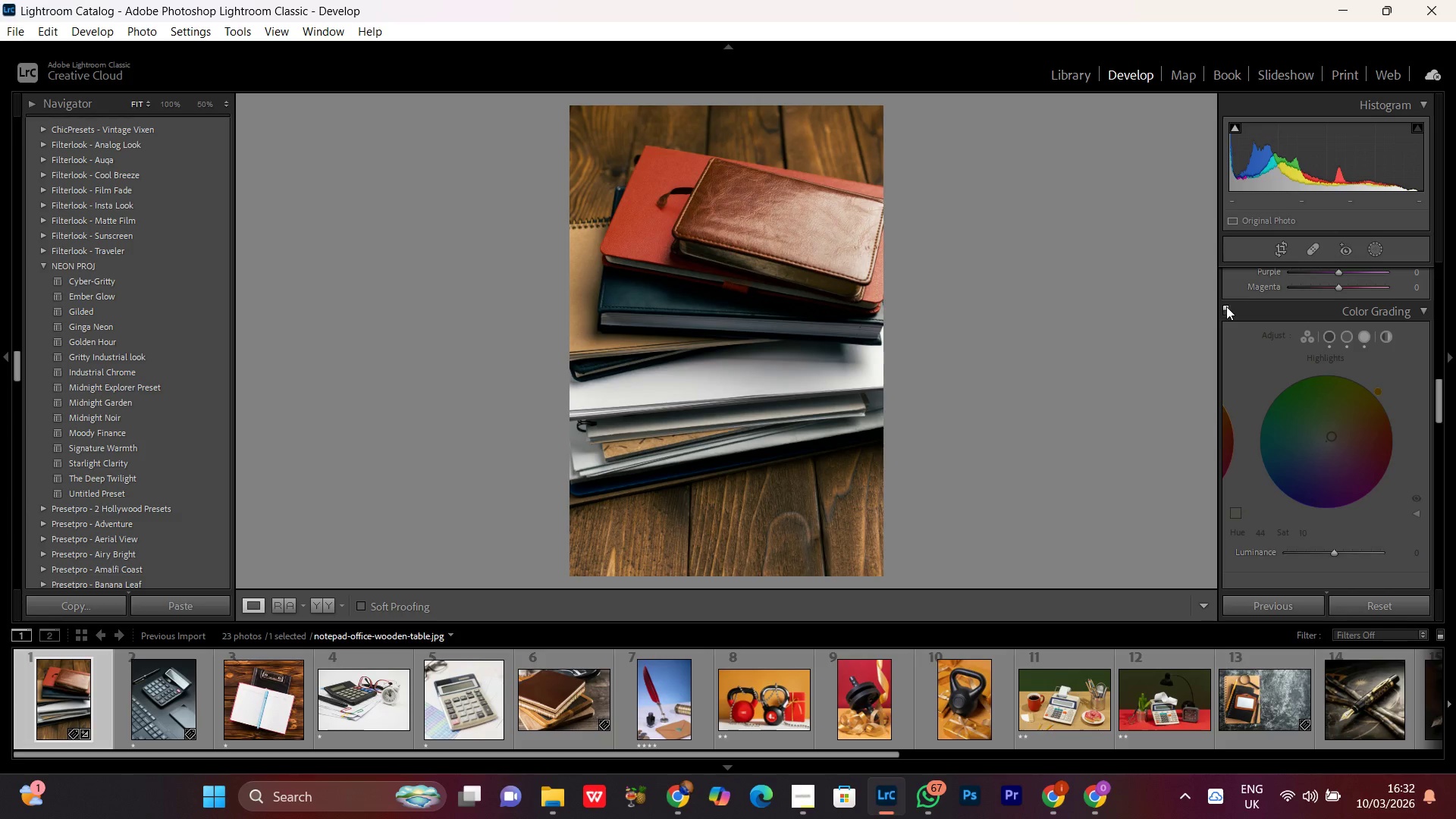 
double_click([1226, 306])
 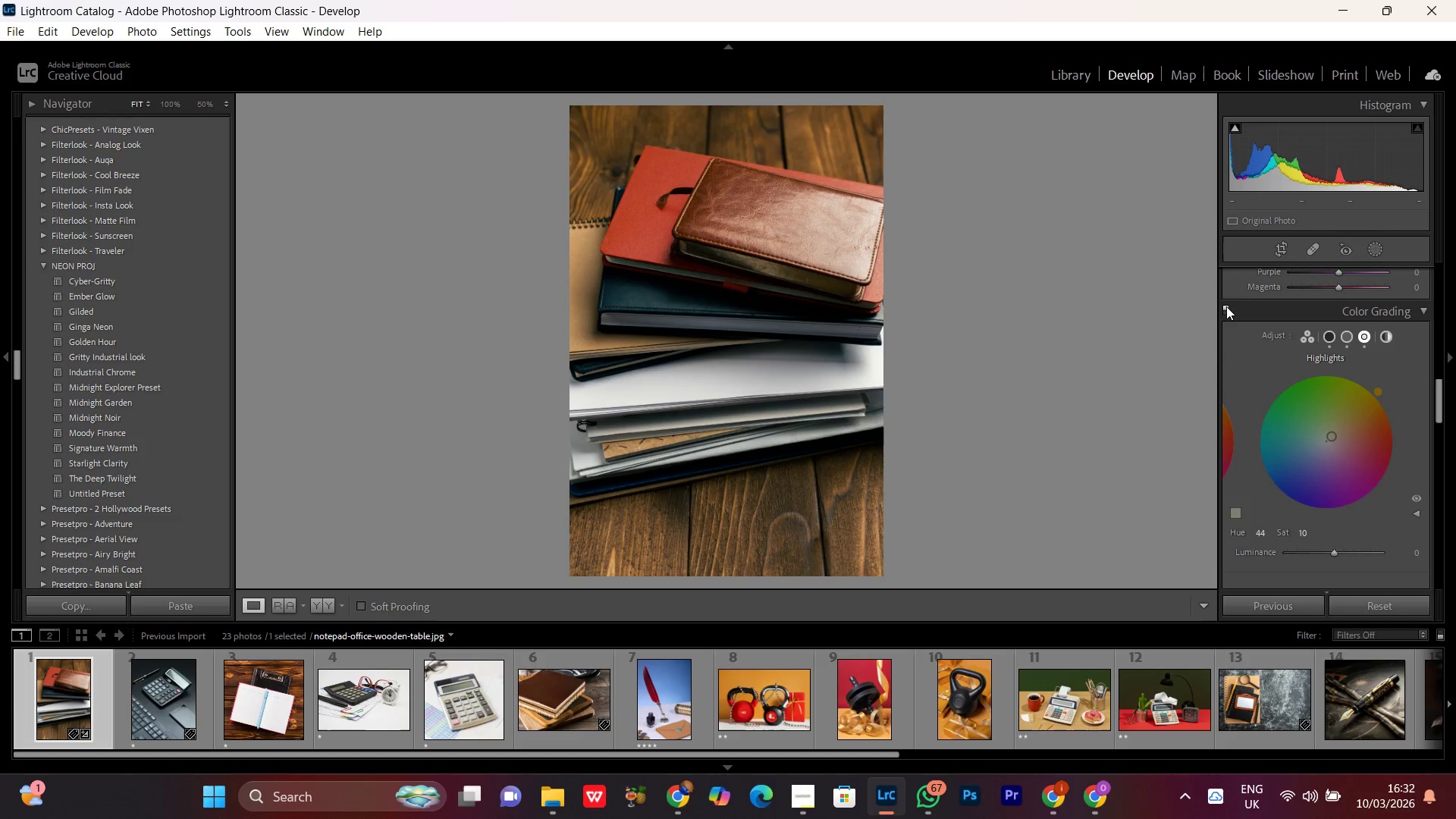 
double_click([1226, 306])
 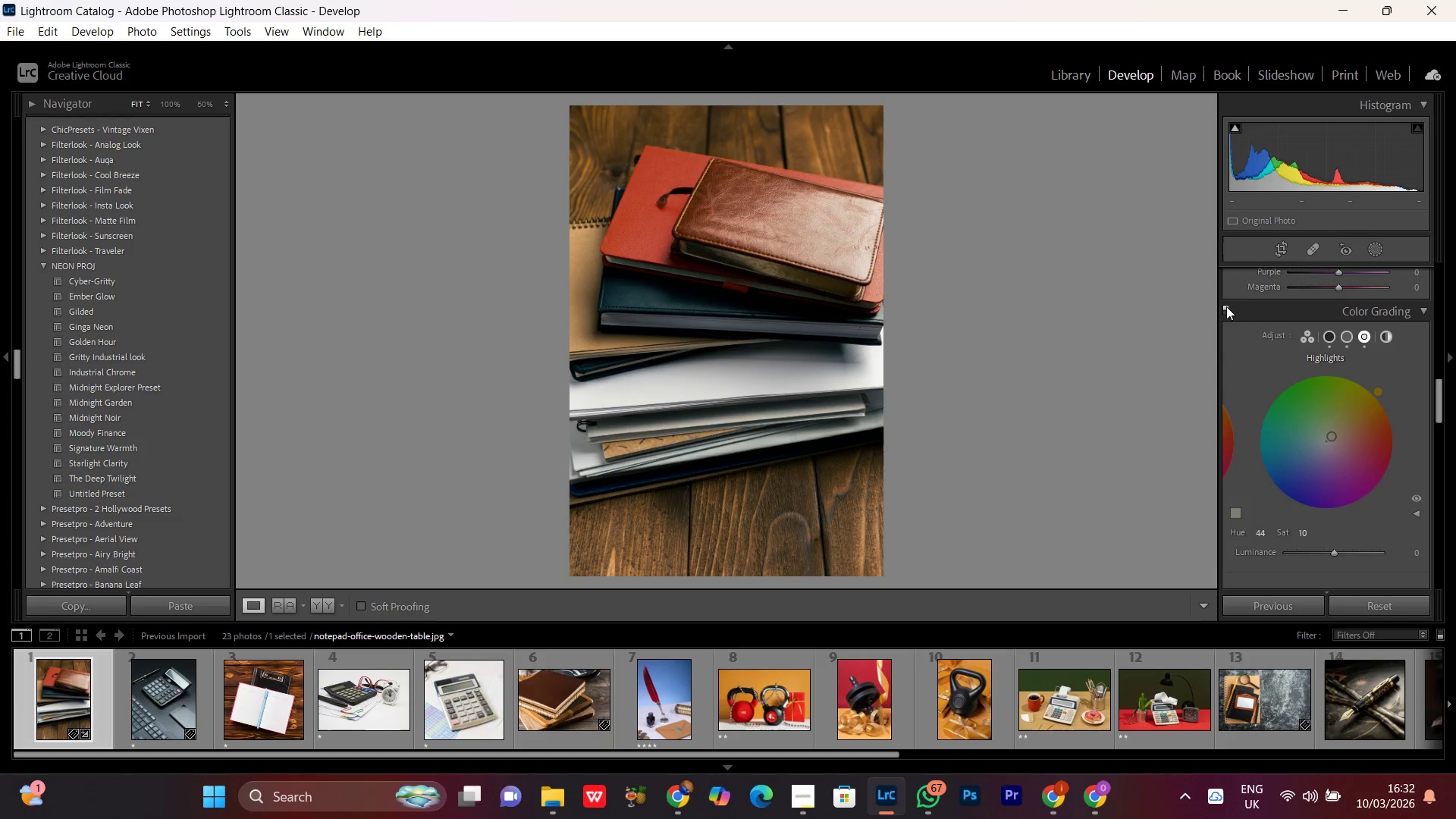 
triple_click([1226, 306])
 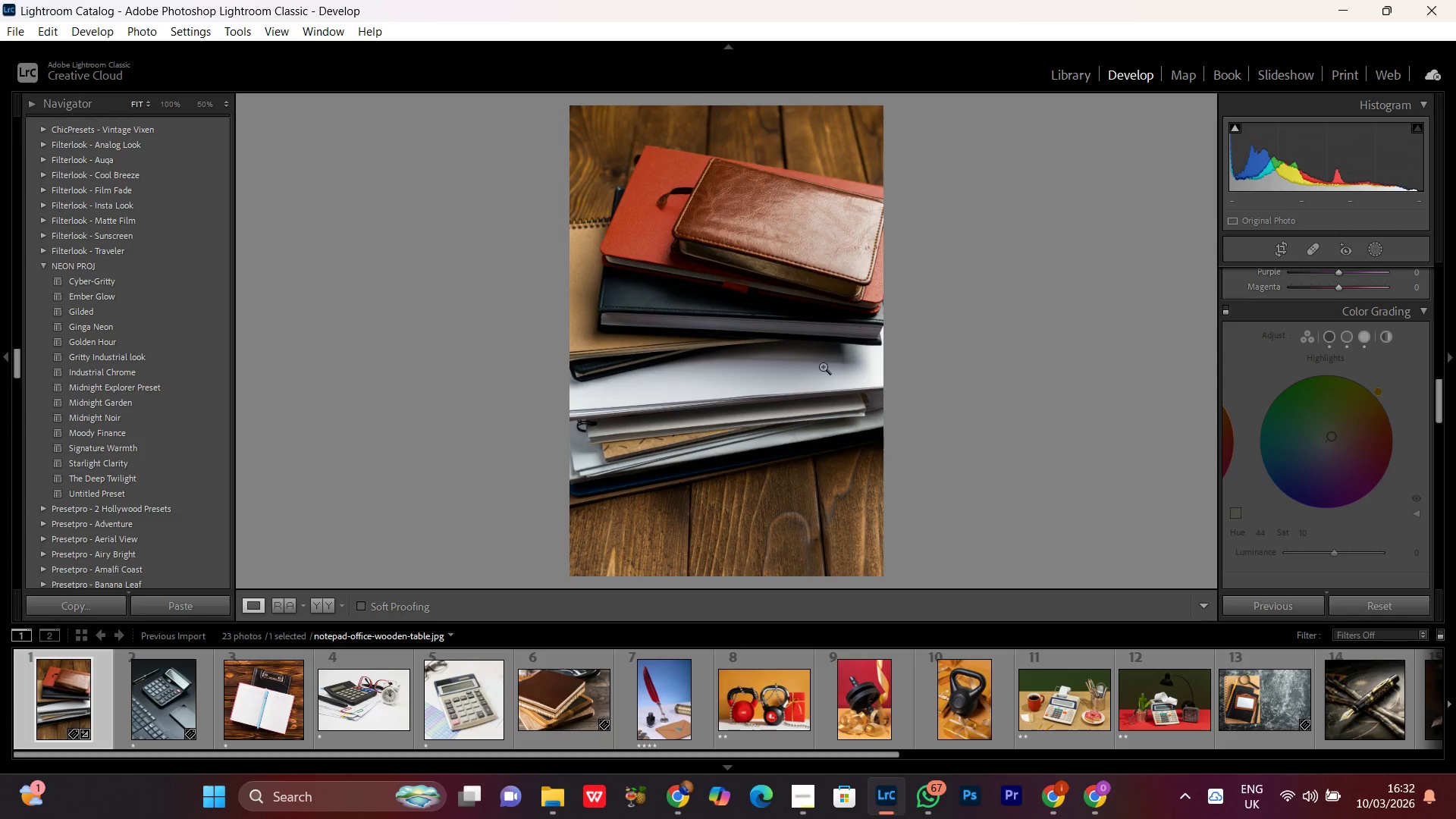 
left_click([770, 322])
 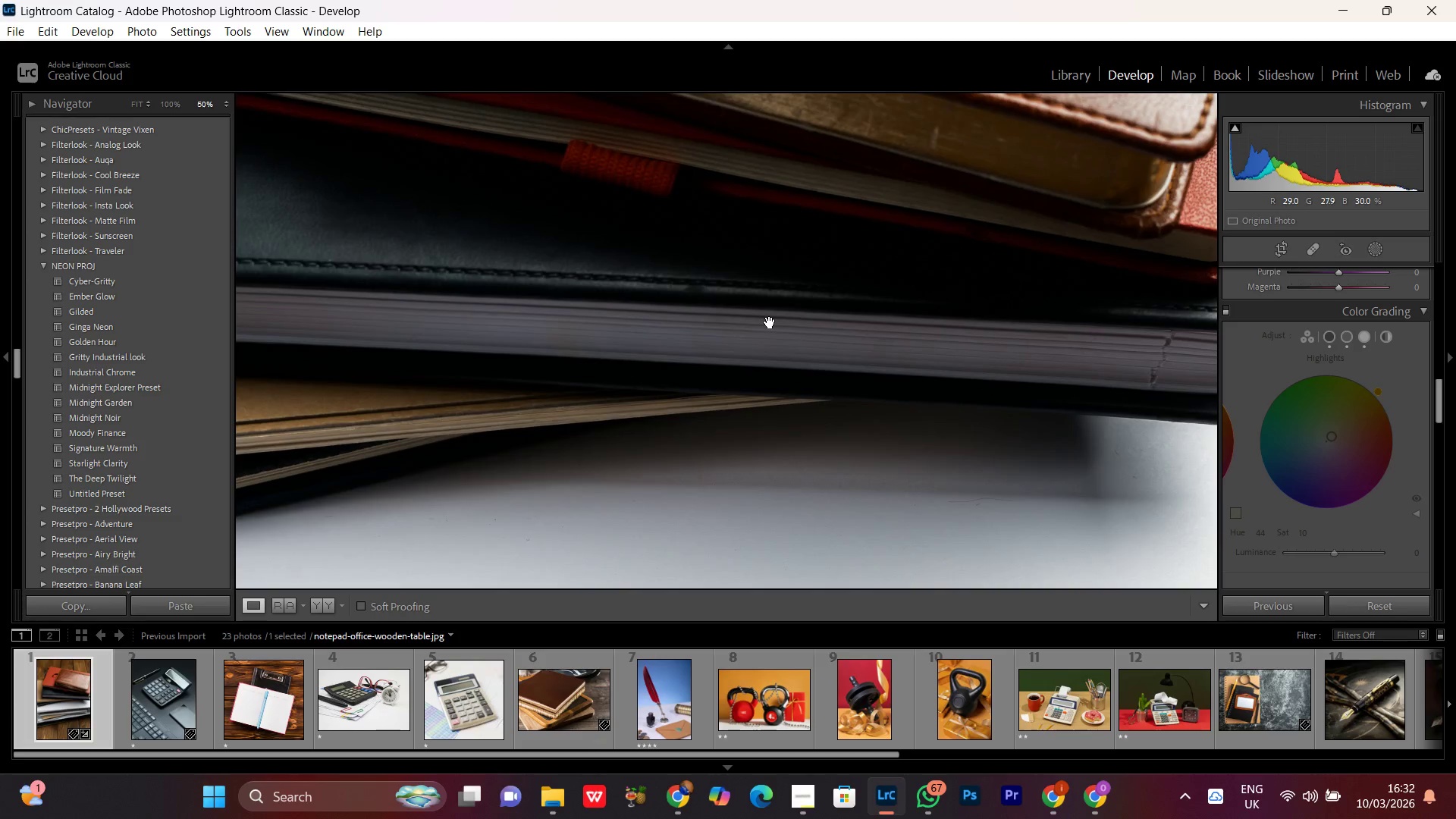 
left_click([770, 322])
 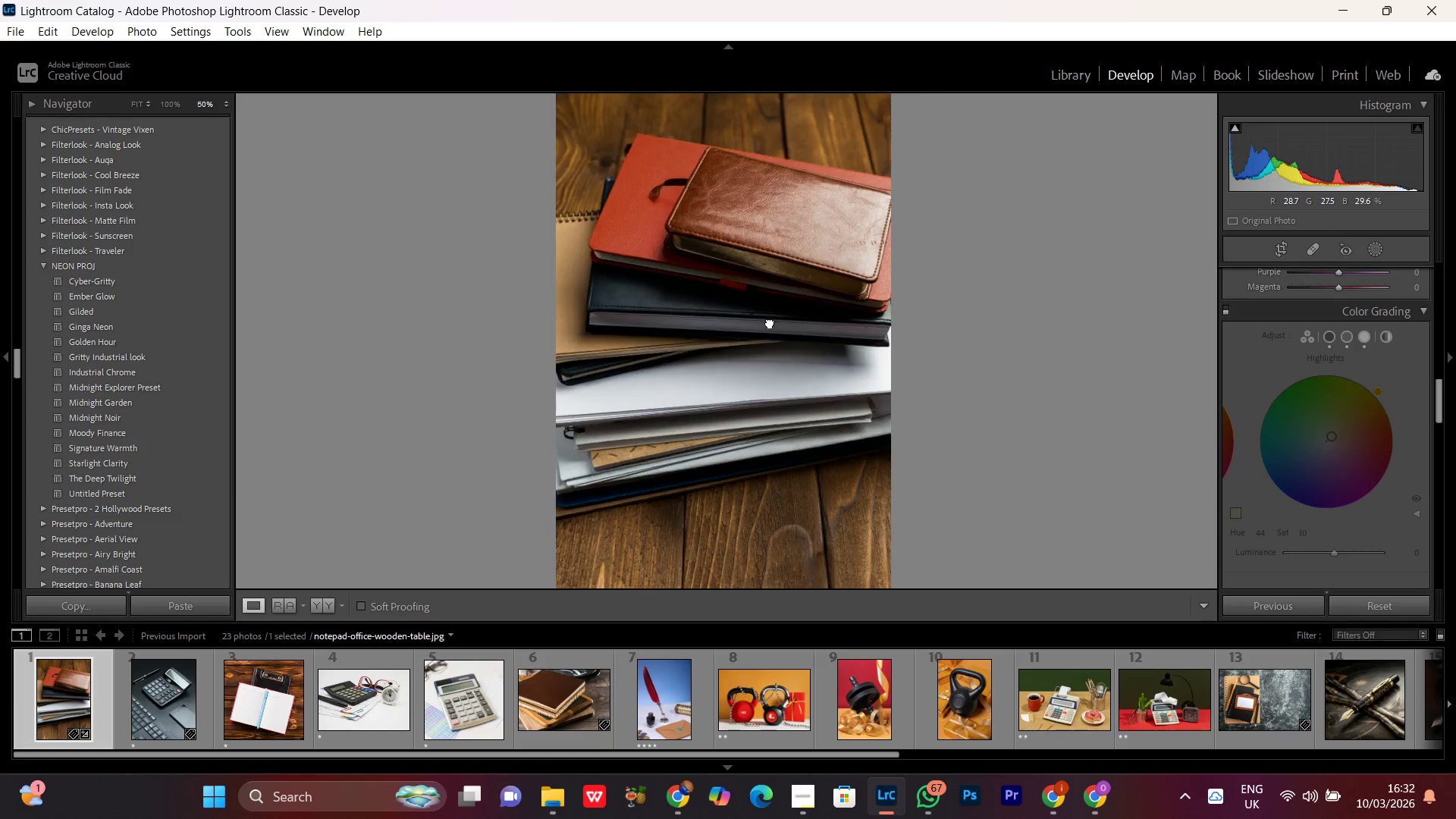 
double_click([770, 322])
 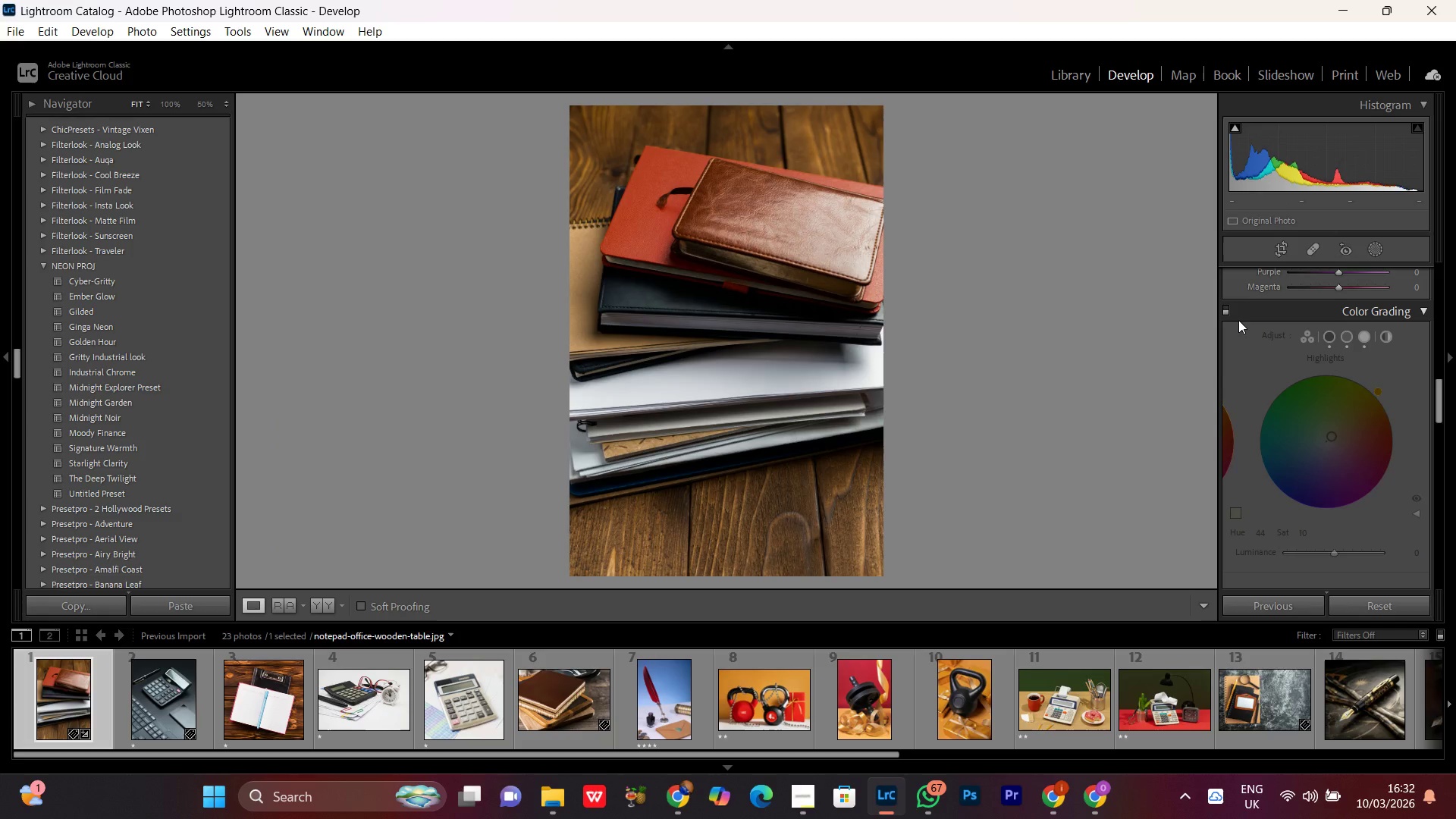 
left_click([1225, 312])
 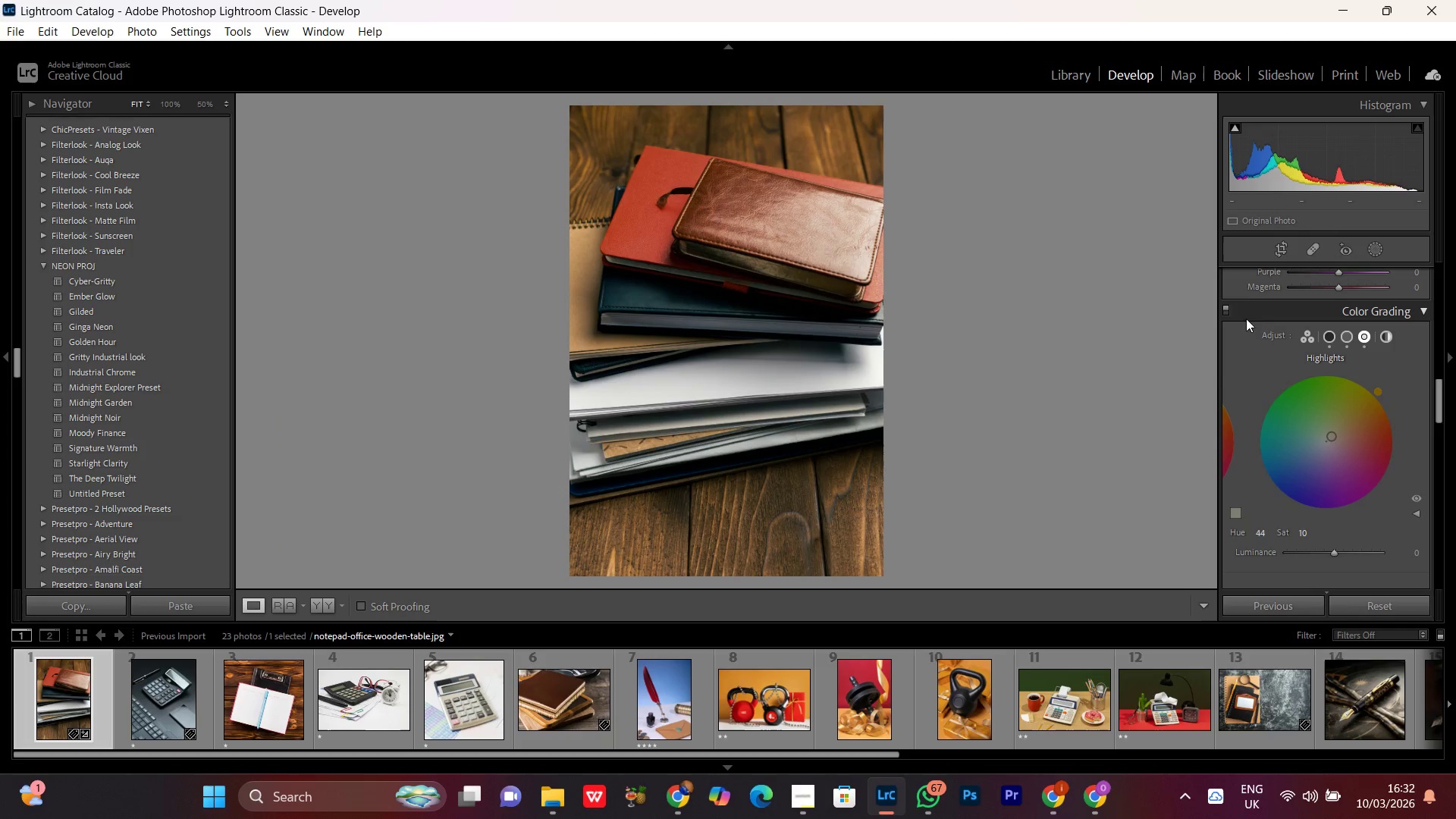 
left_click([1226, 309])
 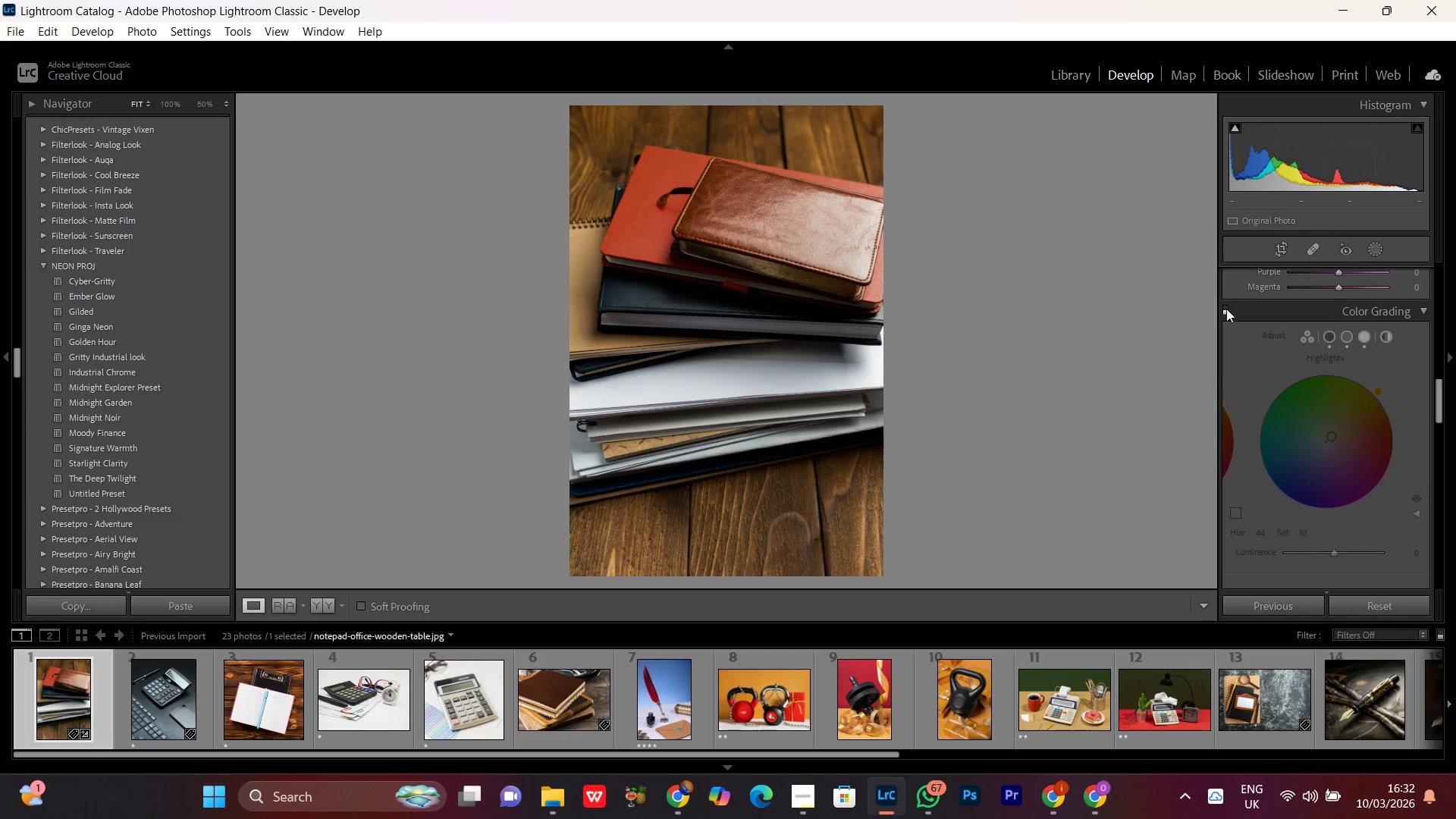 
left_click([1226, 309])
 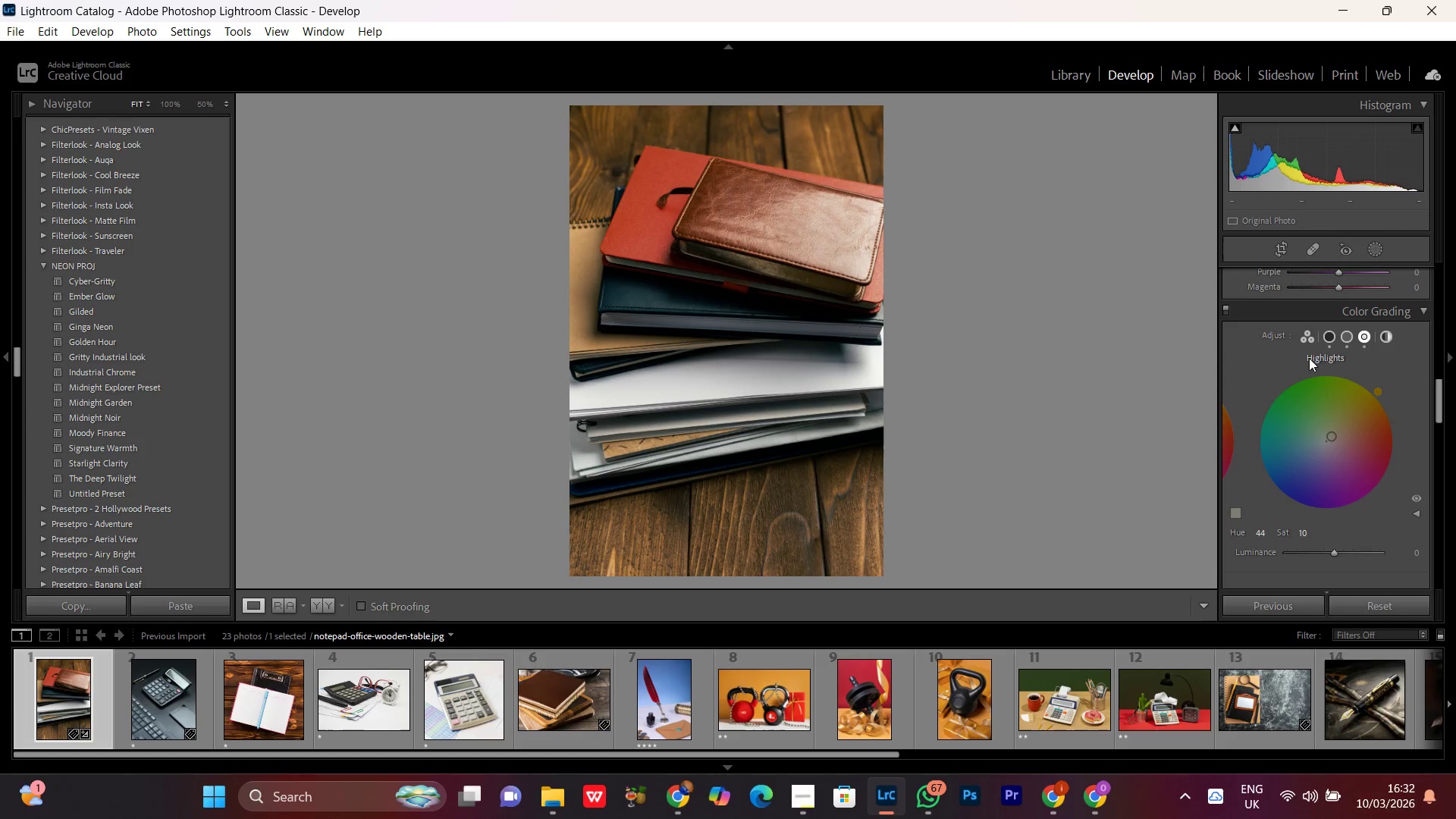 
left_click([1306, 334])
 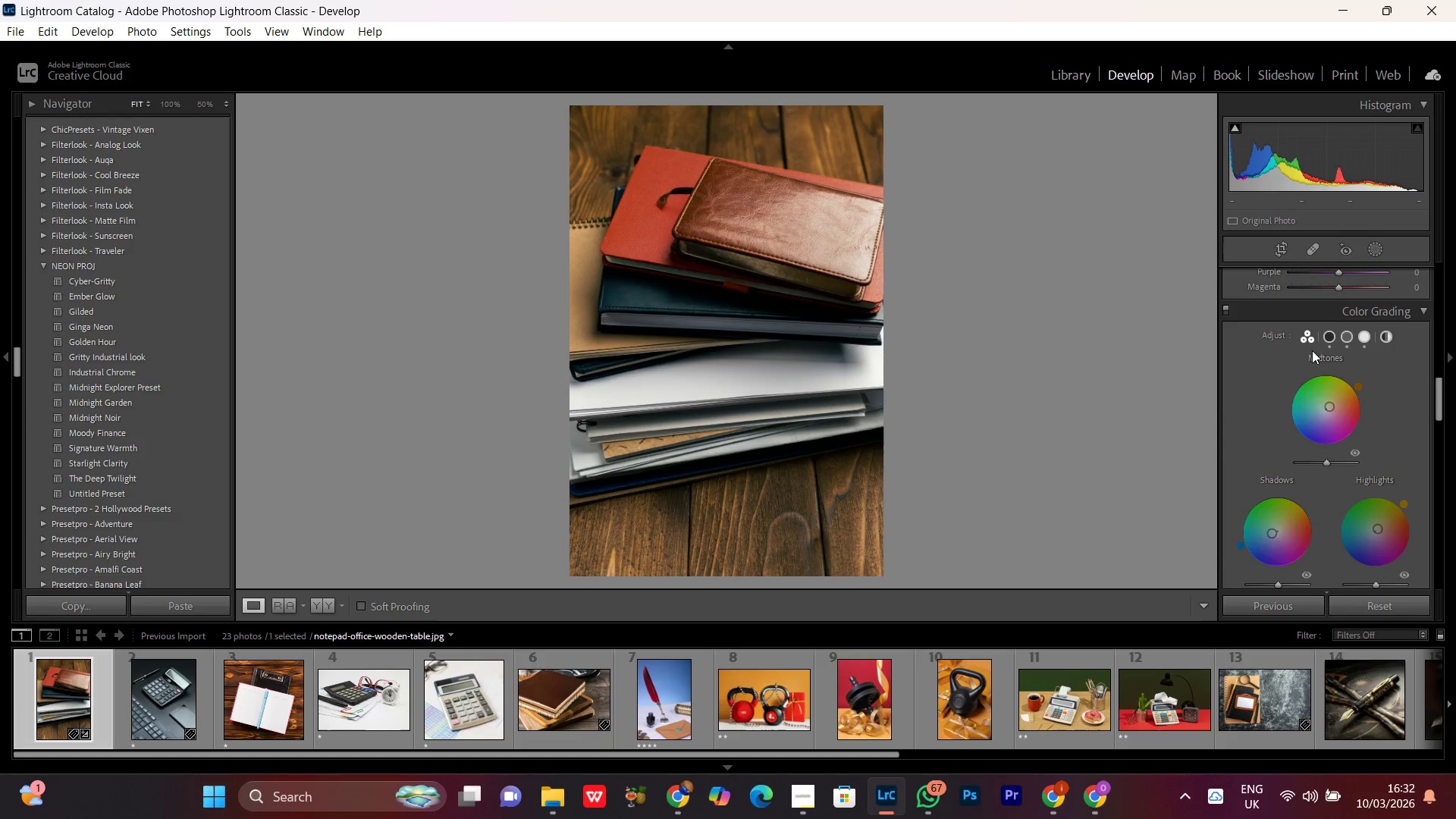 
left_click([1329, 331])
 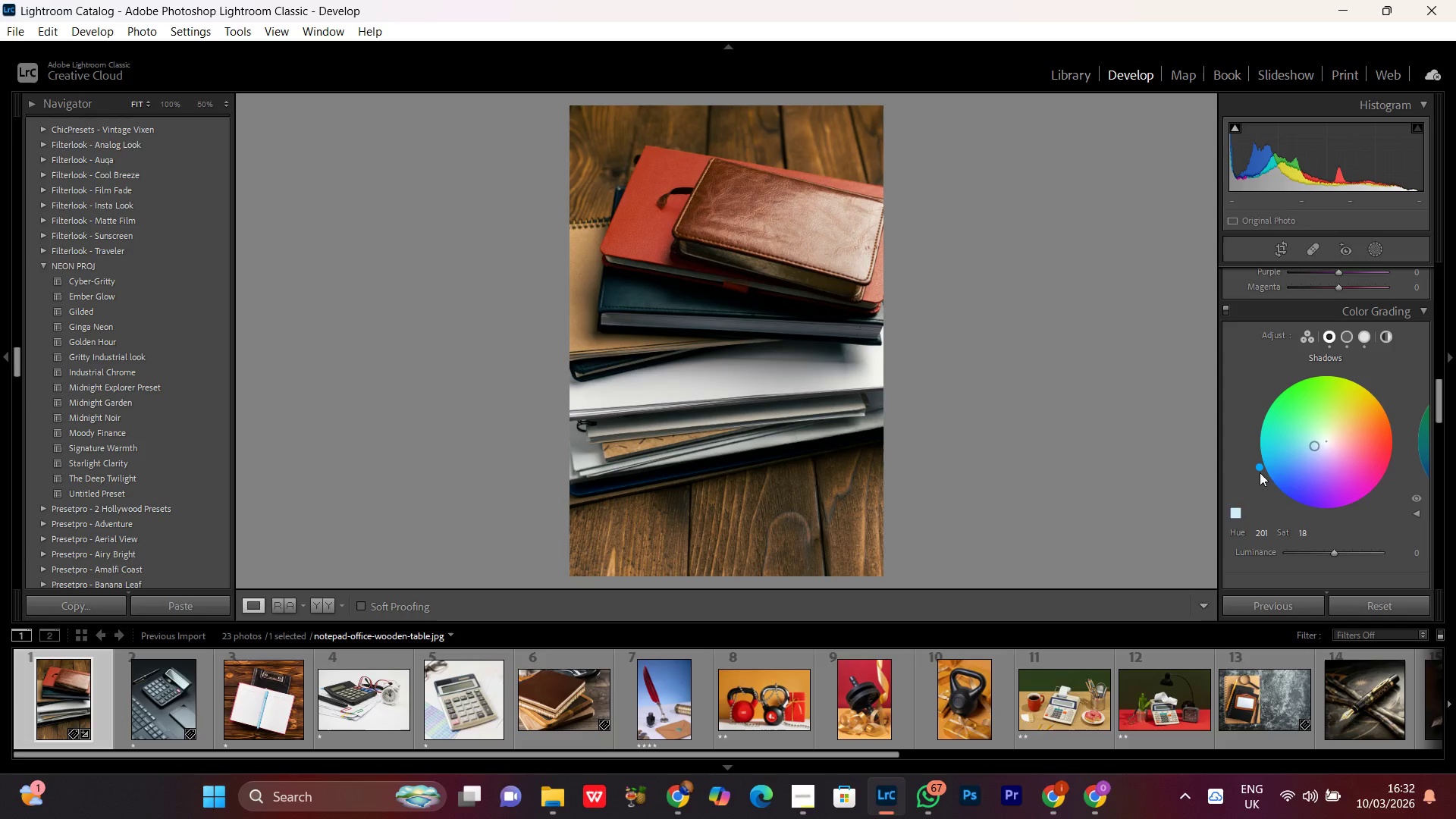 
left_click([1260, 468])
 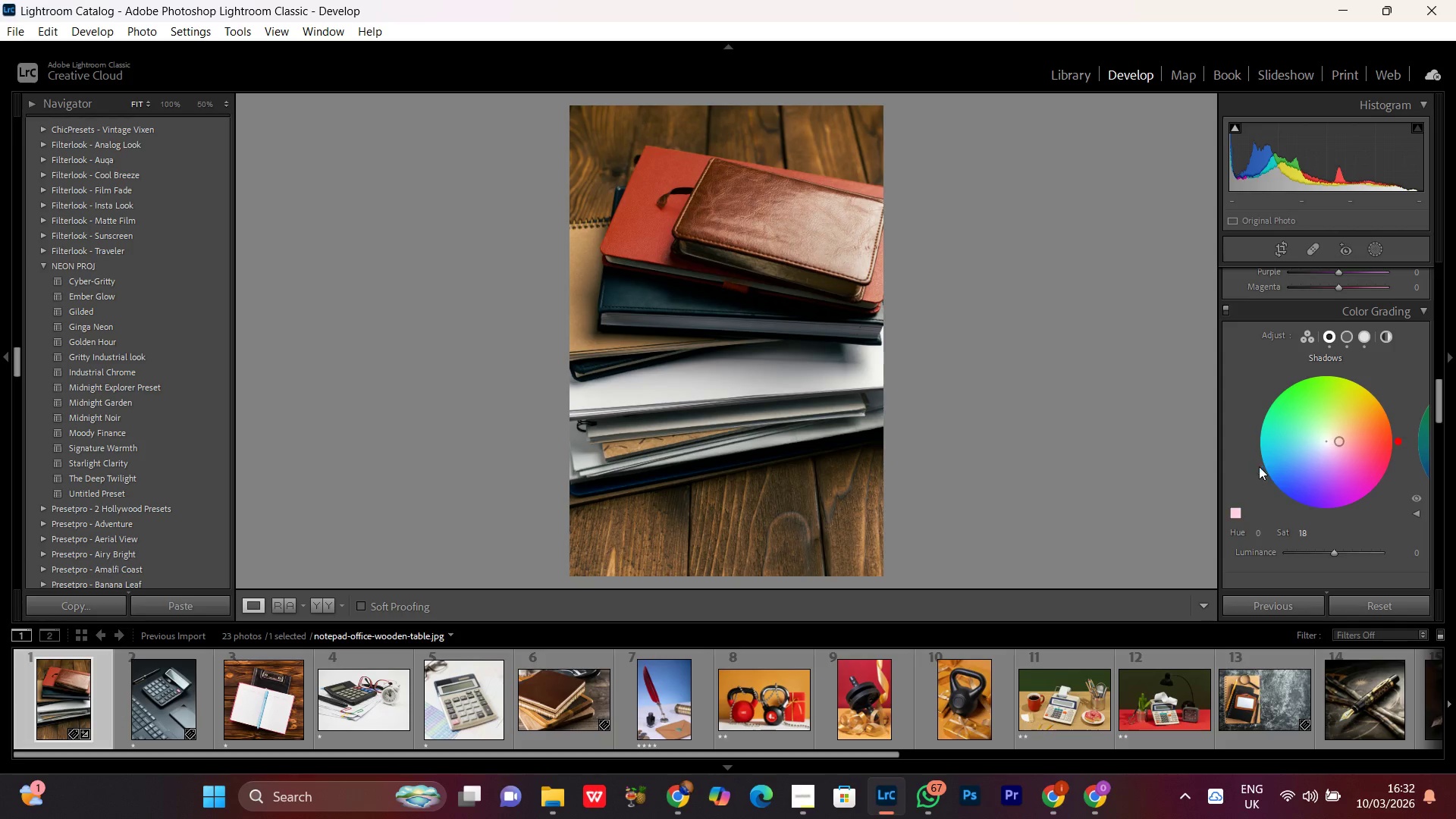 
left_click_drag(start_coordinate=[1259, 466], to_coordinate=[1284, 500])
 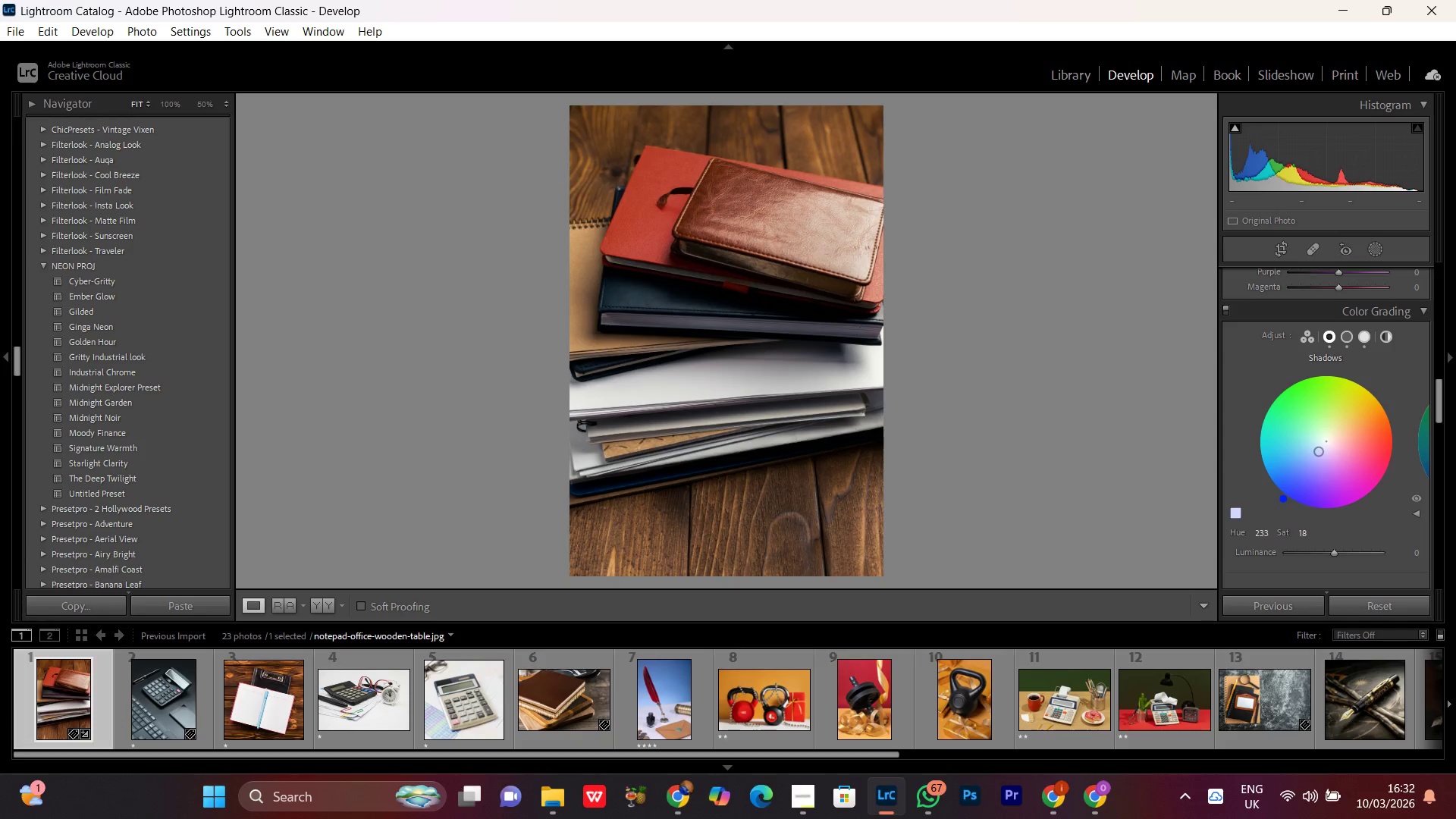 
left_click([1284, 500])
 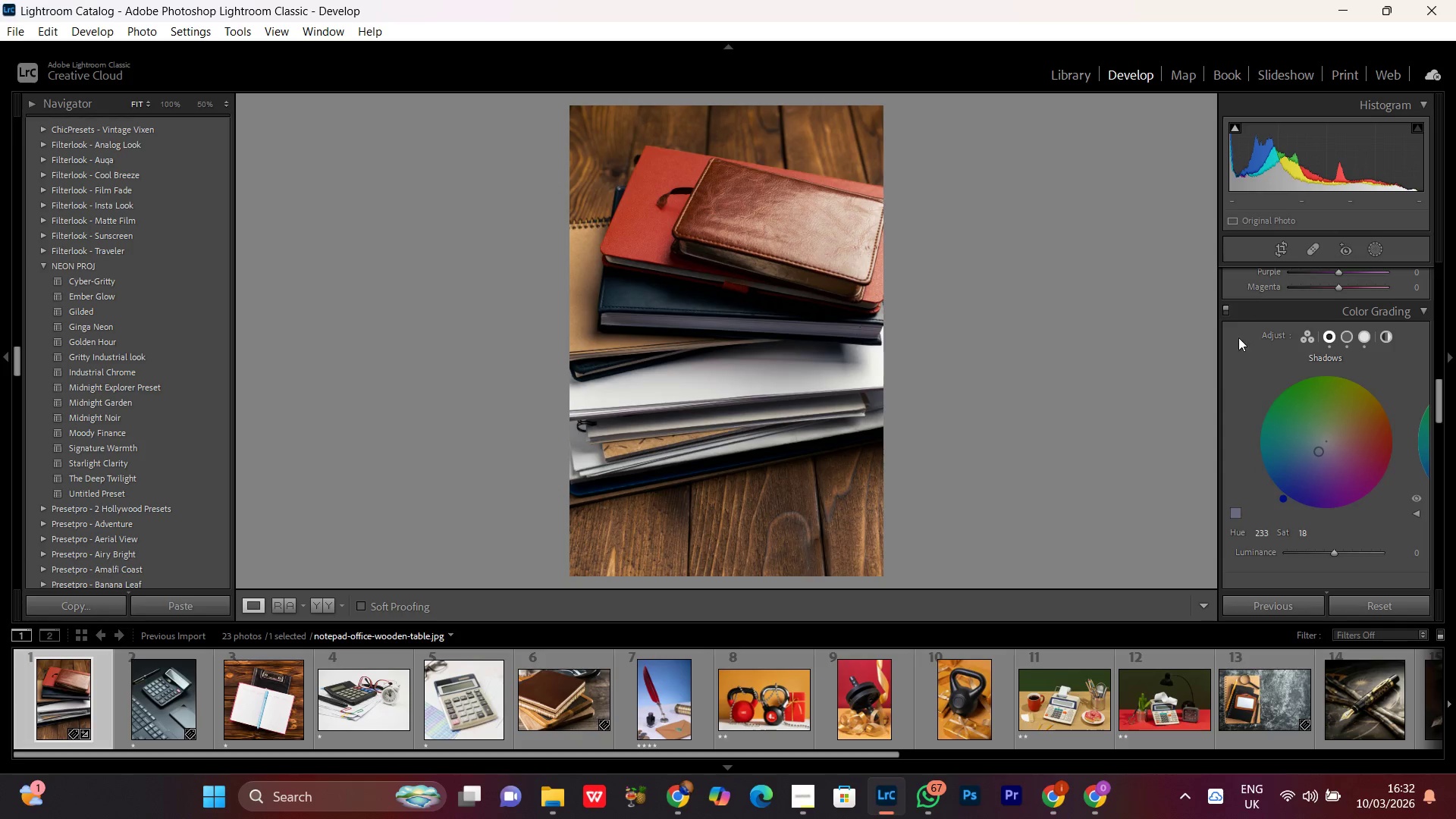 
left_click([1226, 307])
 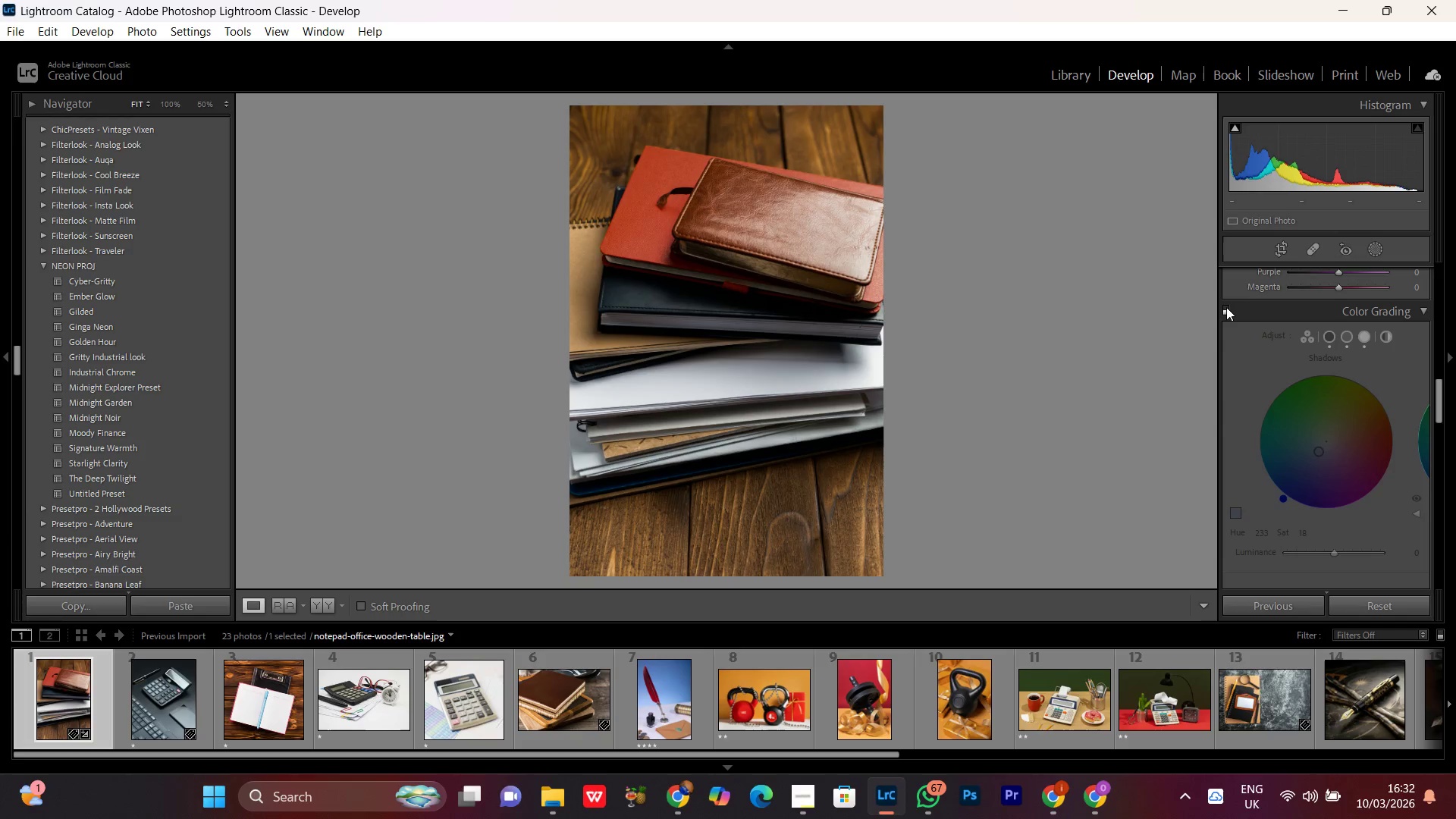 
left_click([1226, 307])
 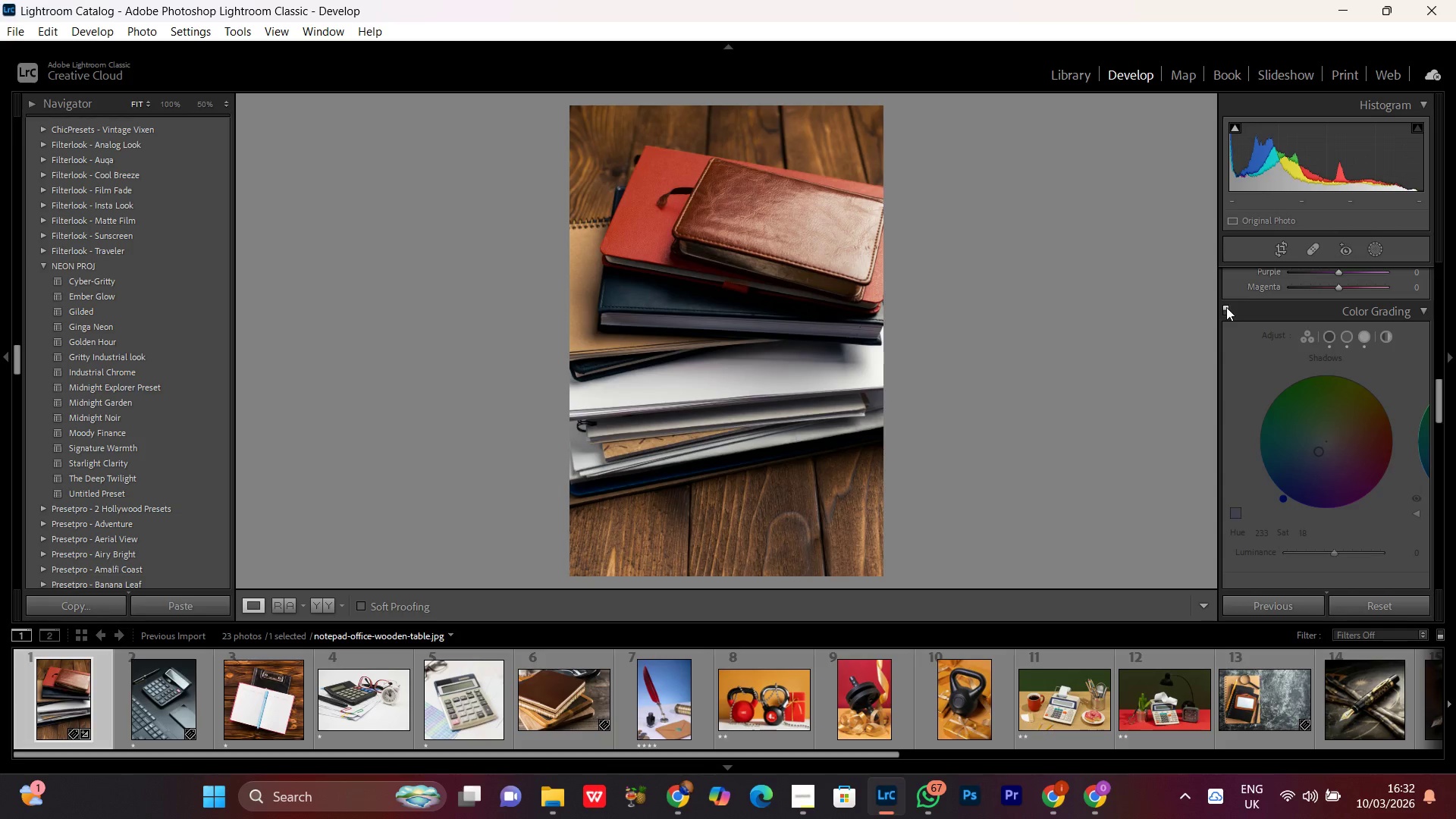 
double_click([1226, 307])
 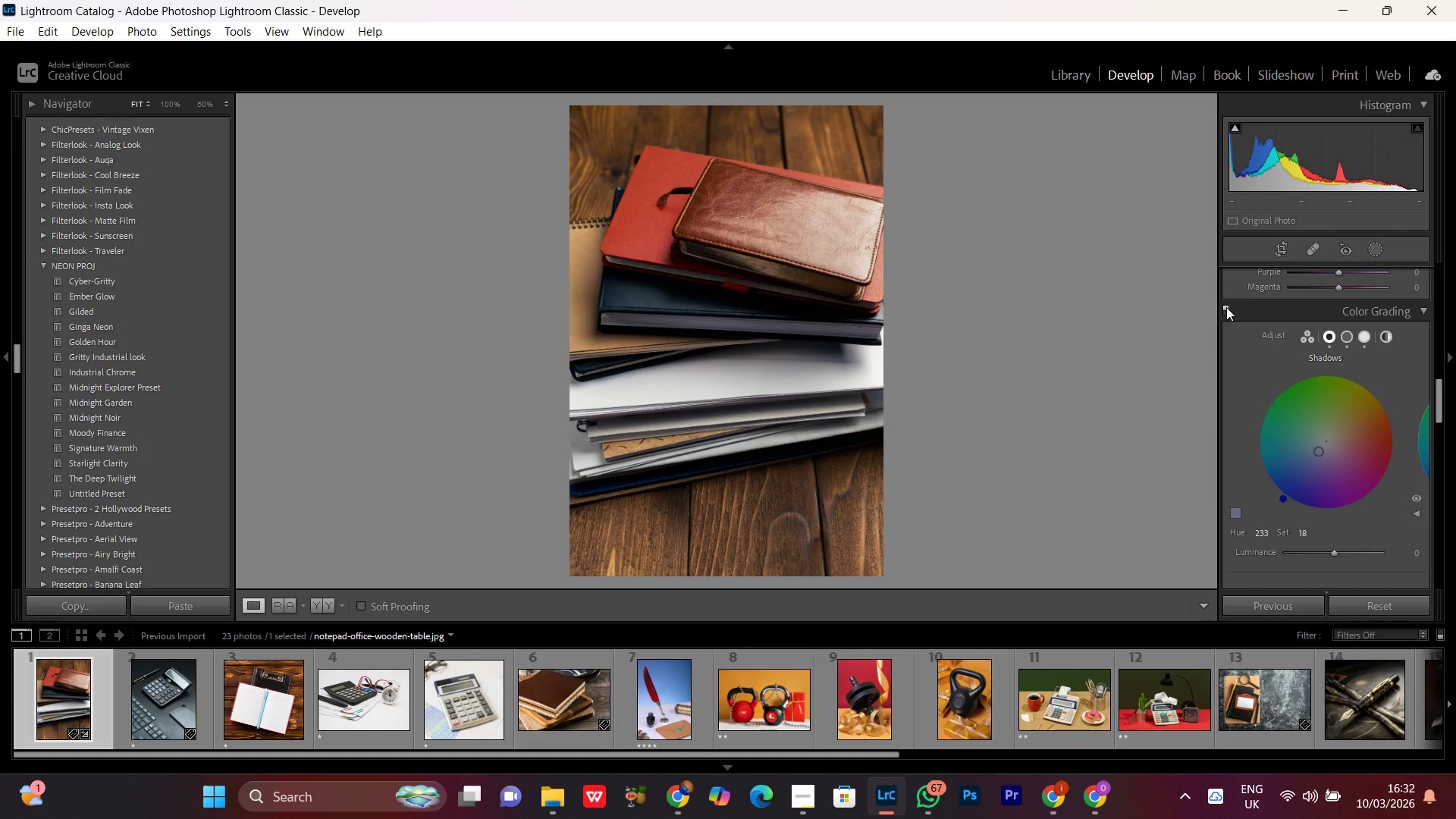 
wait(9.33)
 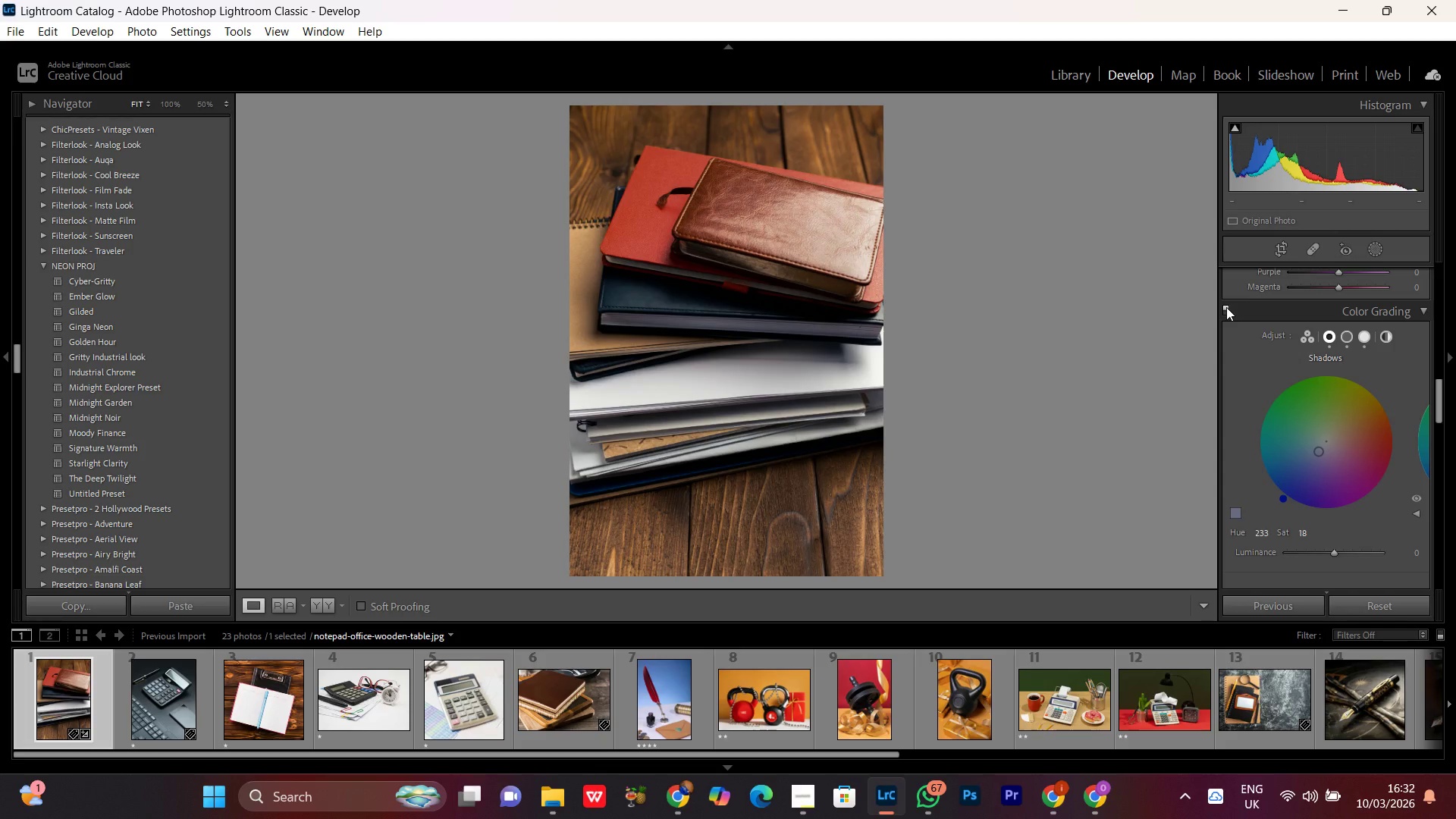 
left_click_drag(start_coordinate=[1282, 499], to_coordinate=[1265, 465])
 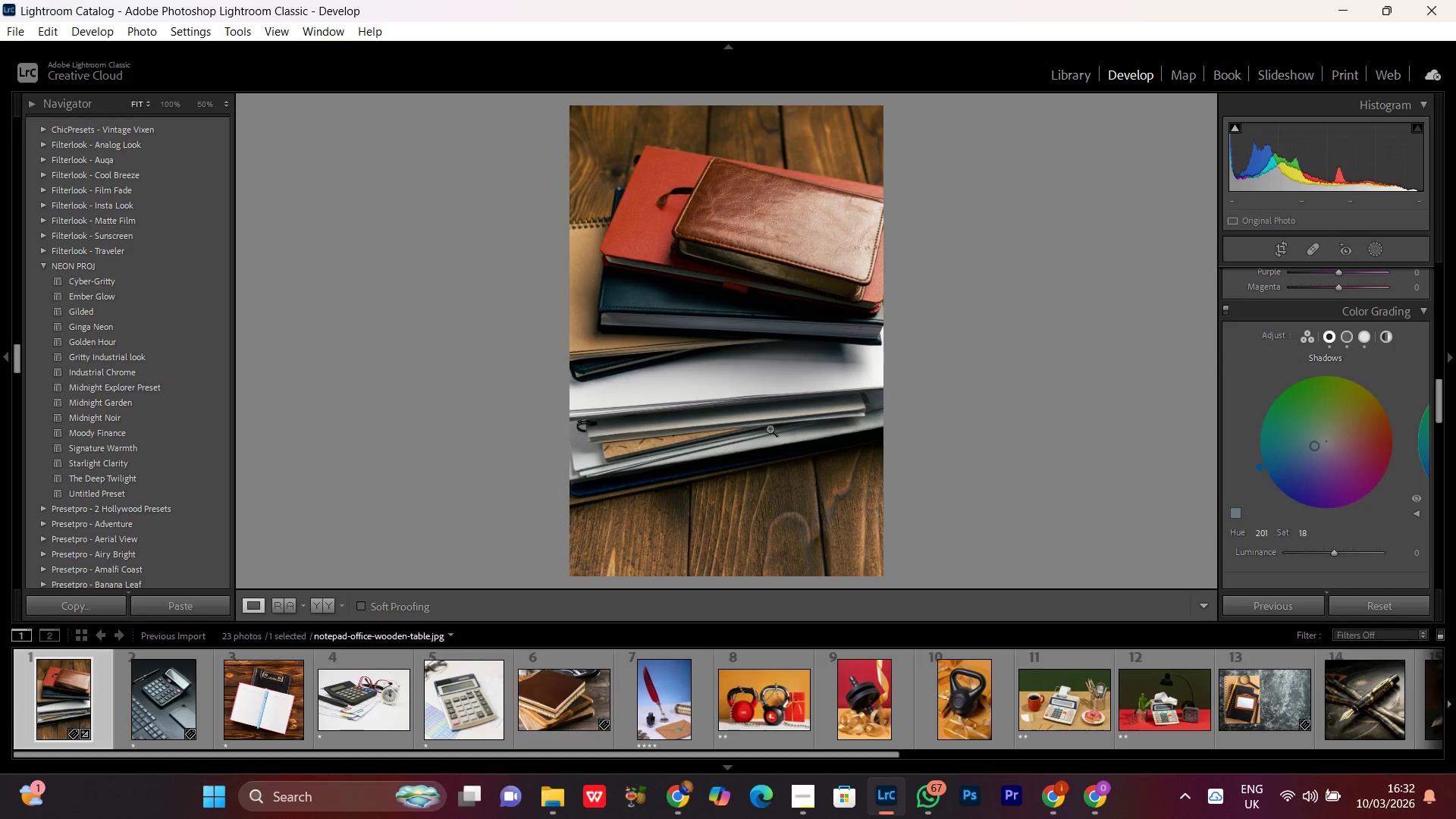 
left_click([767, 303])
 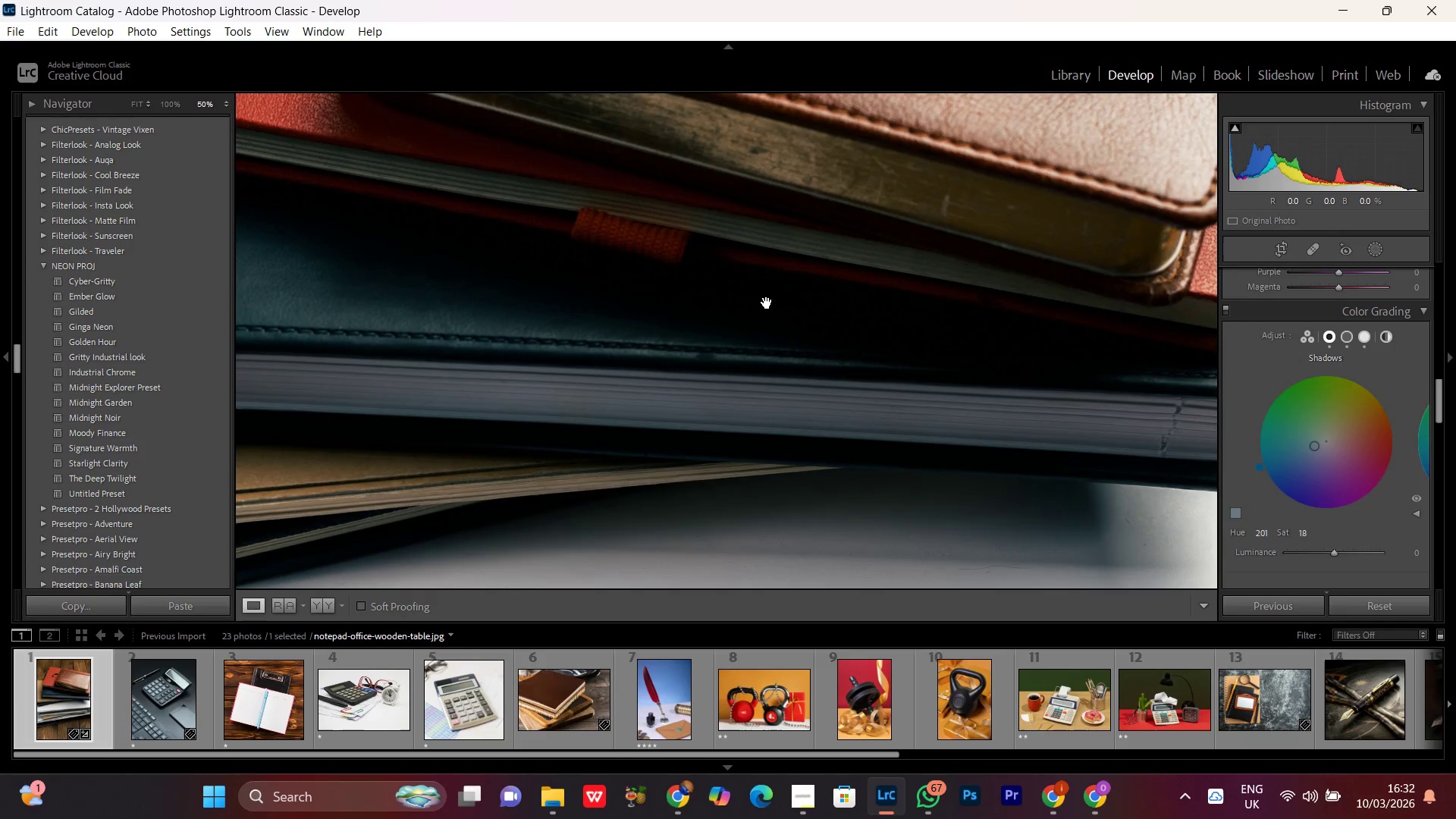 
left_click([767, 303])
 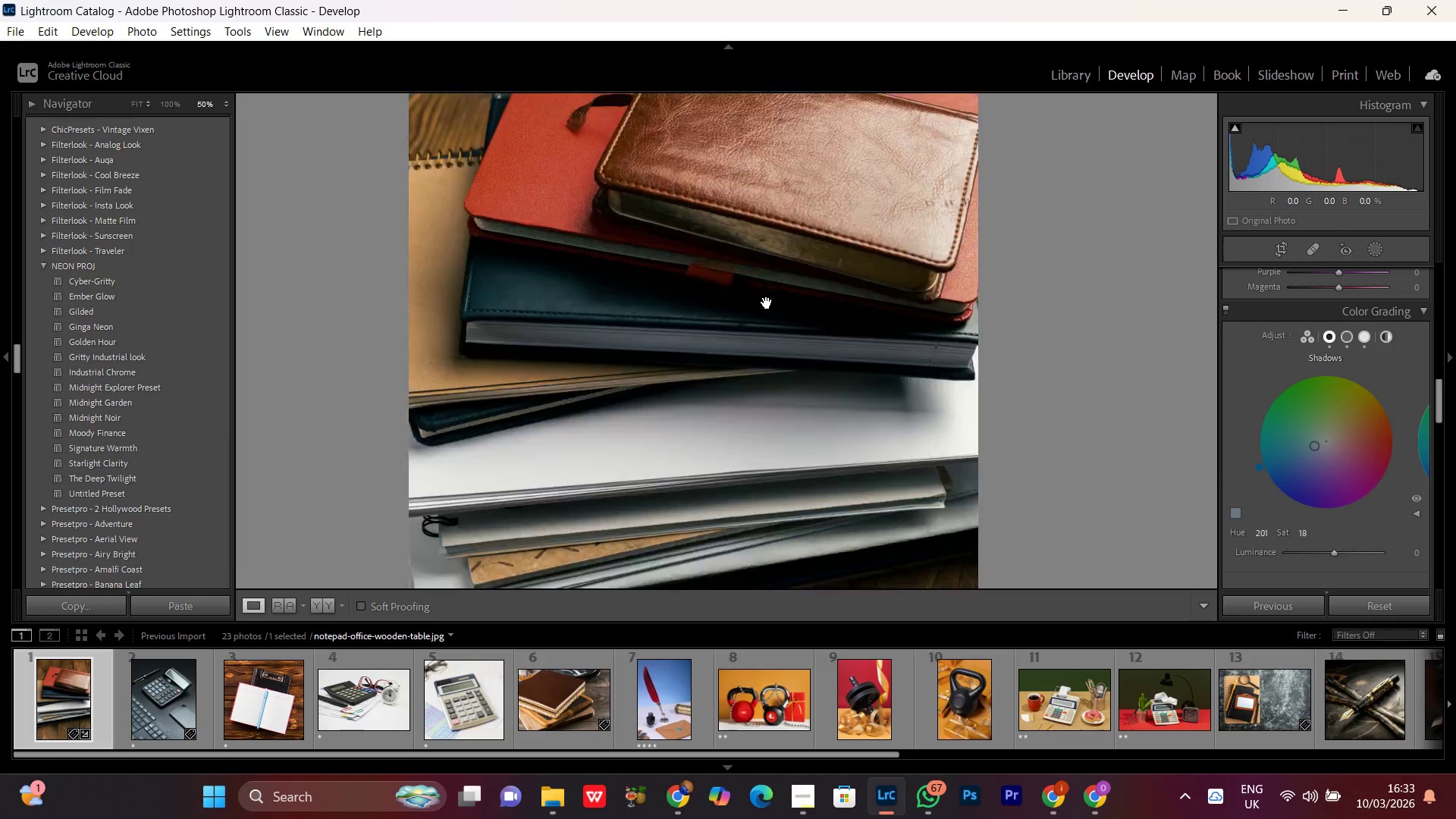 
double_click([767, 303])
 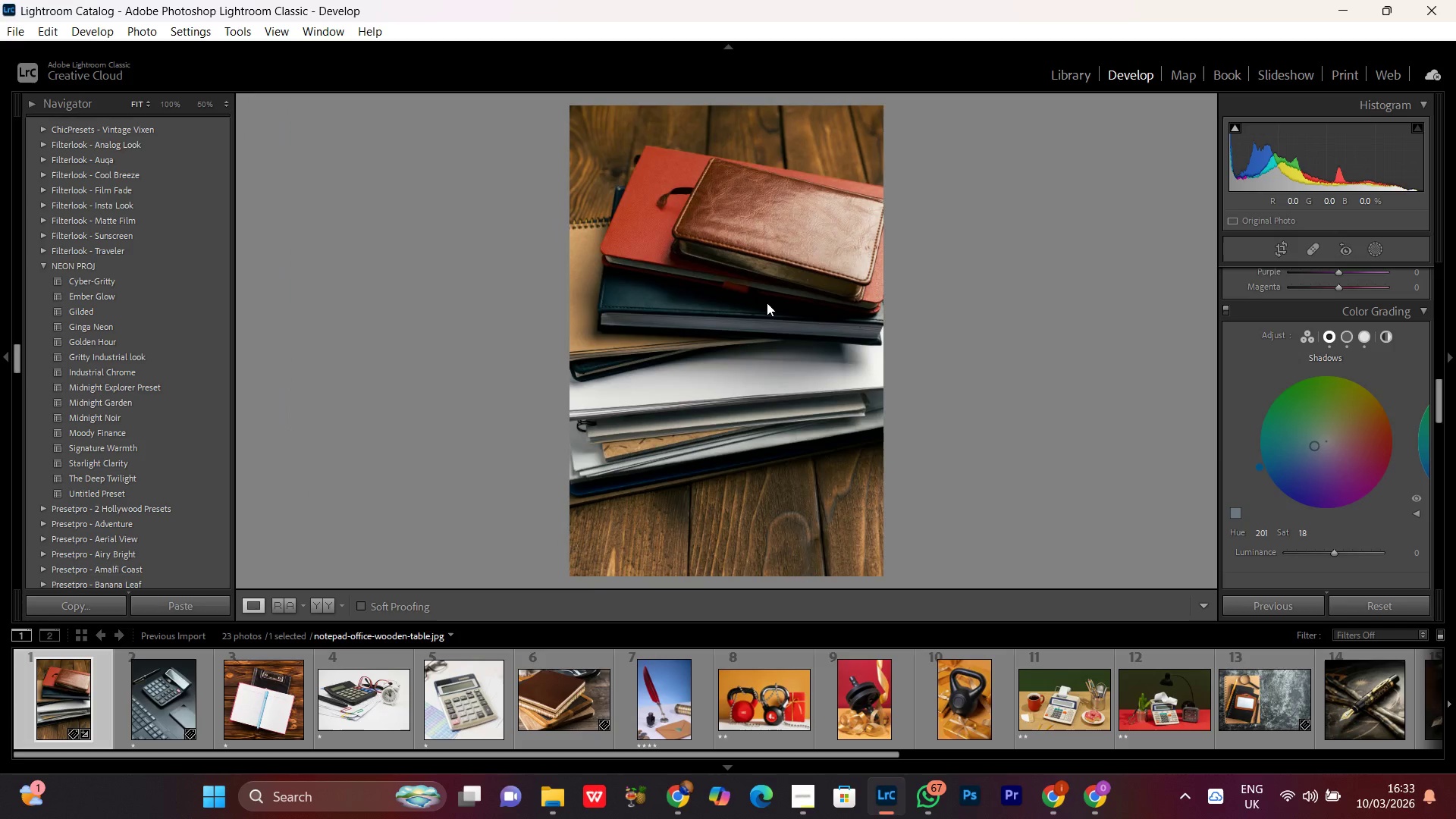 
triple_click([767, 303])
 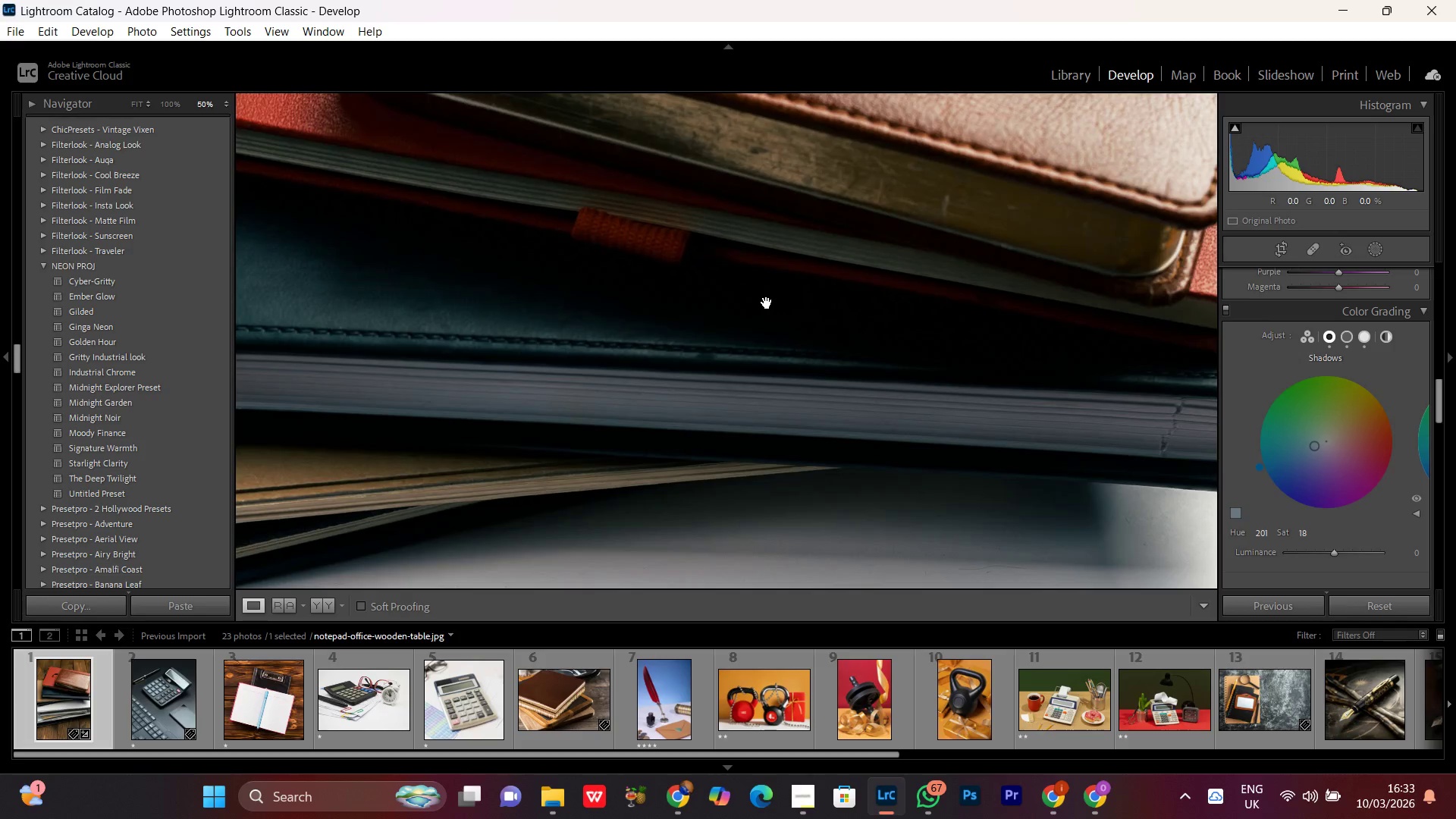 
left_click([767, 303])
 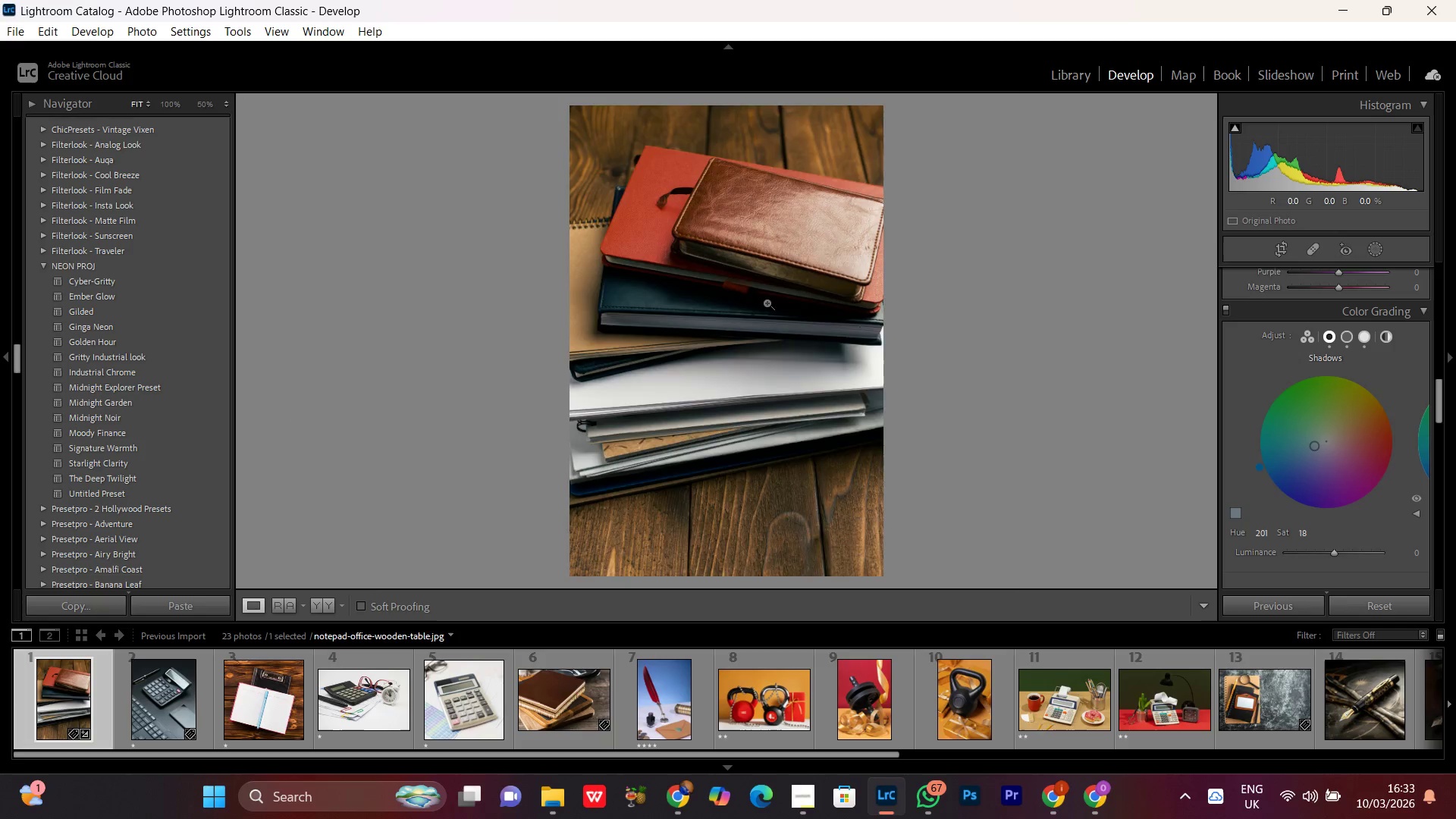 
double_click([767, 303])
 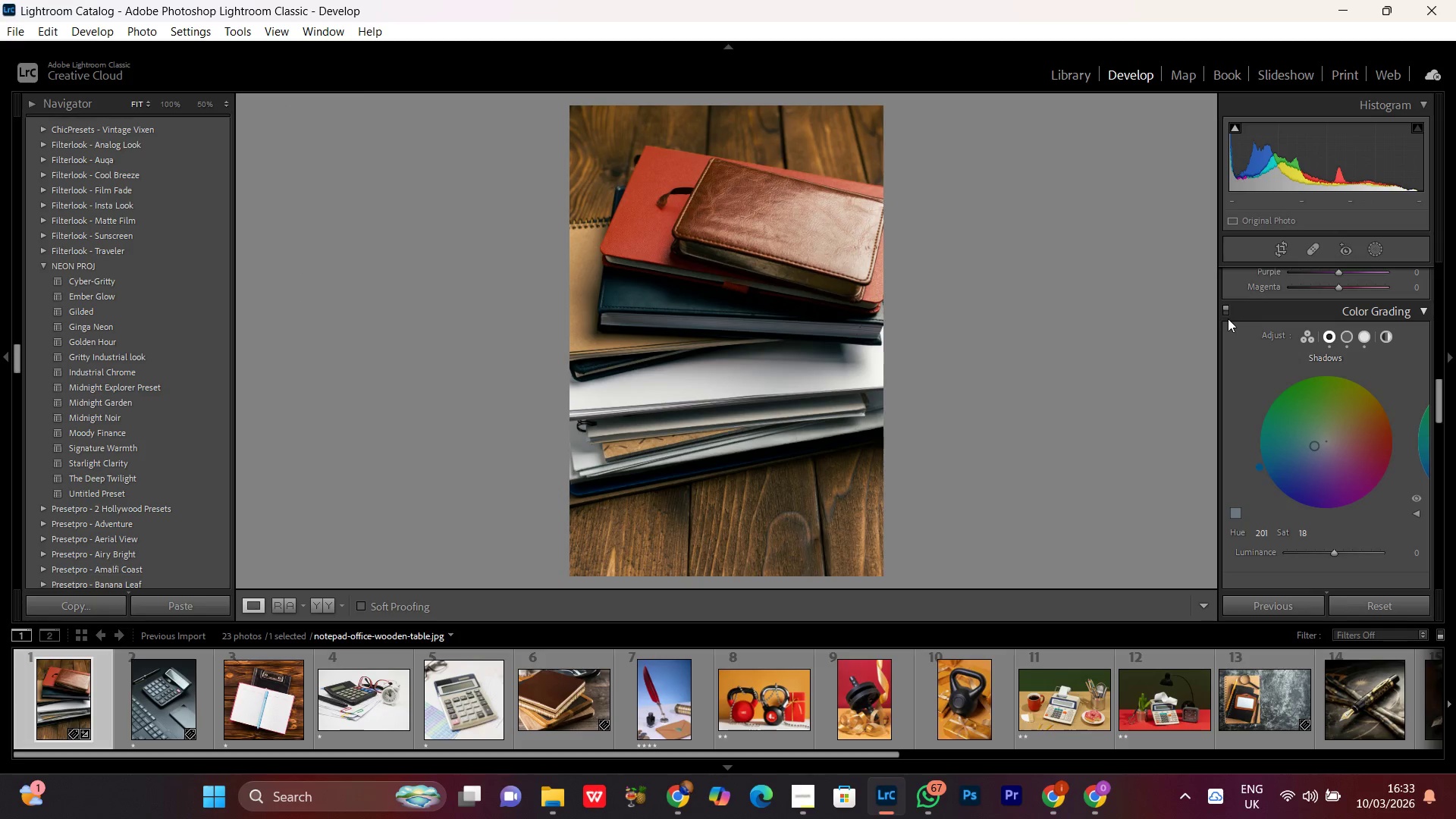 
left_click([1224, 309])
 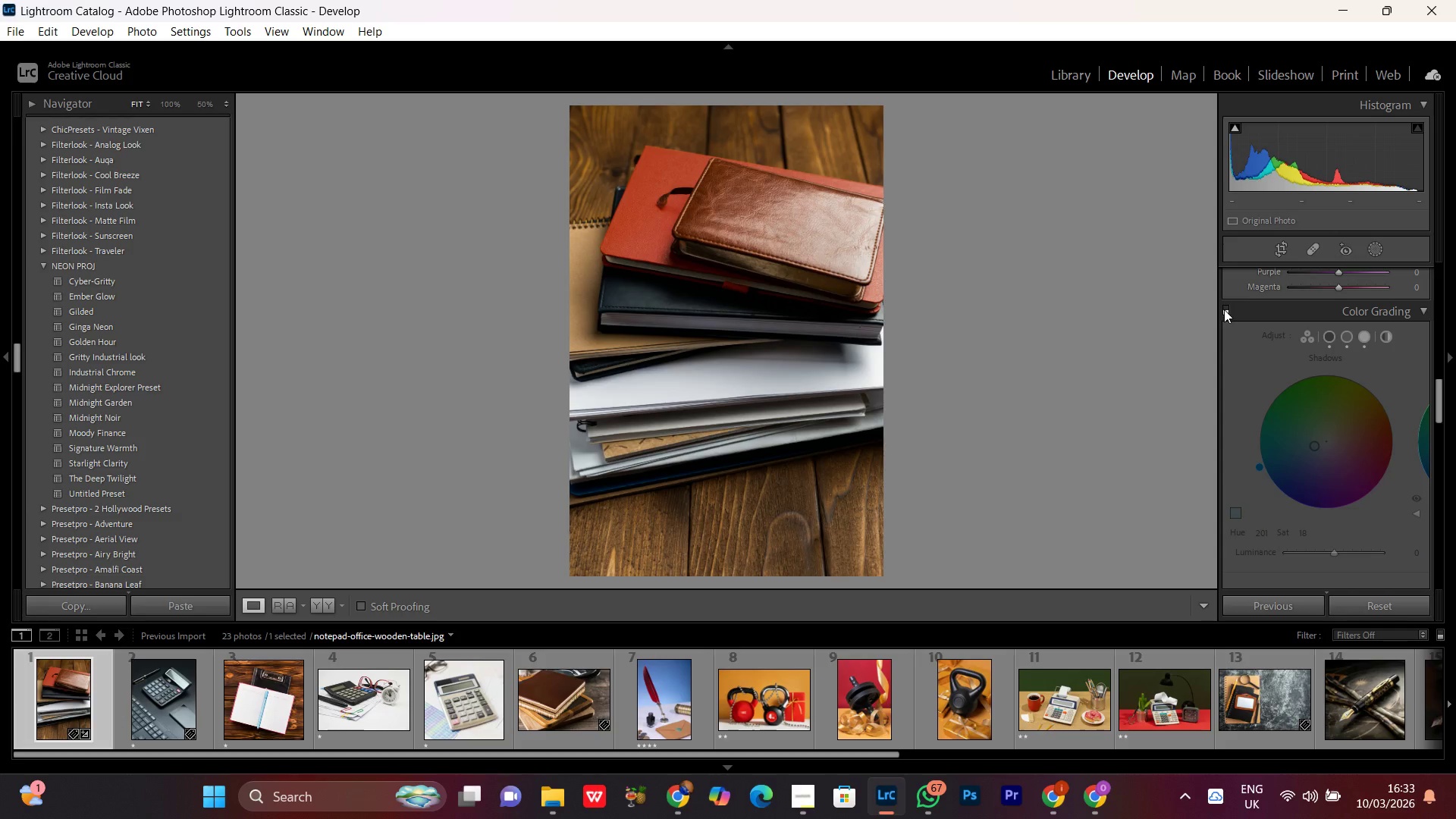 
left_click([1224, 309])
 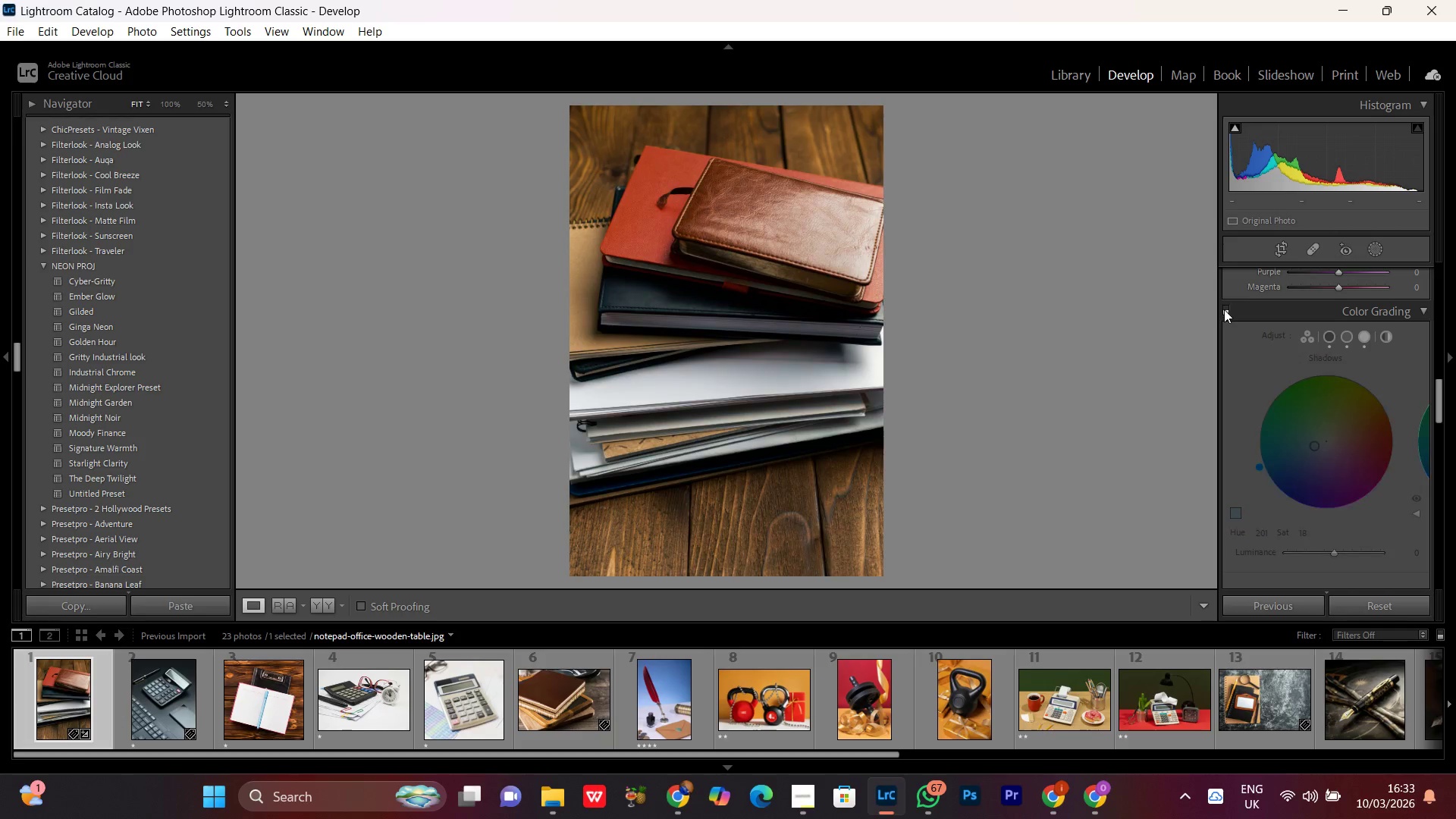 
double_click([1224, 309])
 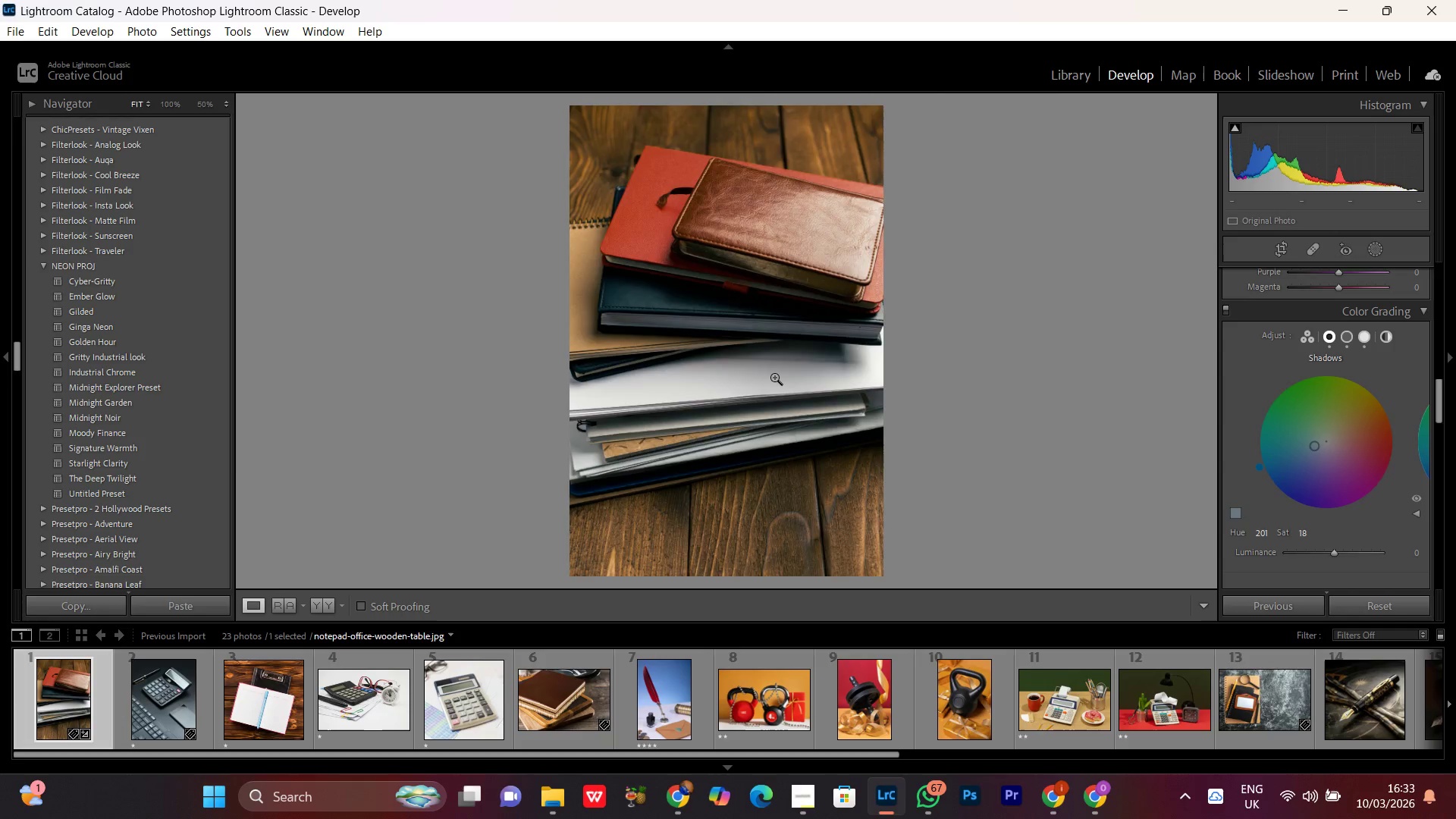 
double_click([774, 377])
 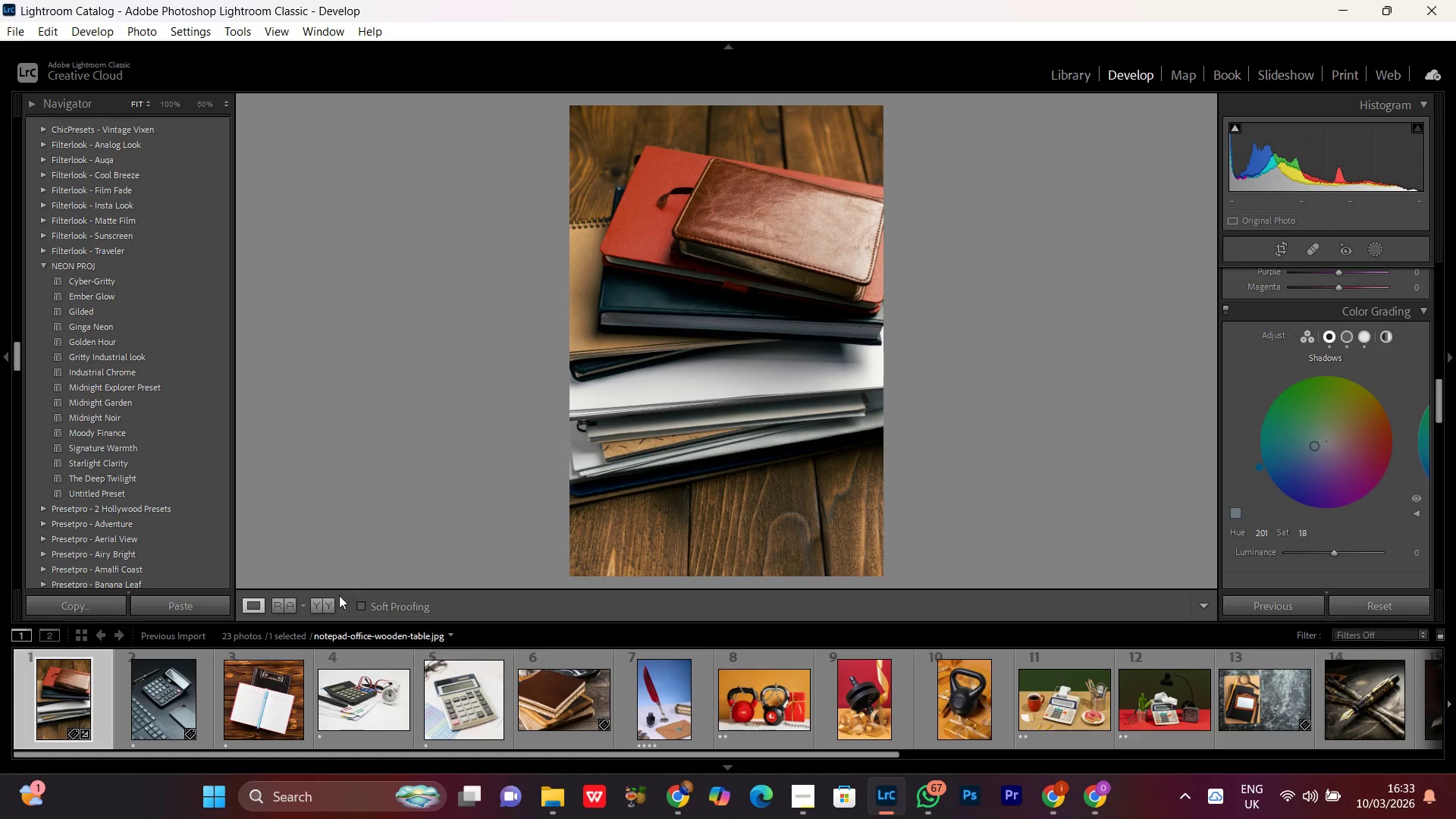 
left_click([331, 605])
 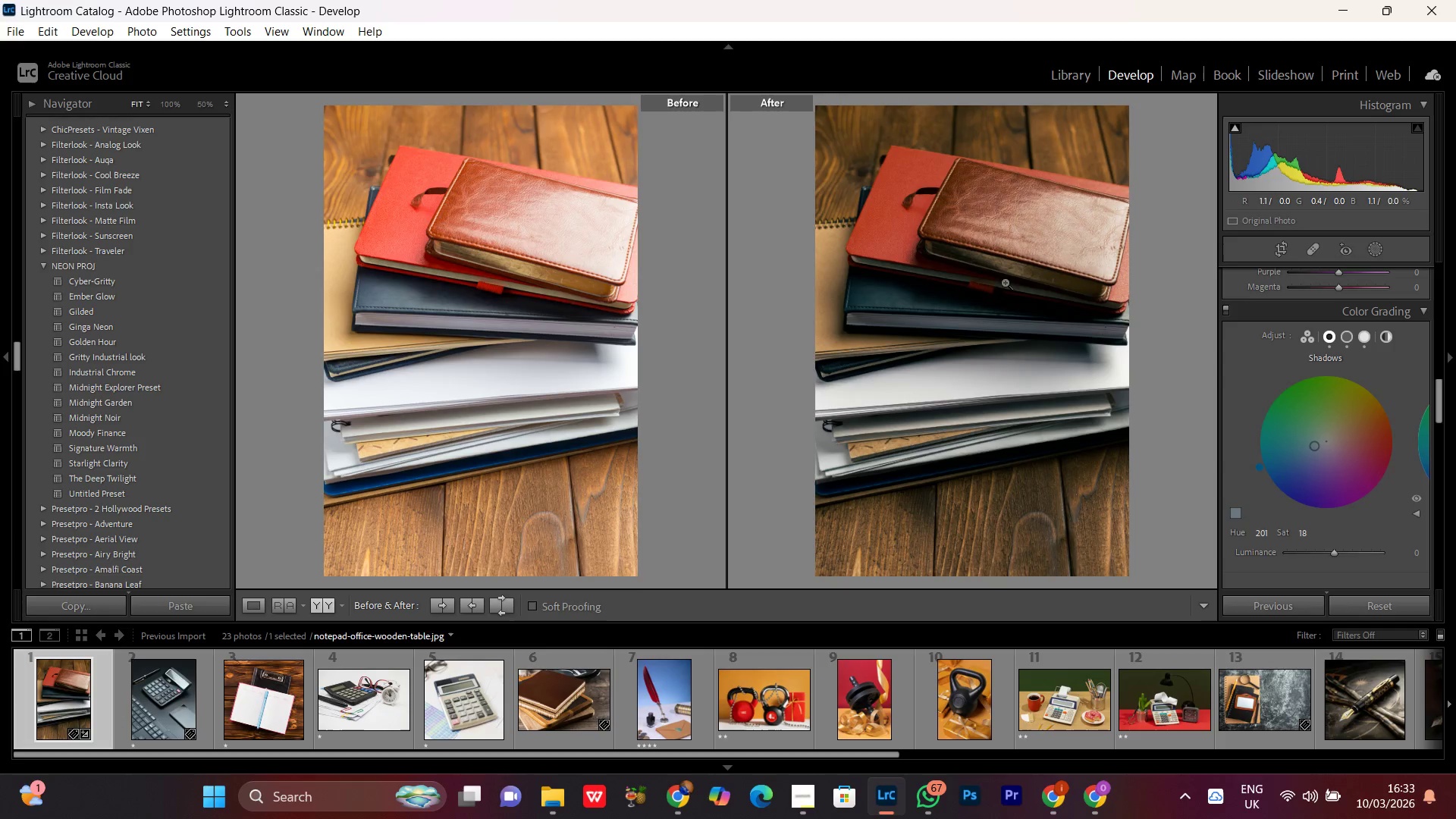 
double_click([1004, 278])
 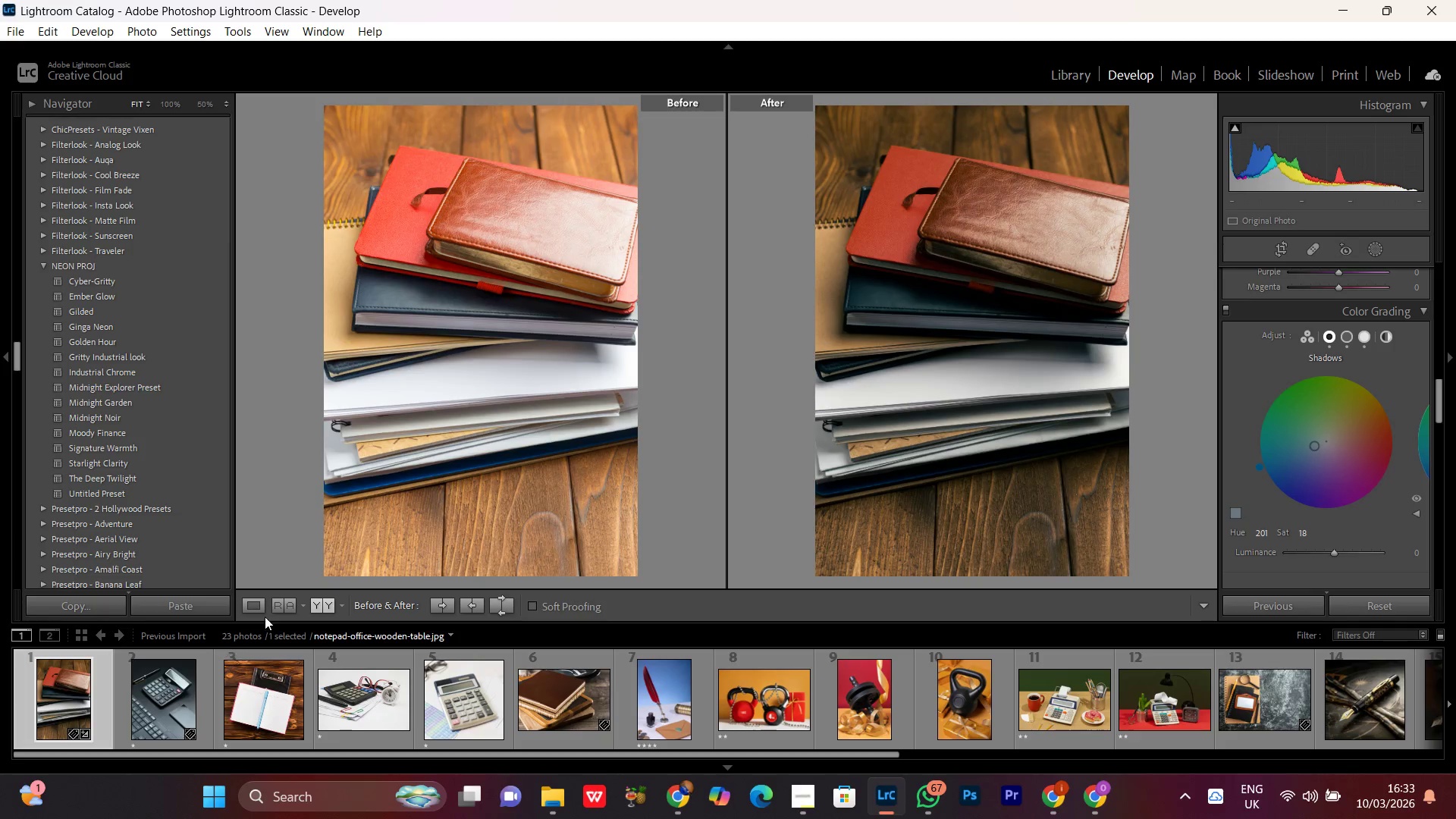 
left_click([249, 609])
 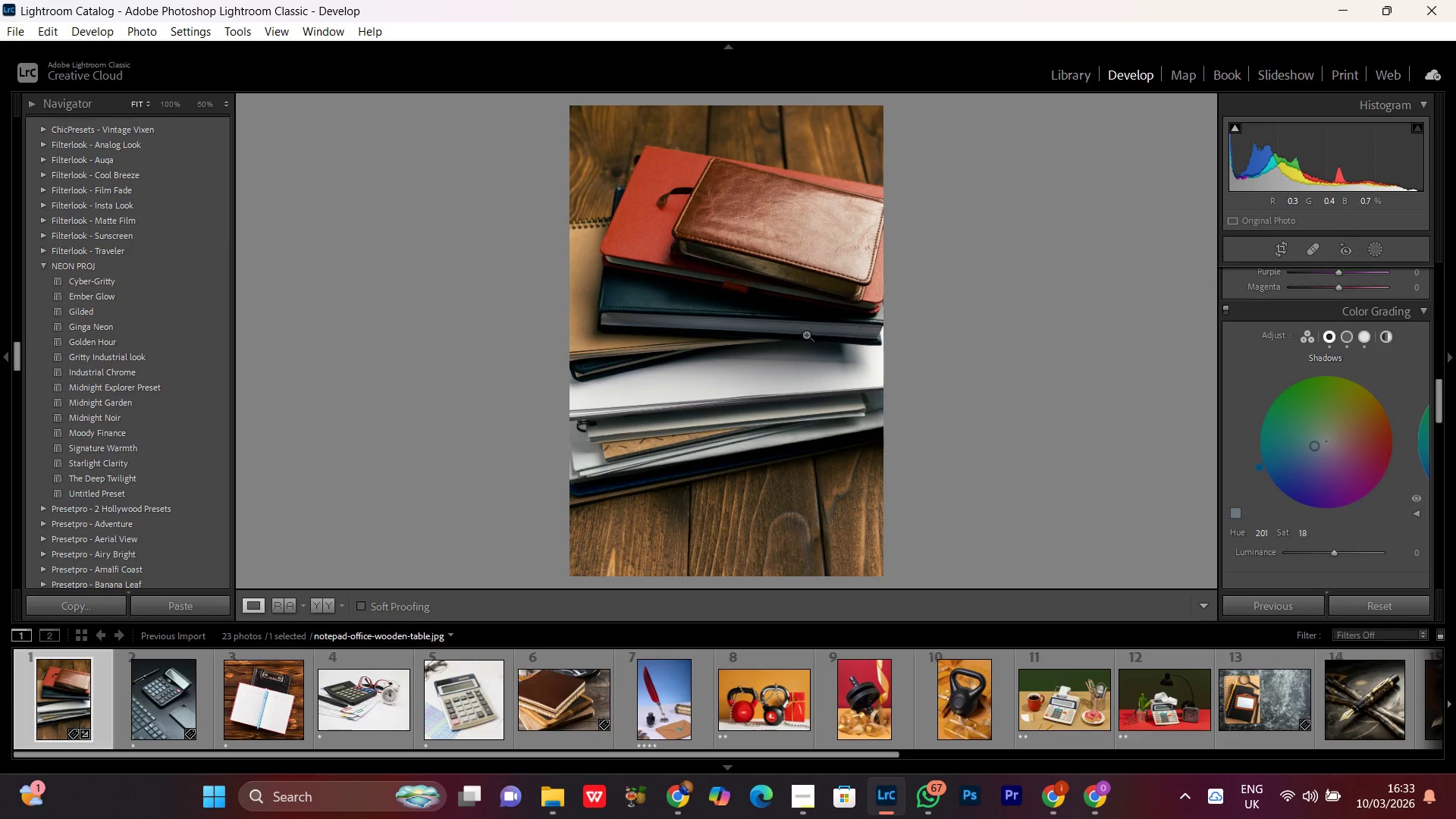 
double_click([806, 334])
 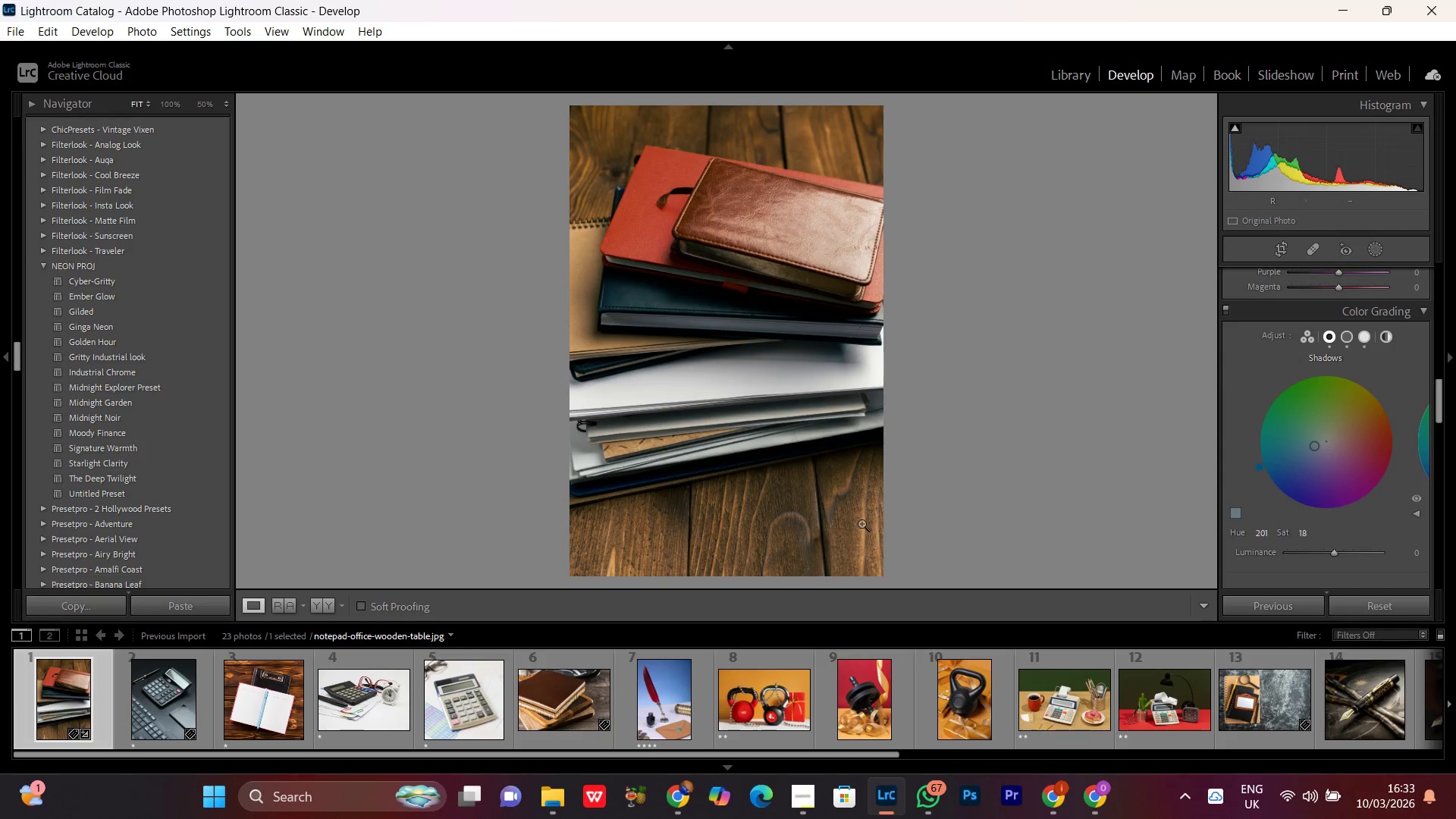 
double_click([824, 466])
 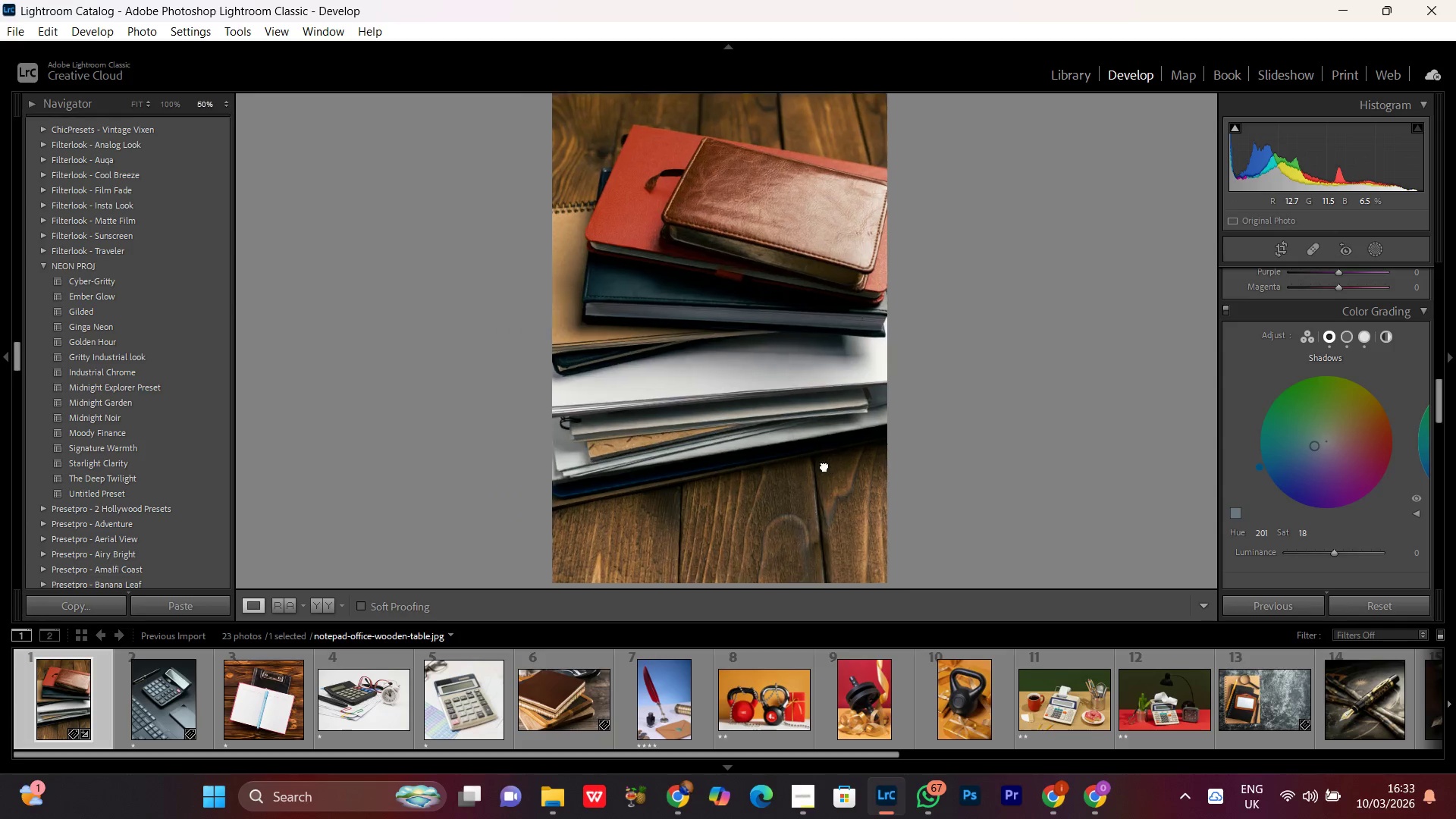 
double_click([824, 466])
 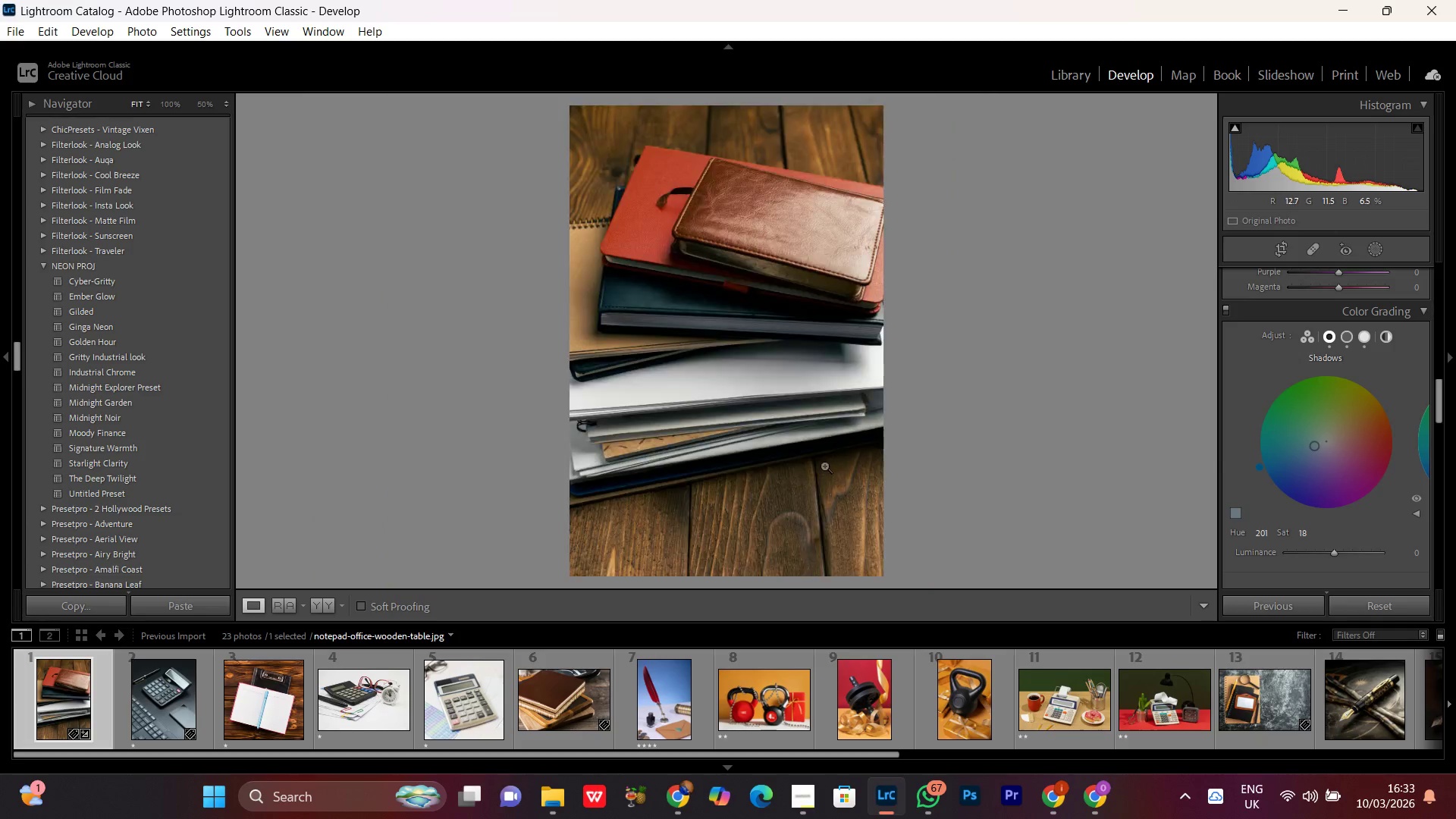 
triple_click([824, 466])
 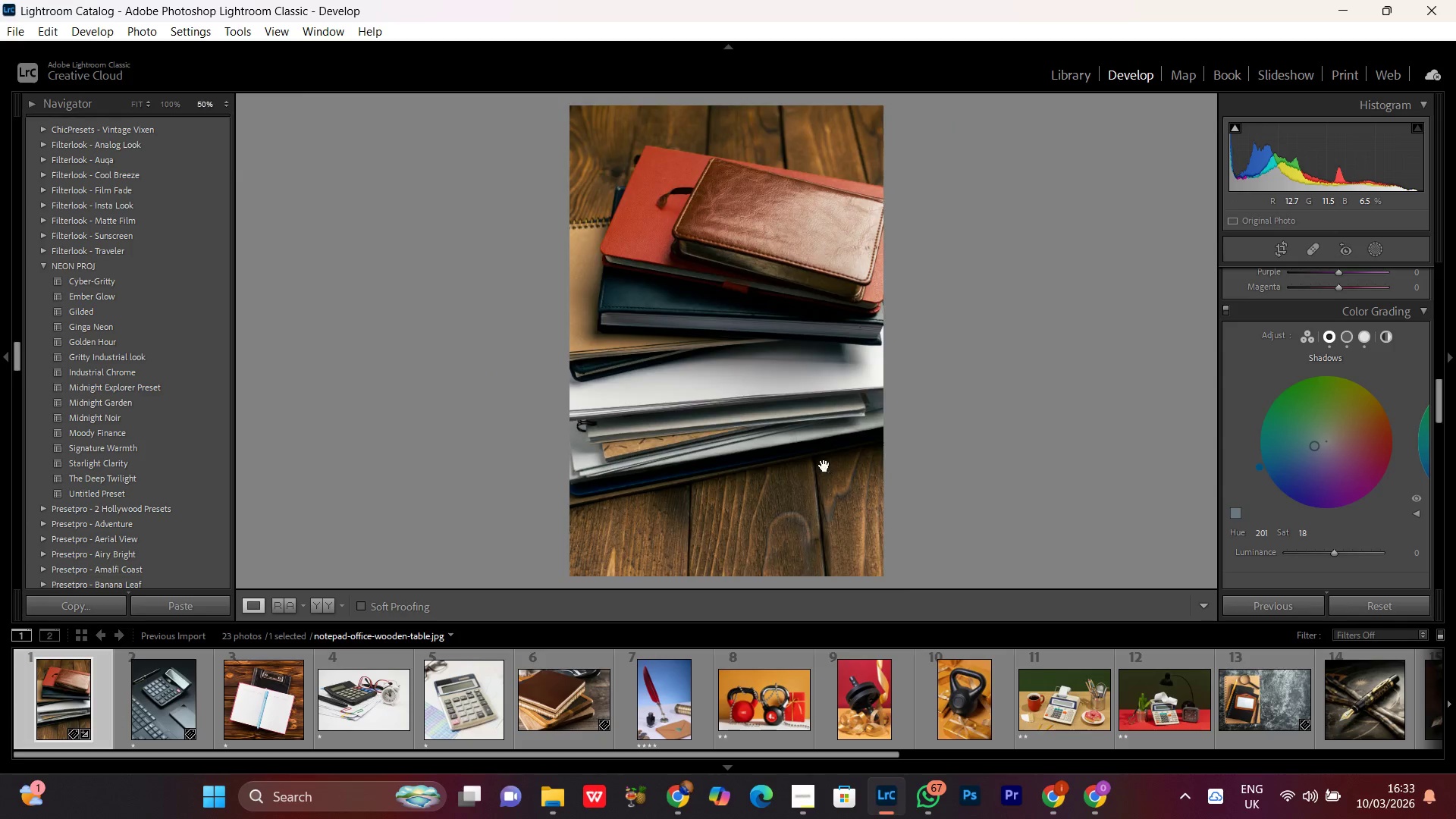 
triple_click([824, 466])
 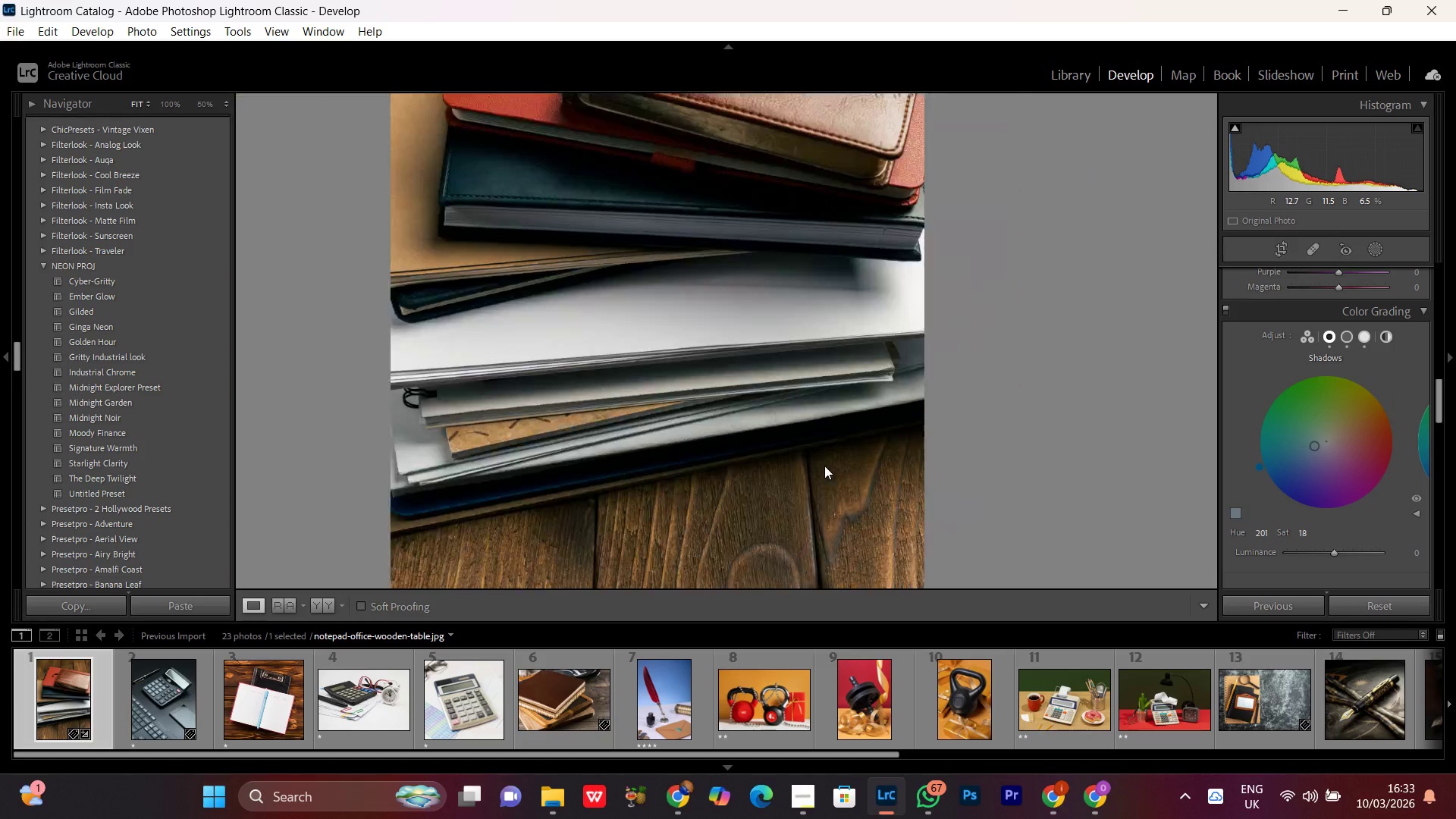 
triple_click([824, 466])
 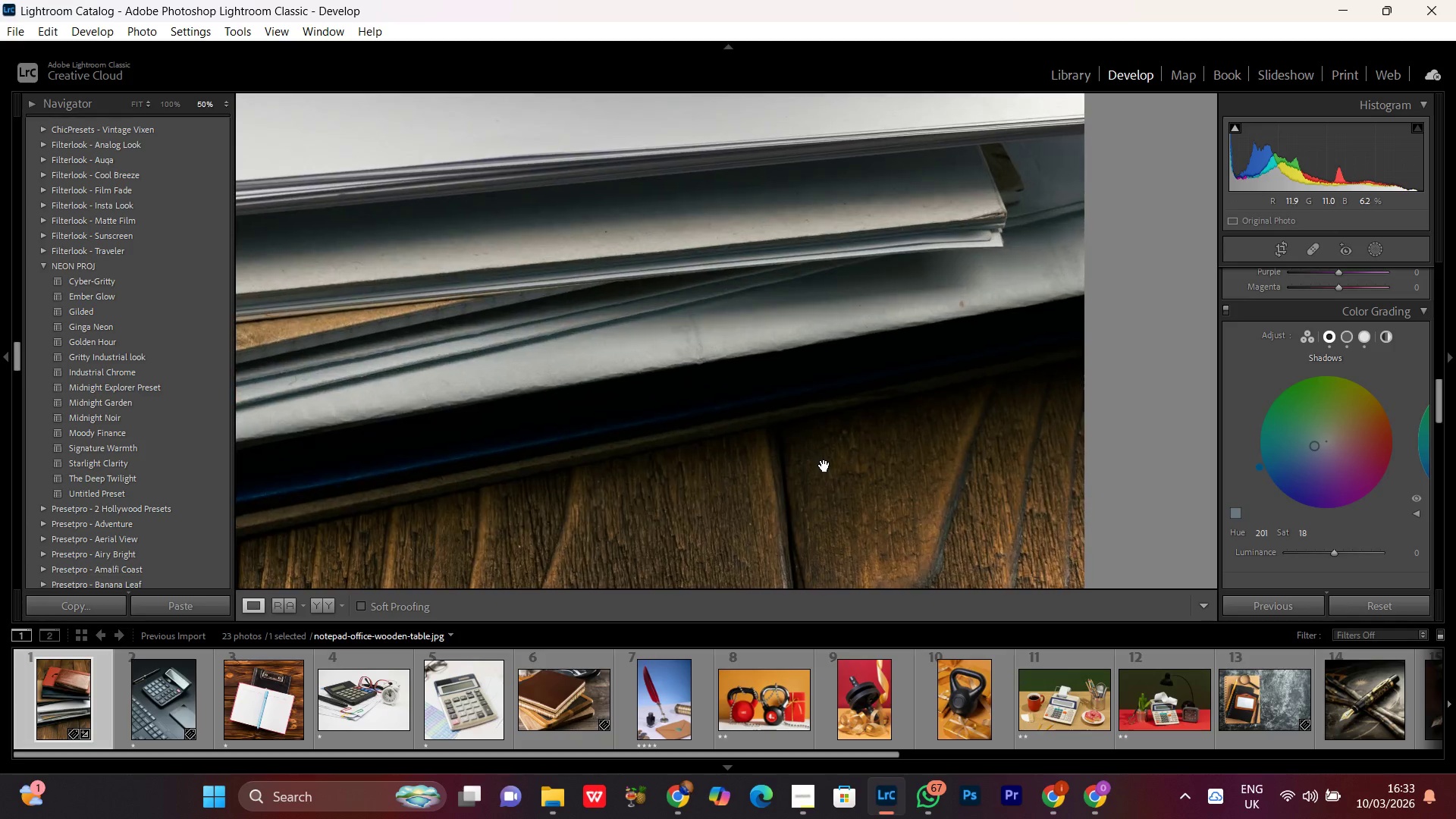 
triple_click([824, 466])
 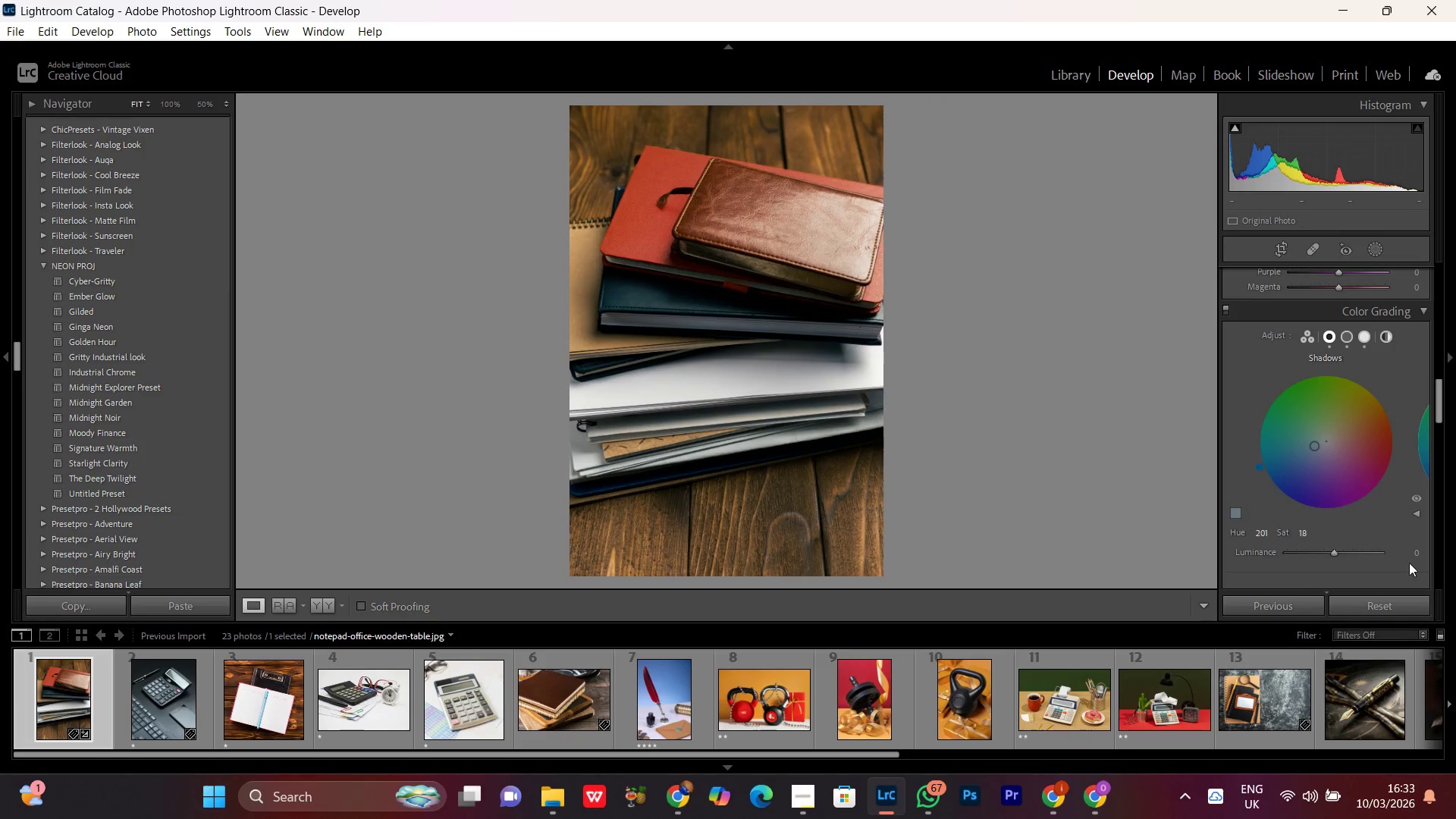 
scroll: coordinate [1367, 497], scroll_direction: down, amount: 1.0
 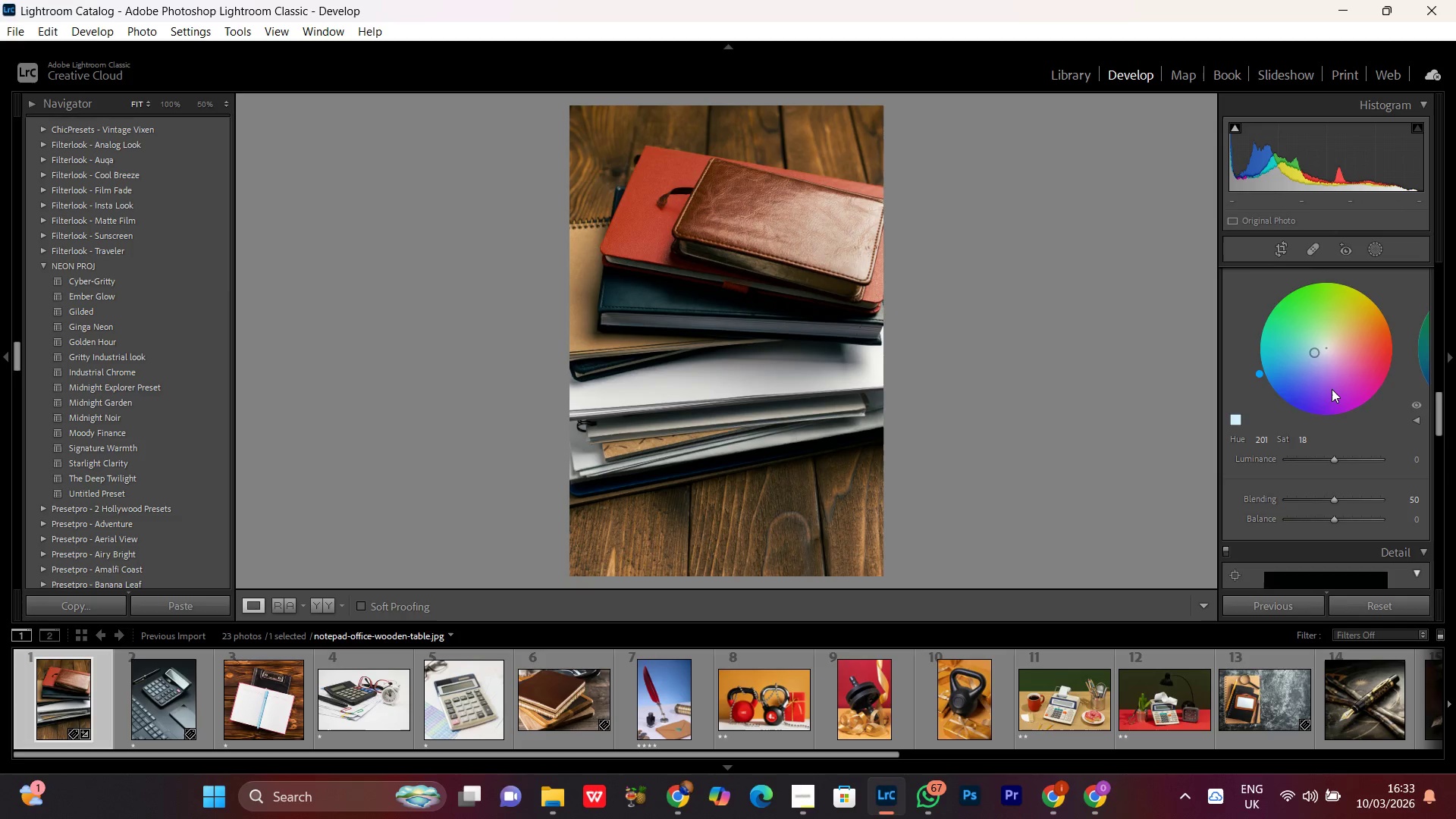 
scroll: coordinate [1332, 389], scroll_direction: up, amount: 1.0
 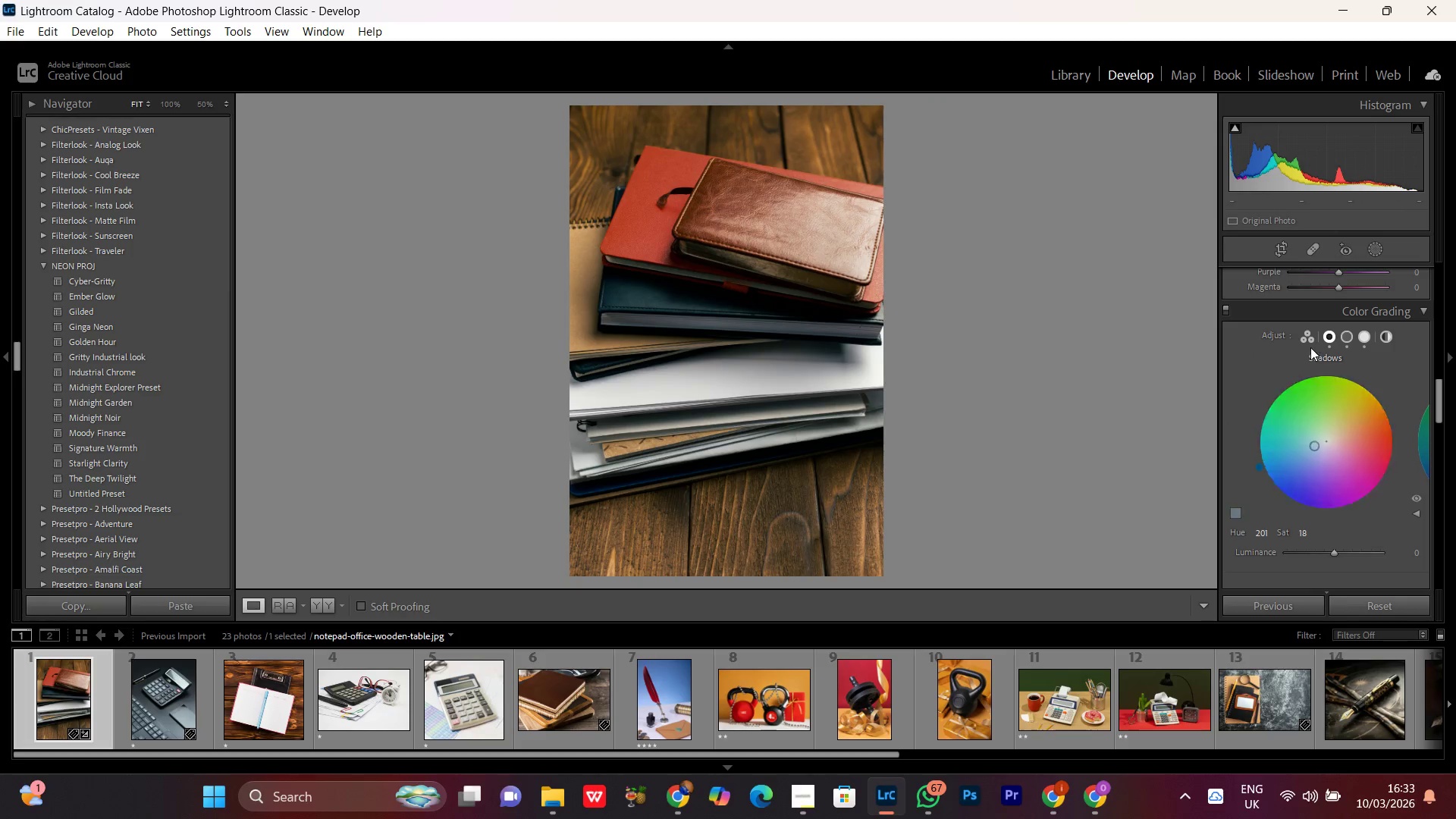 
left_click([1308, 339])
 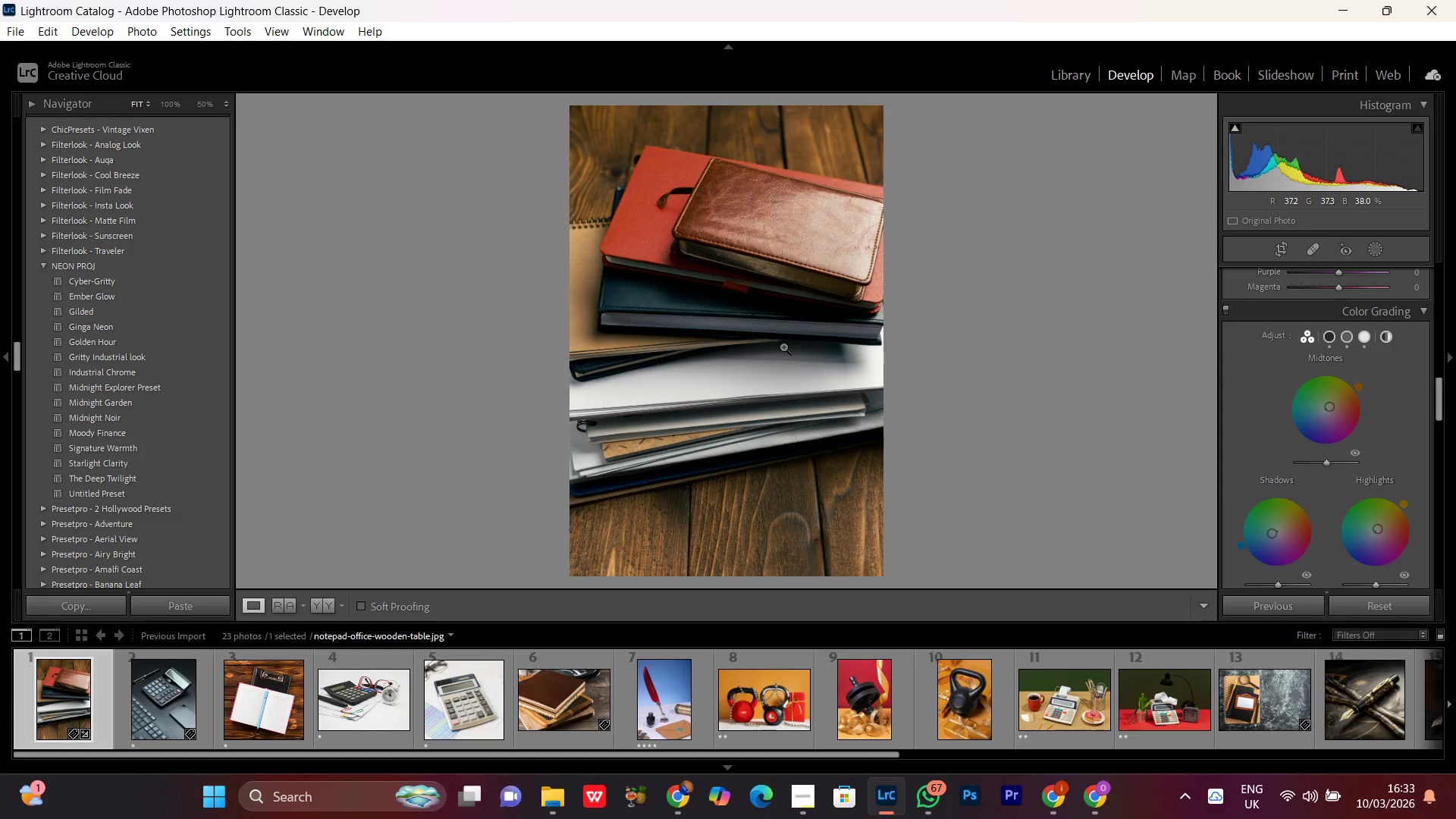 
wait(30.59)
 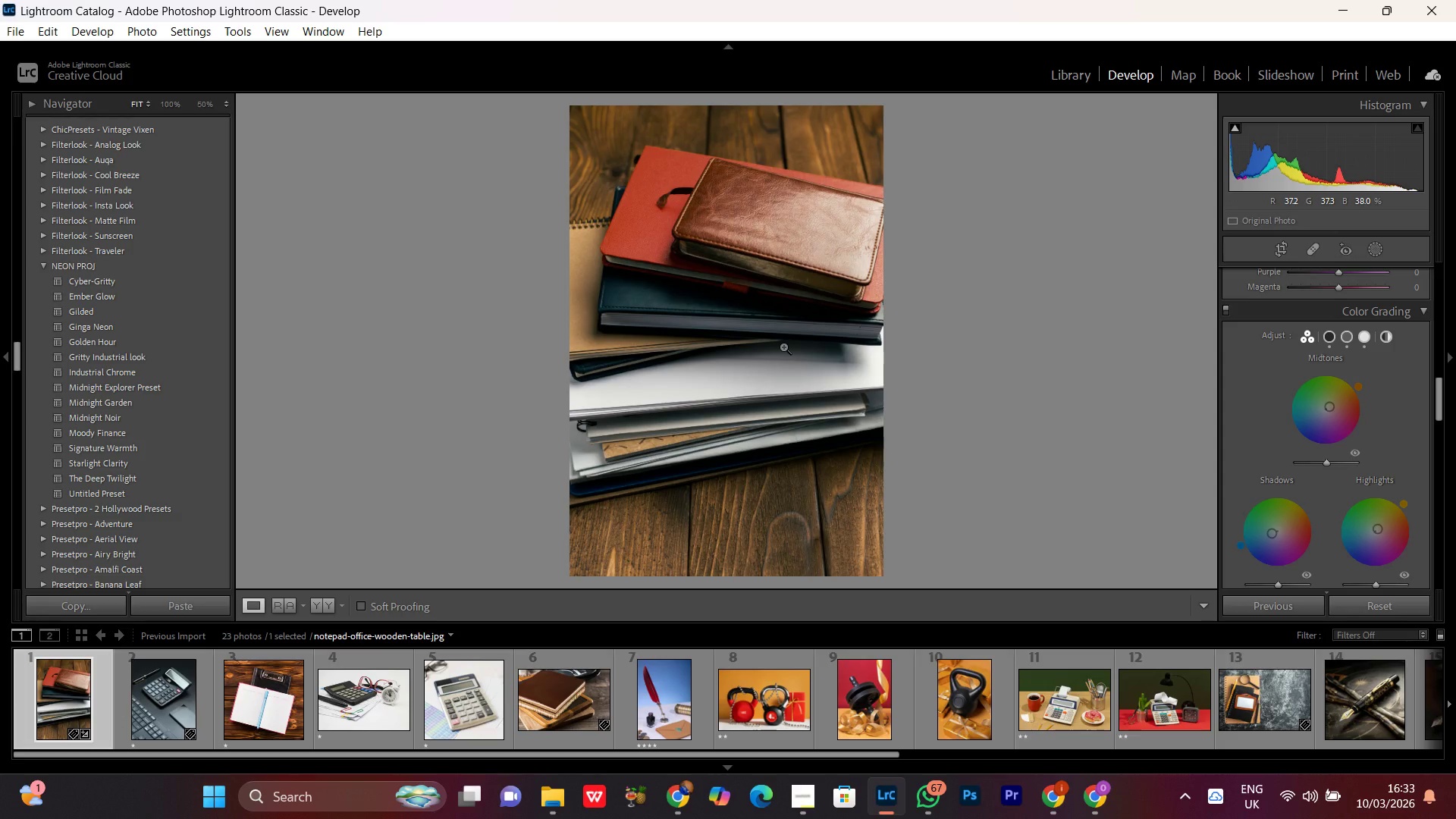 
double_click([796, 309])
 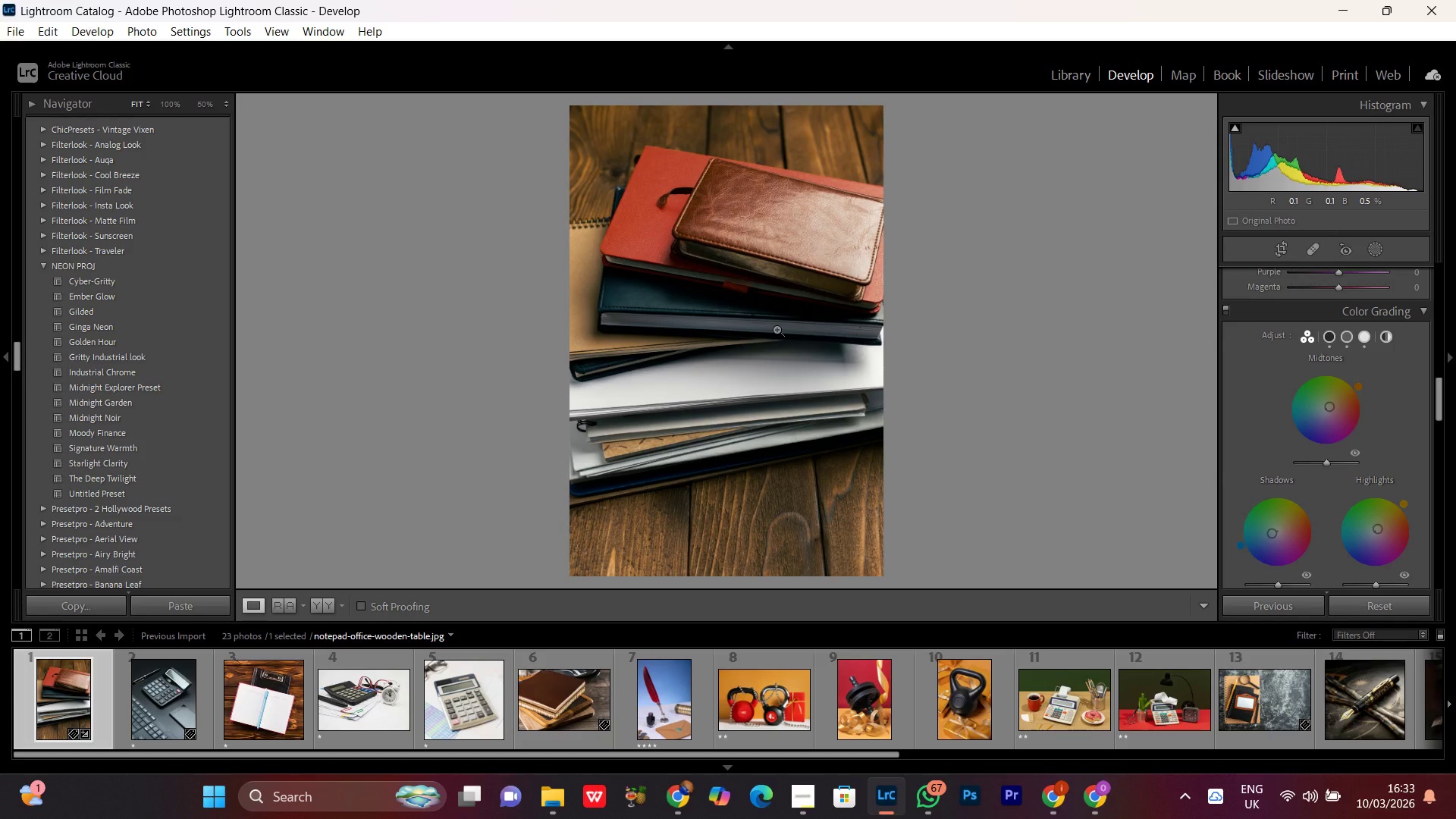 
wait(5.88)
 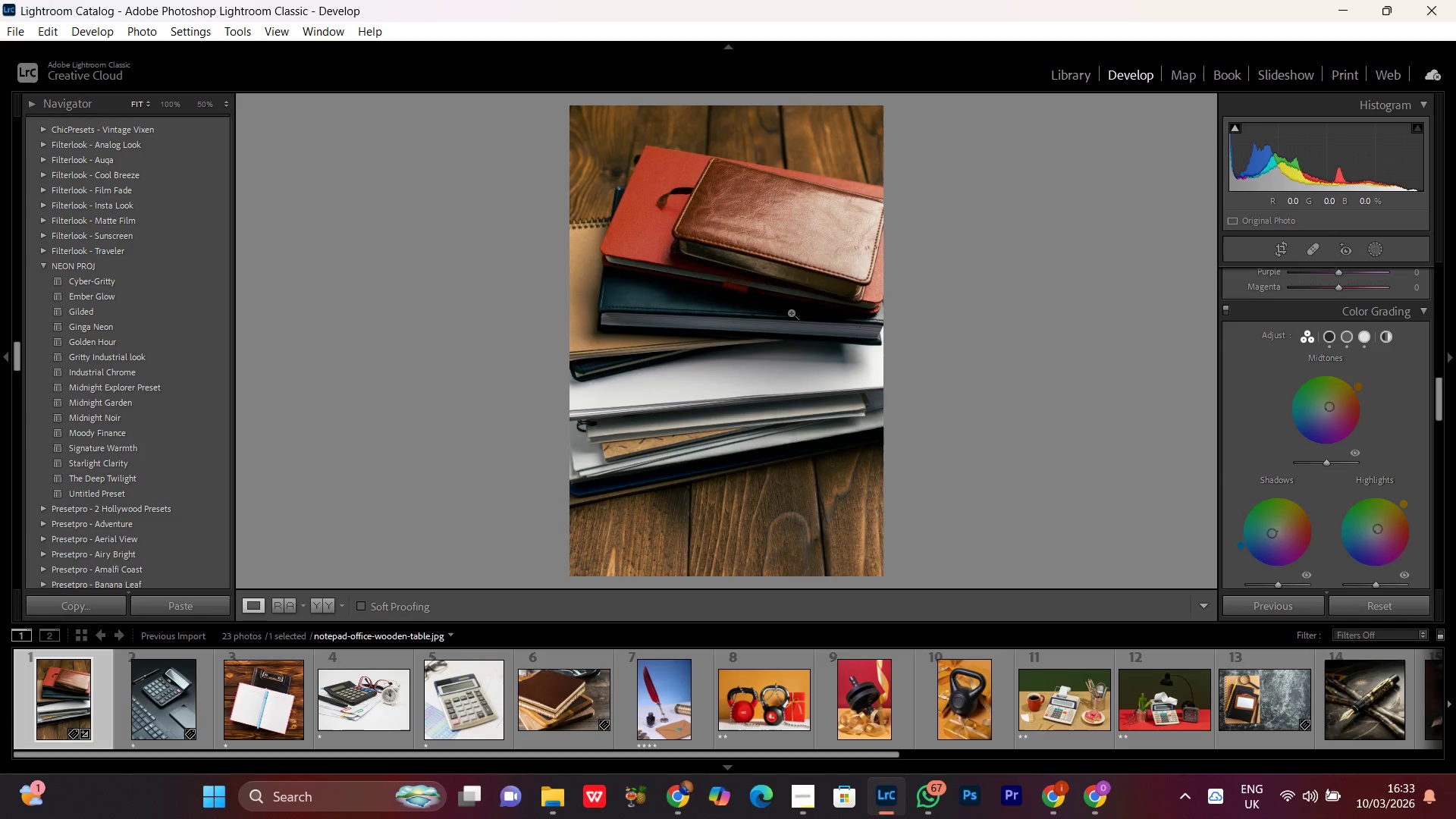 
double_click([761, 301])
 